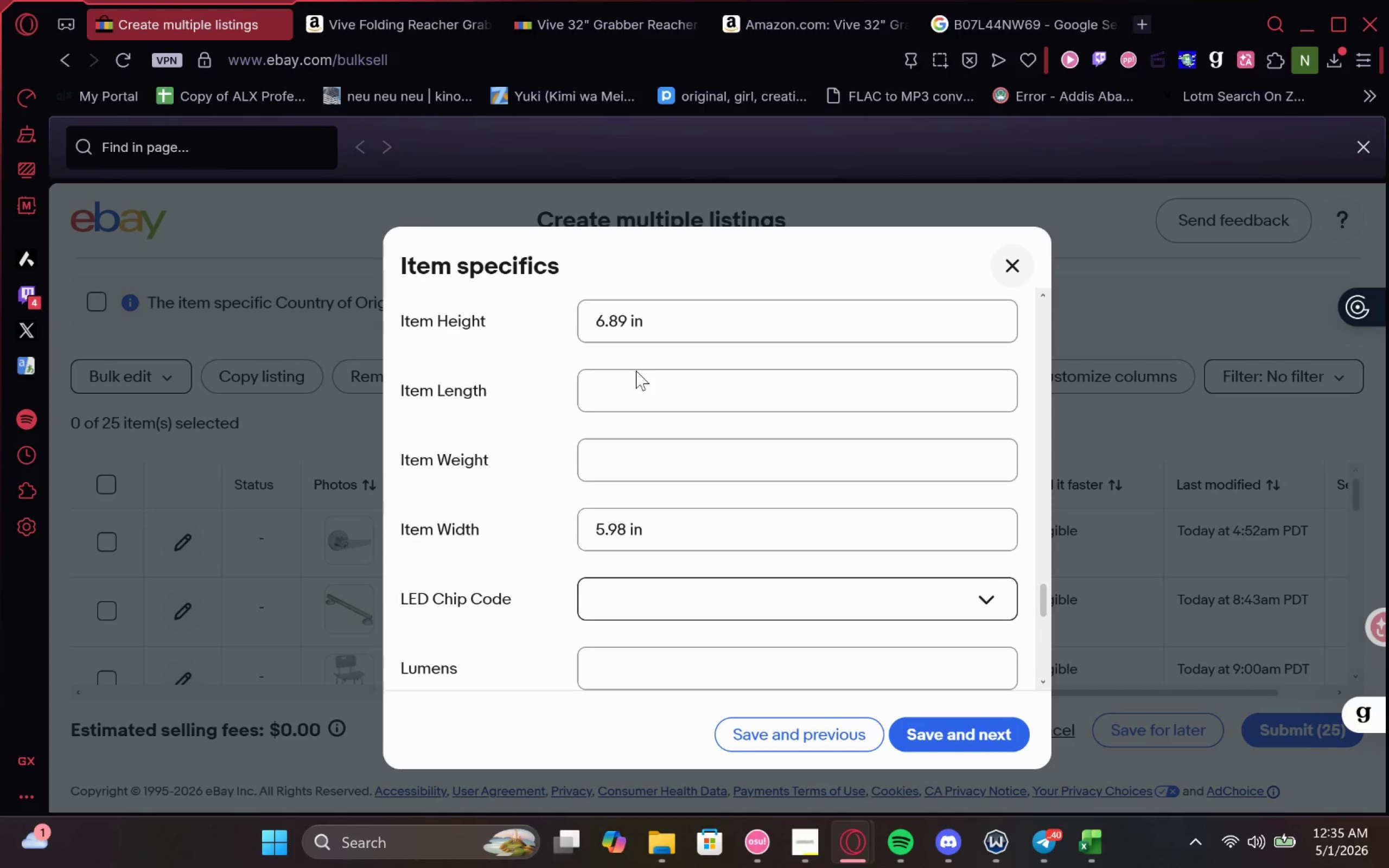 
wait(7.41)
 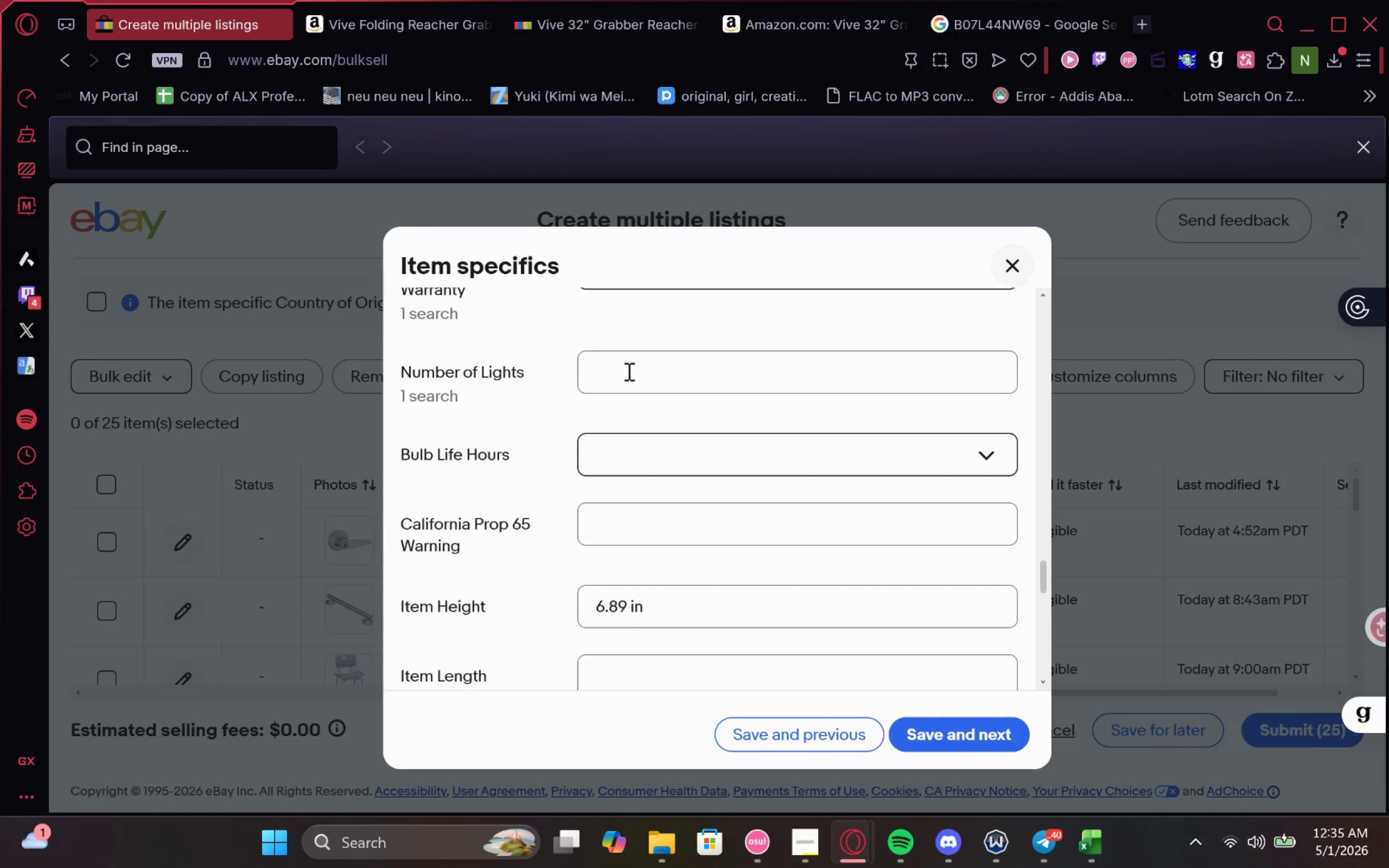 
left_click([648, 370])
 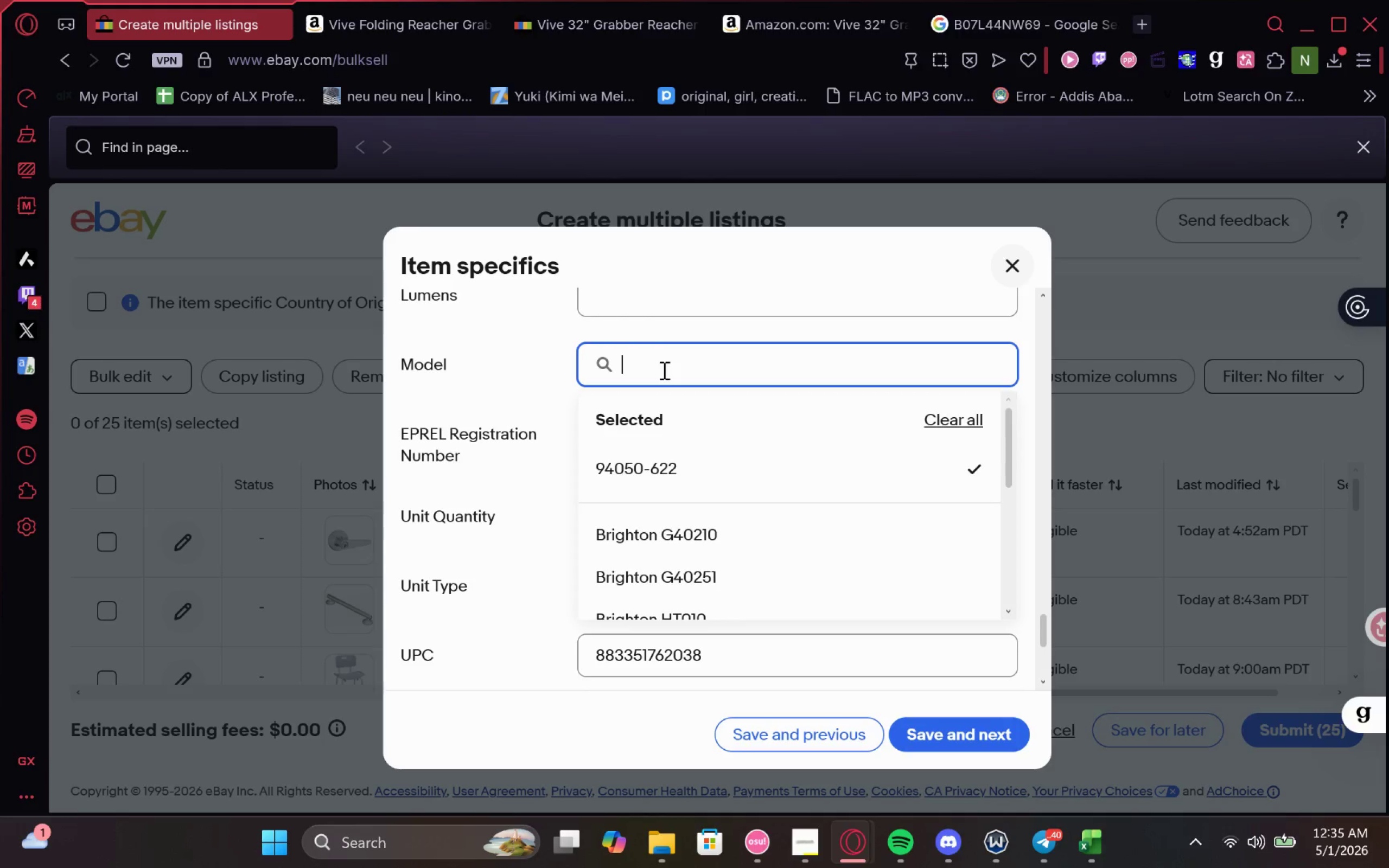 
type(ST-NL-001)
 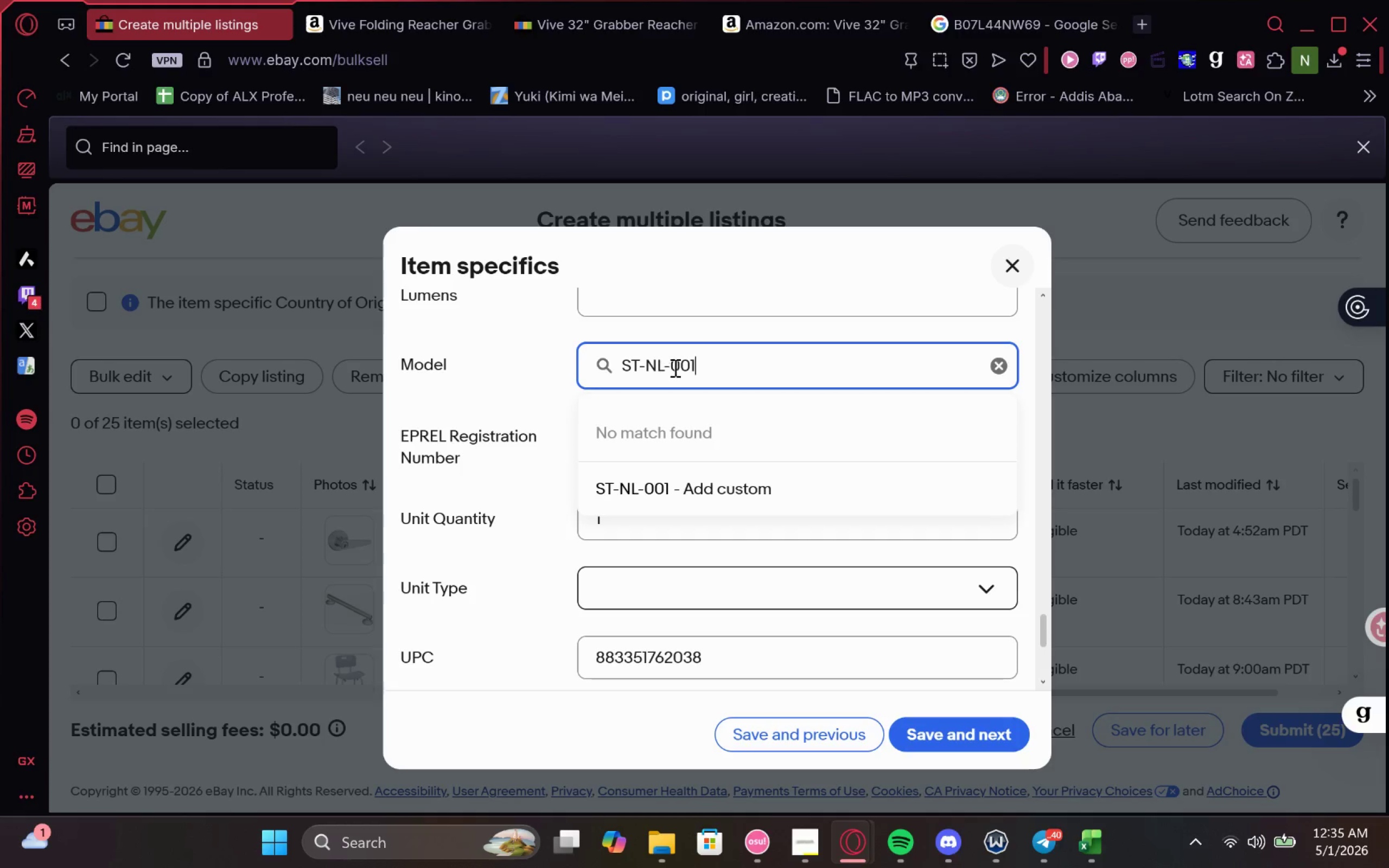 
left_click([668, 491])
 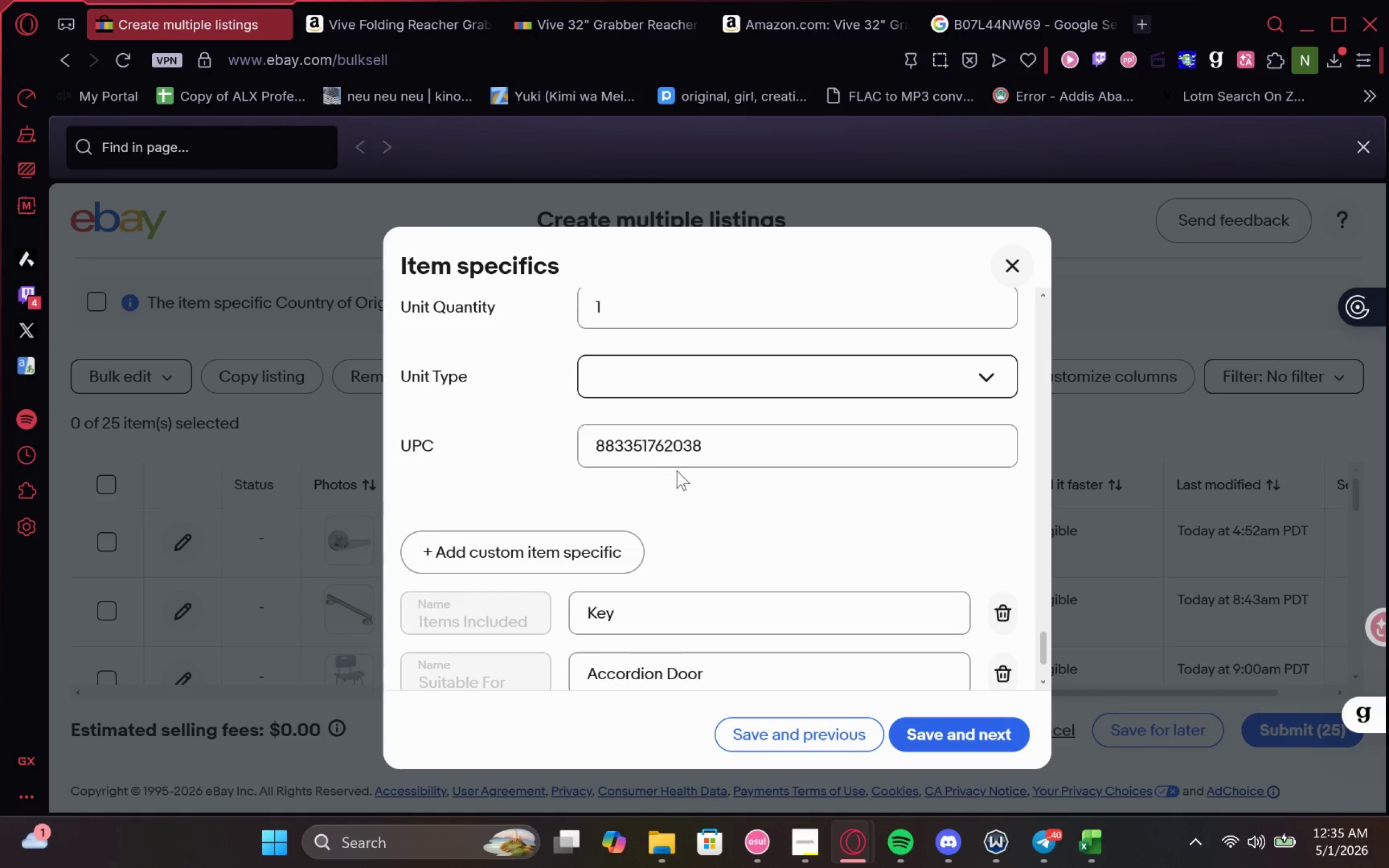 
left_click([1010, 620])
 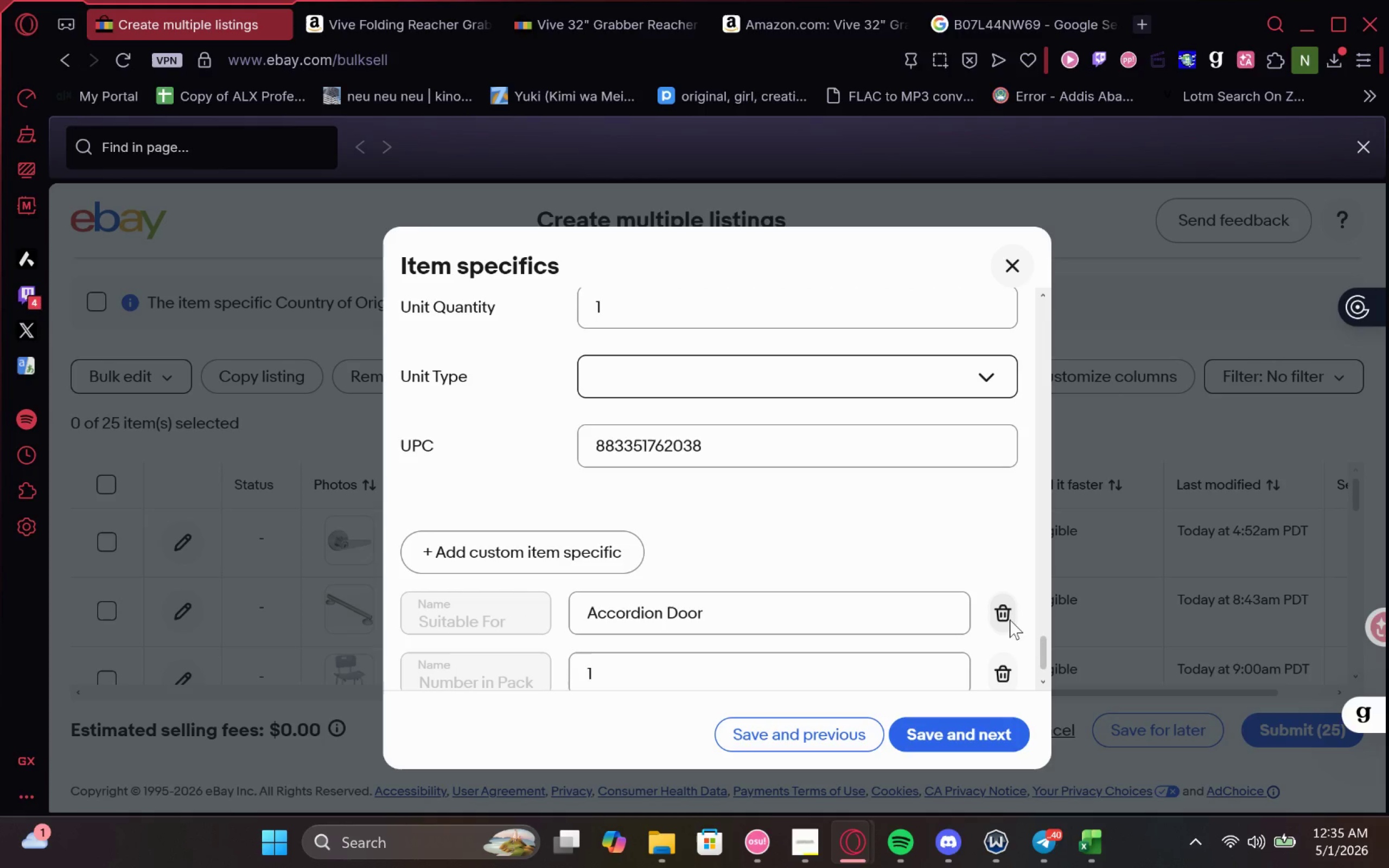 
left_click([1010, 620])
 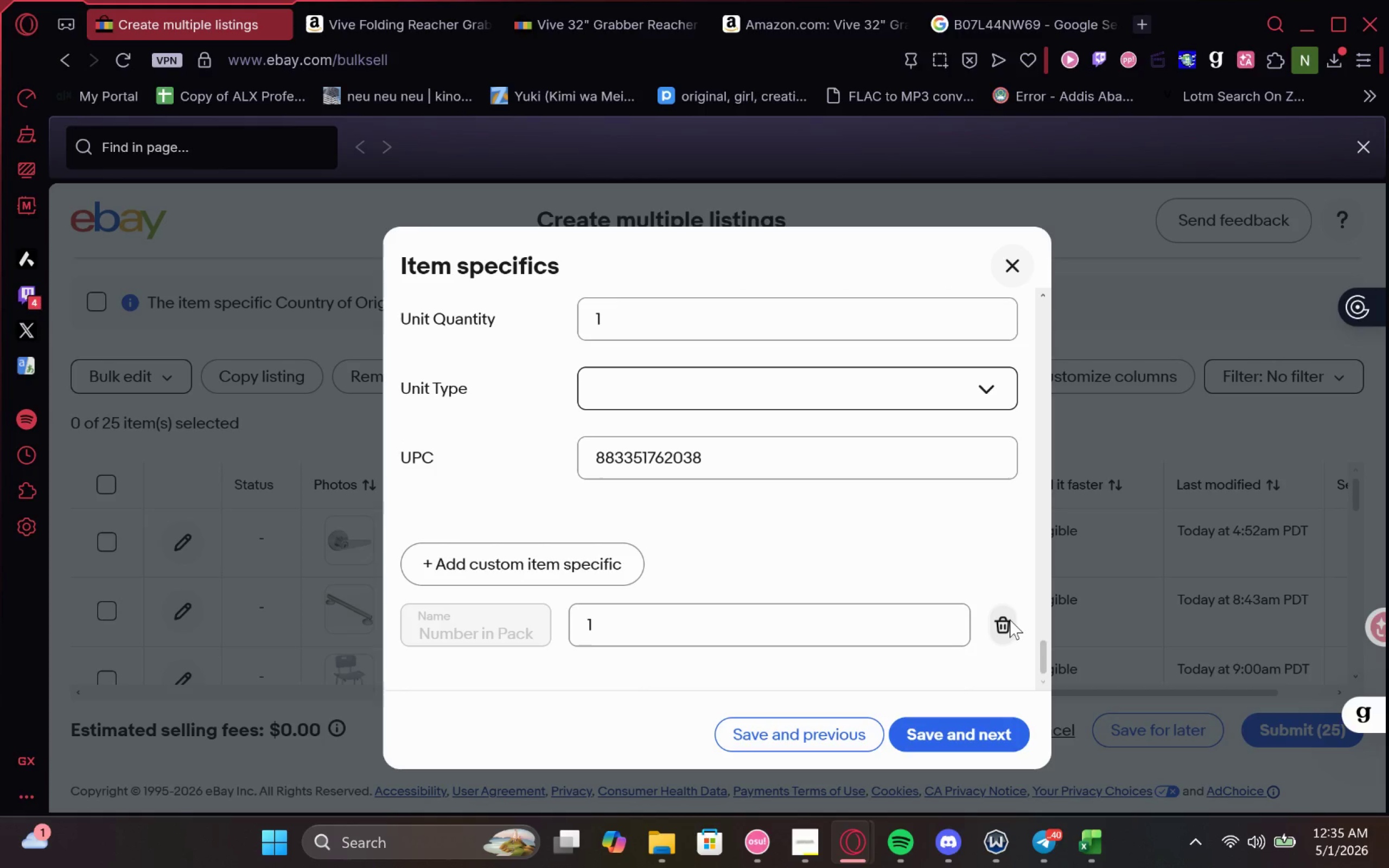 
left_click([1010, 620])
 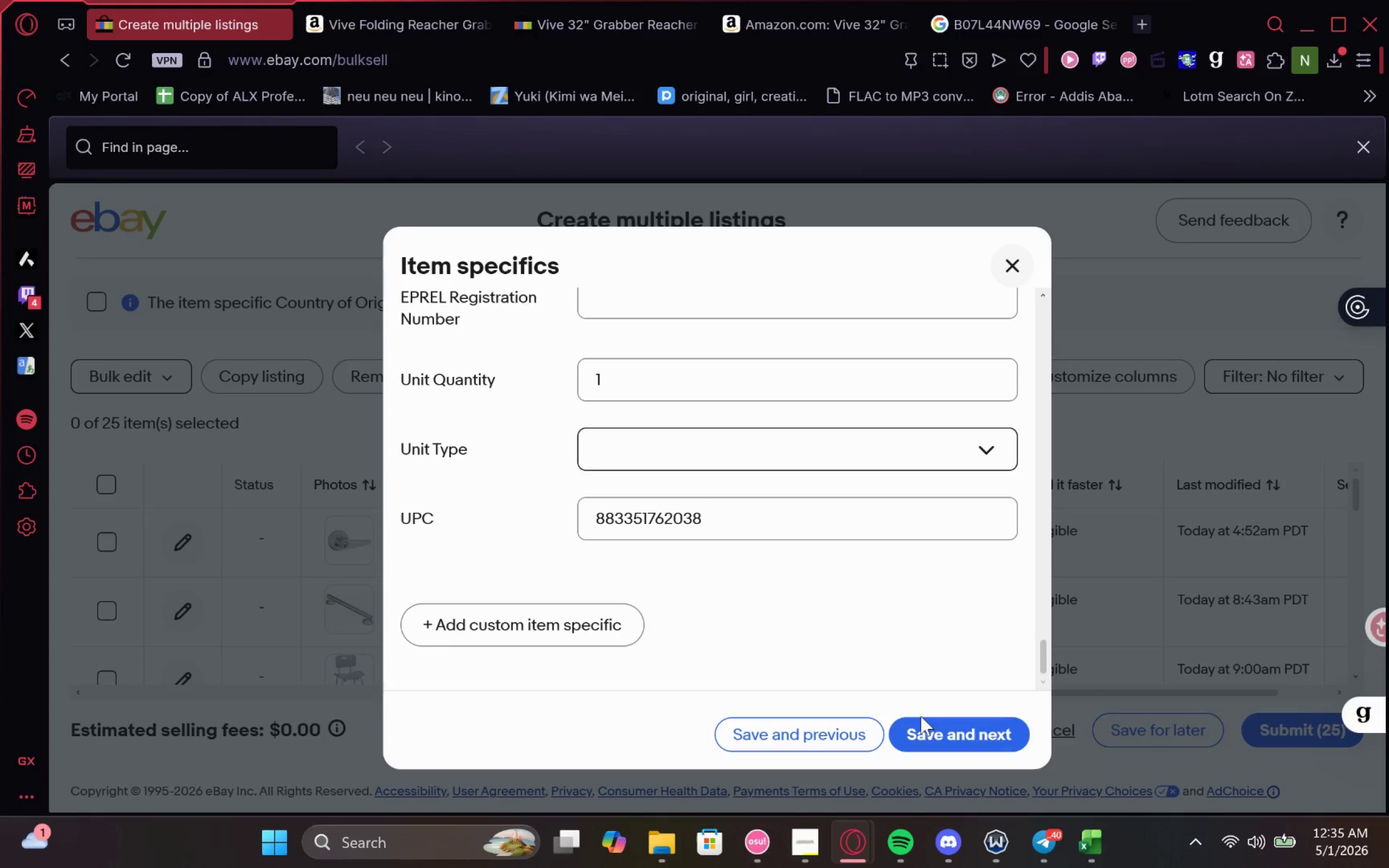 
left_click([942, 730])
 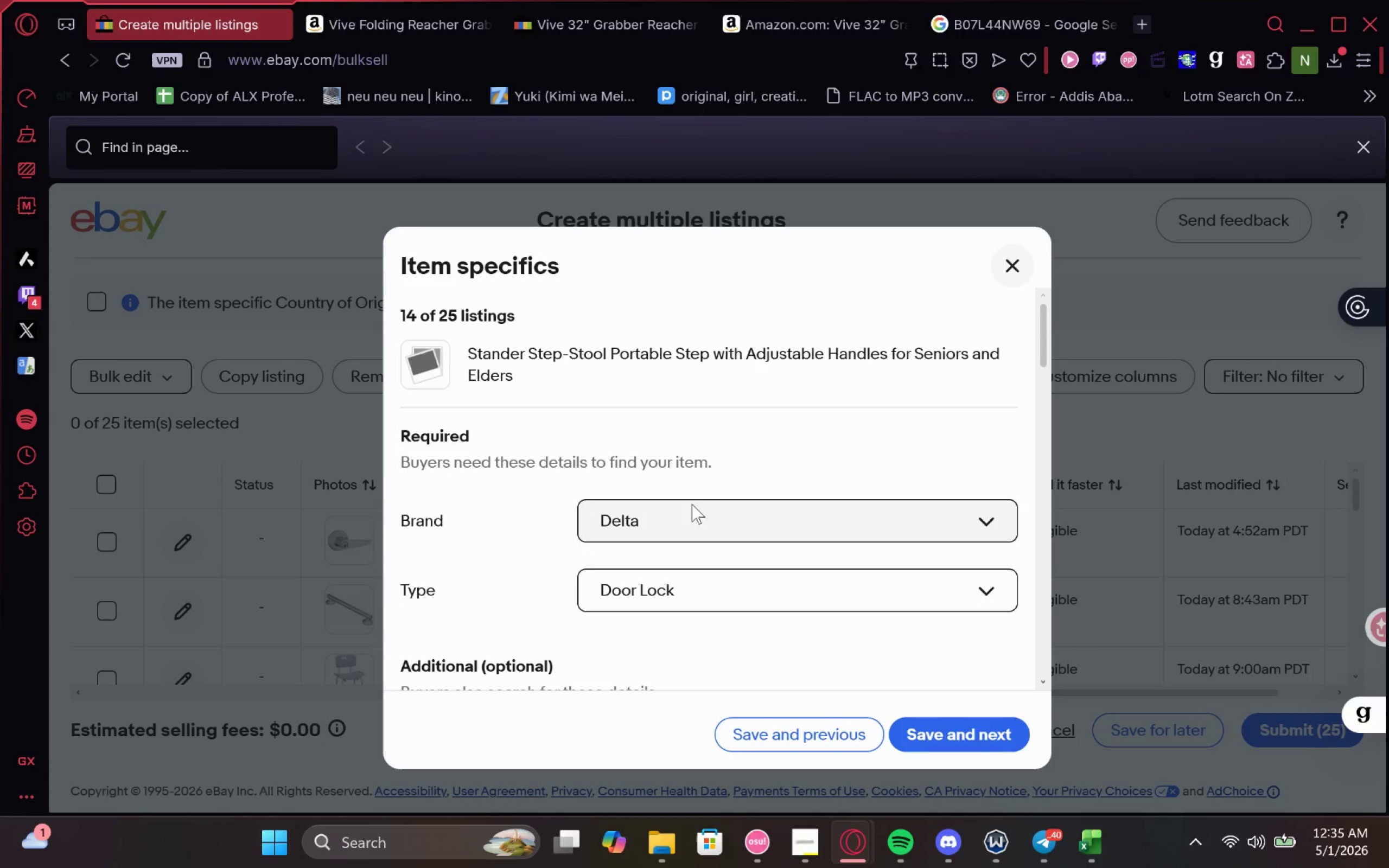 
left_click([729, 520])
 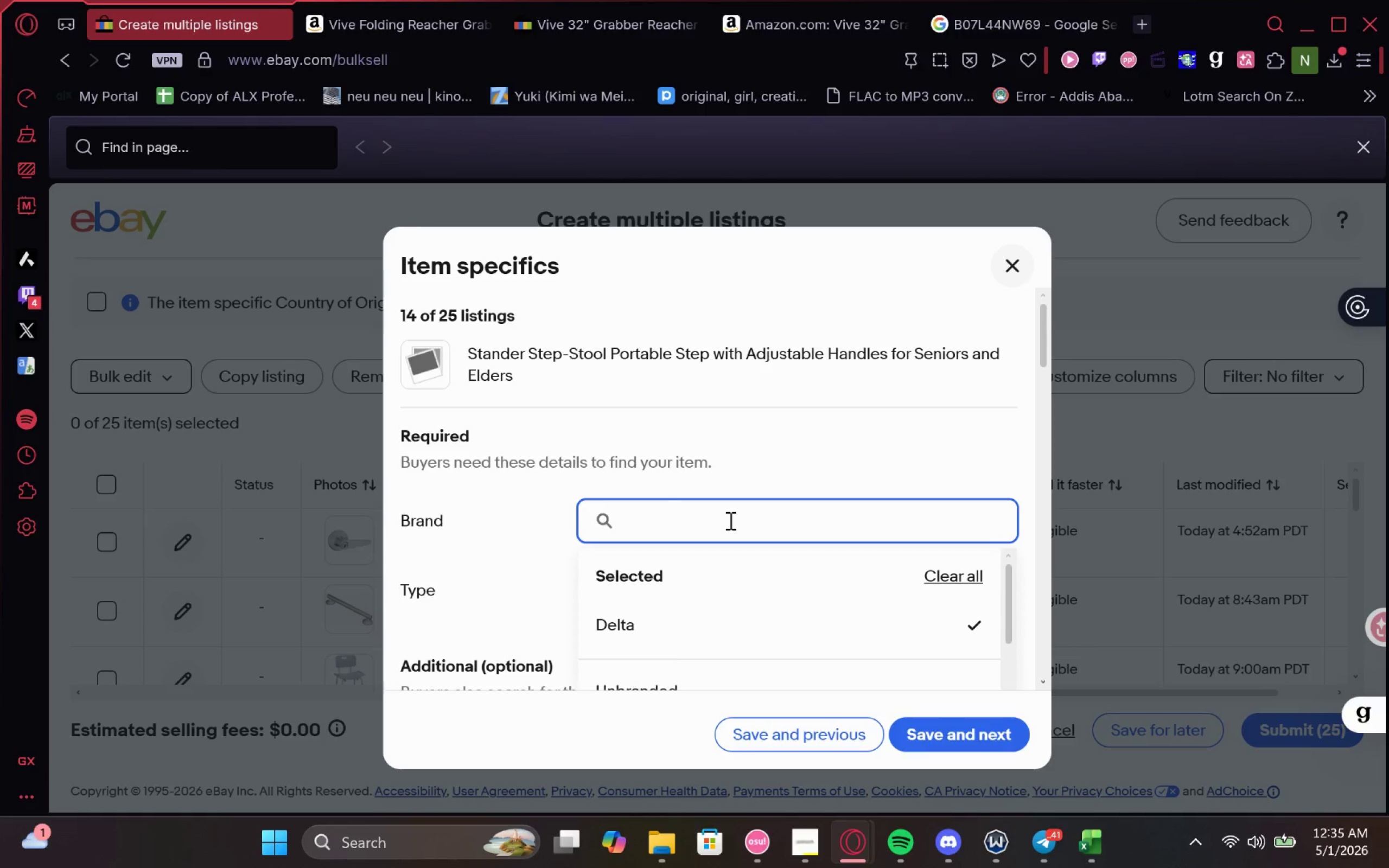 
type(Stander)
 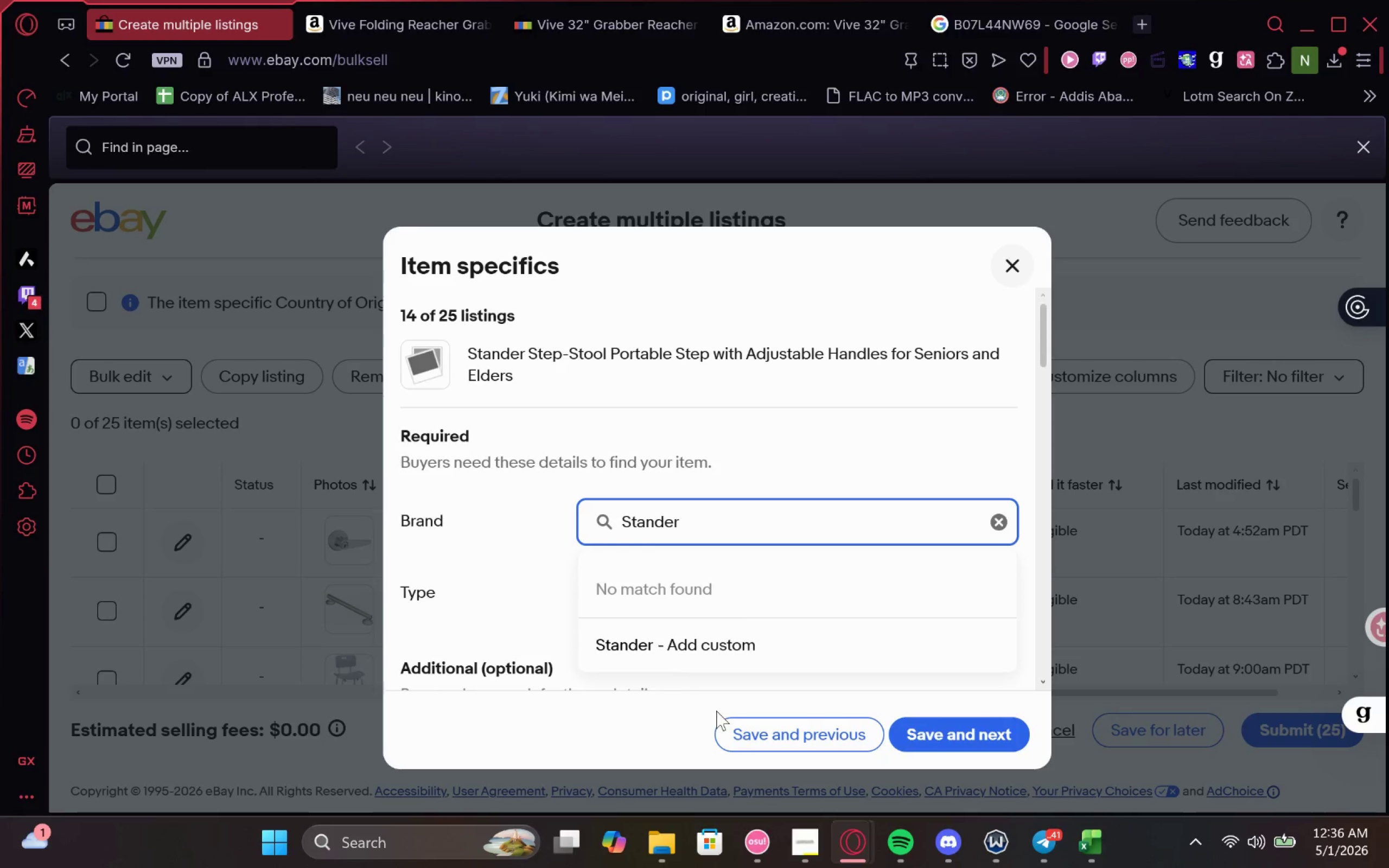 
left_click([725, 646])
 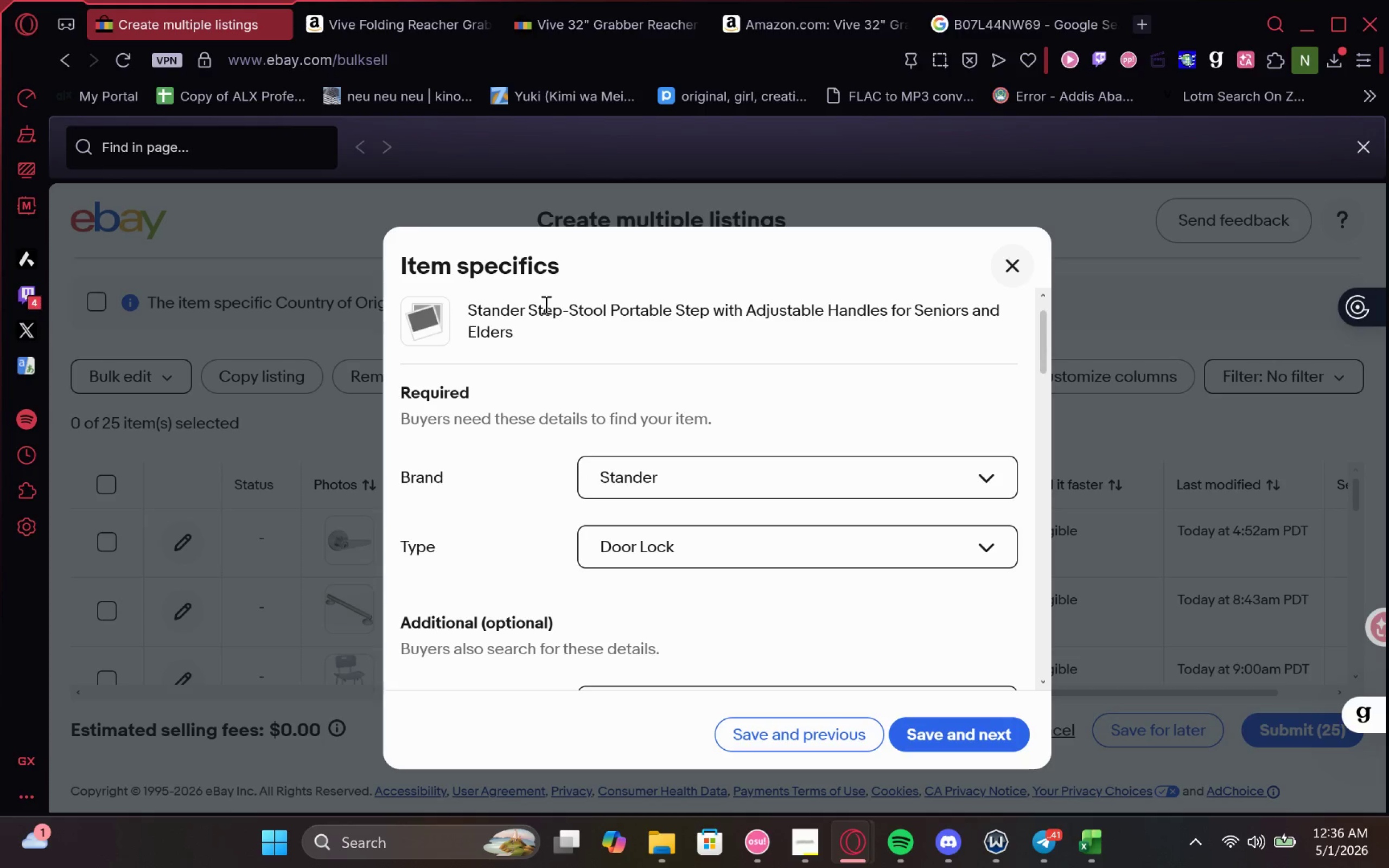 
wait(23.91)
 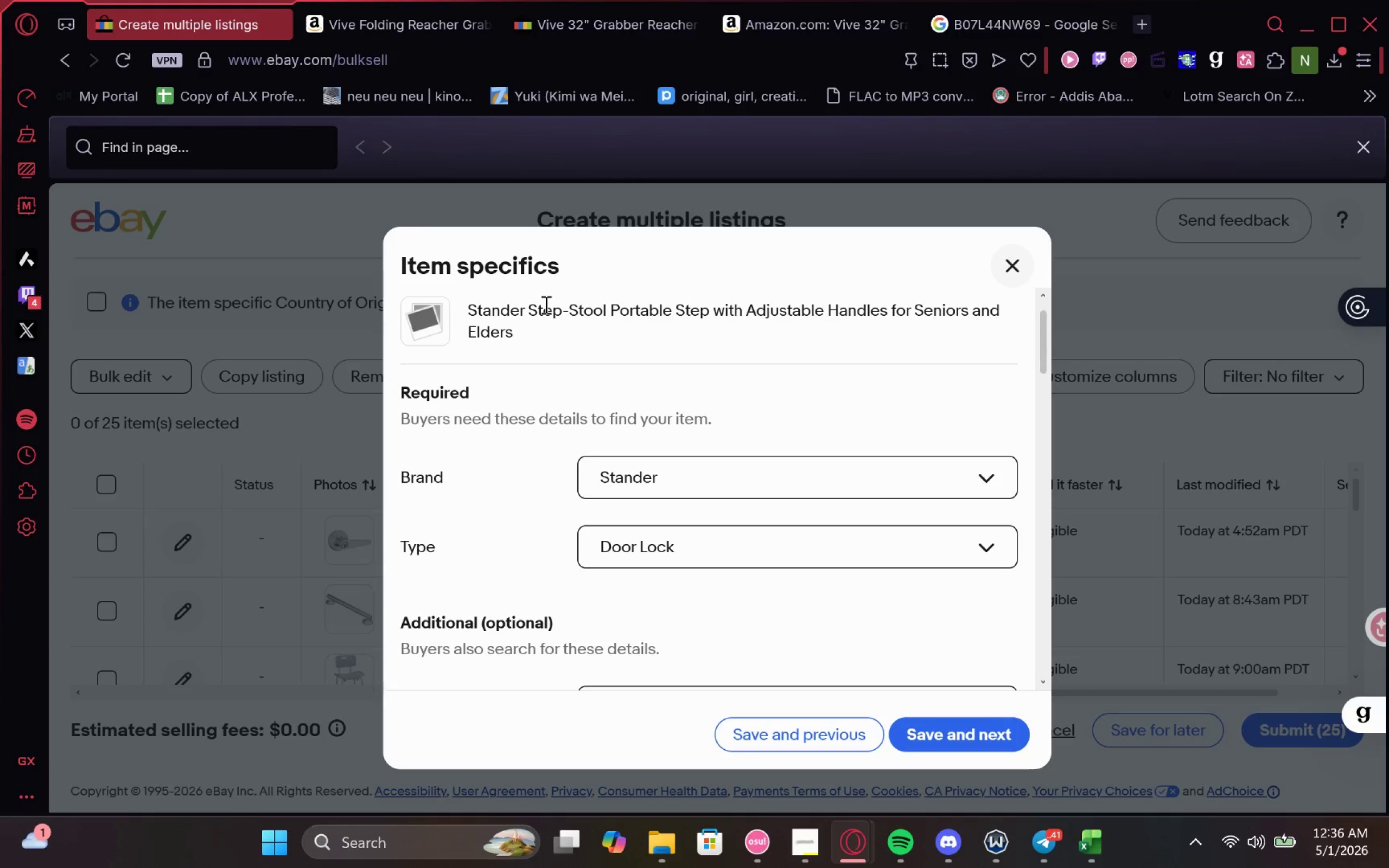 
left_click([699, 529])
 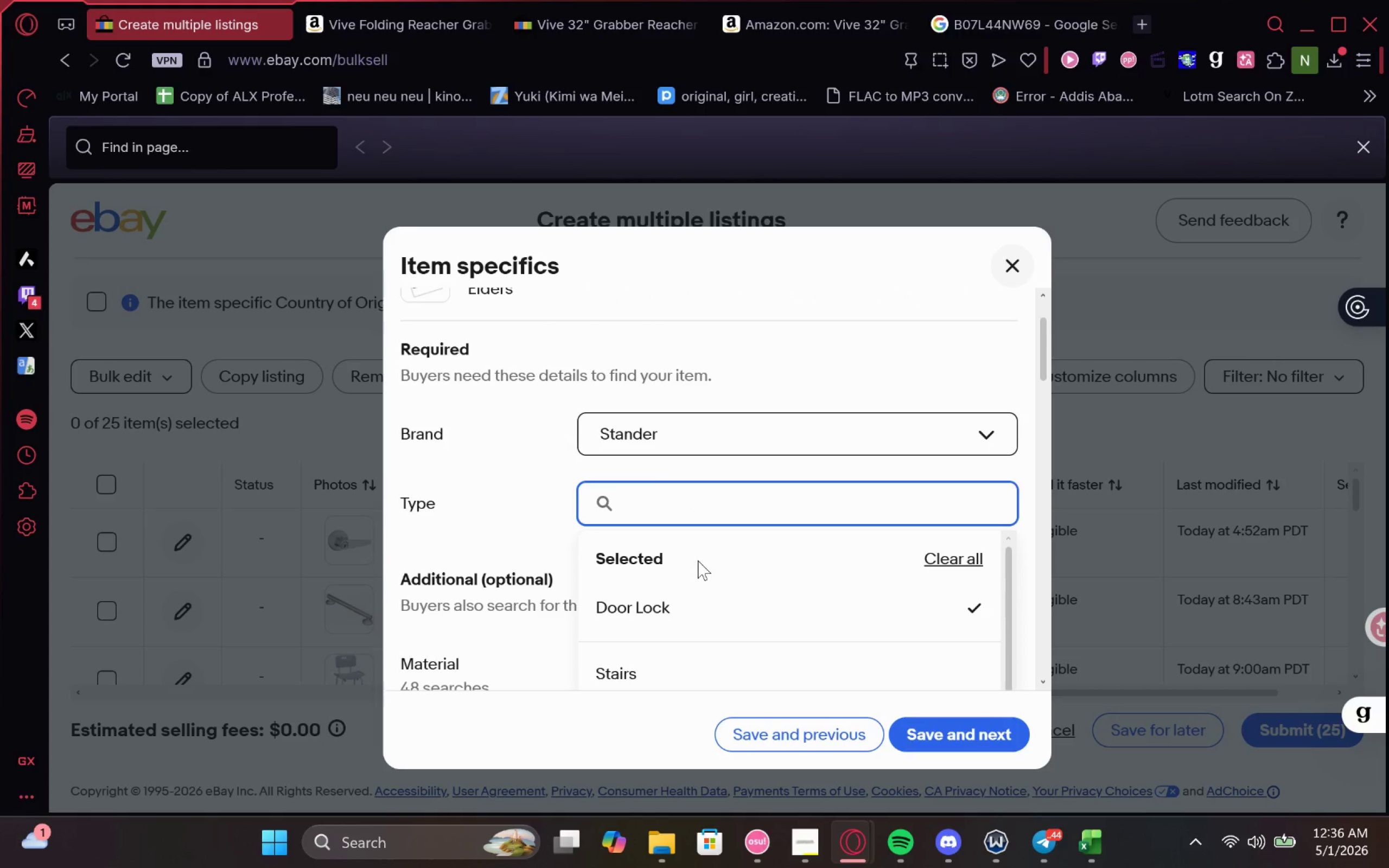 
wait(5.79)
 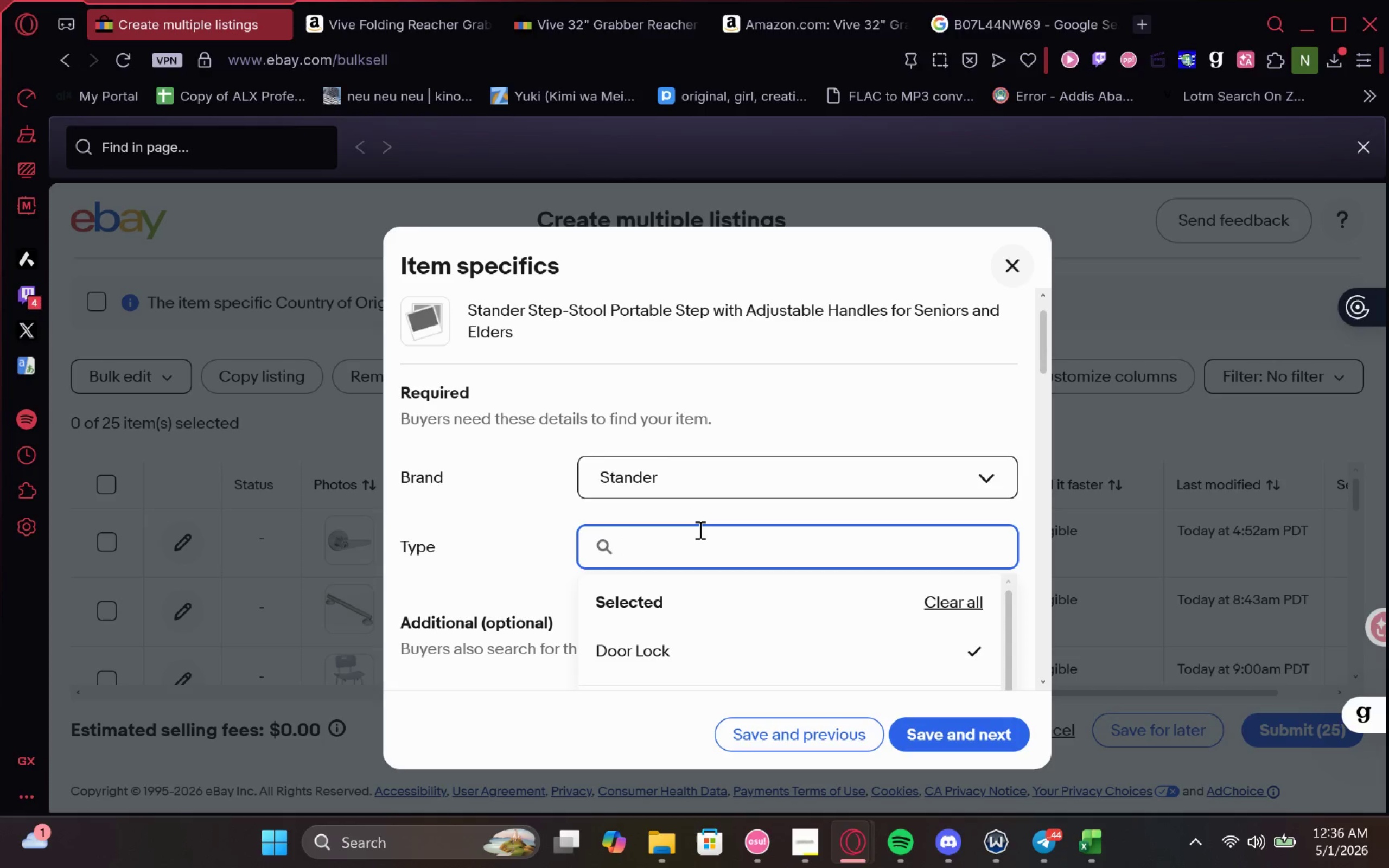 
left_click([712, 674])
 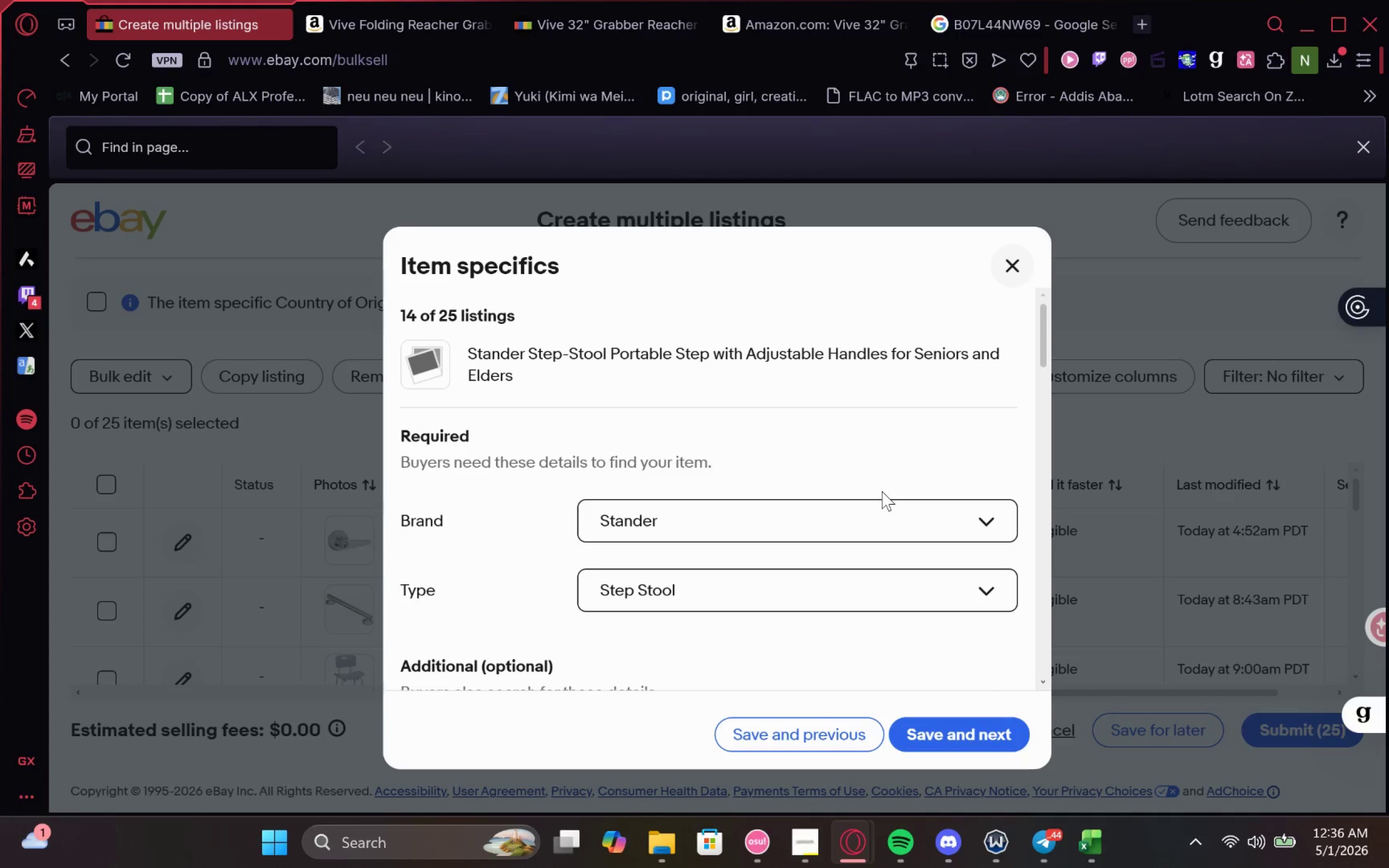 
left_click([1082, 844])
 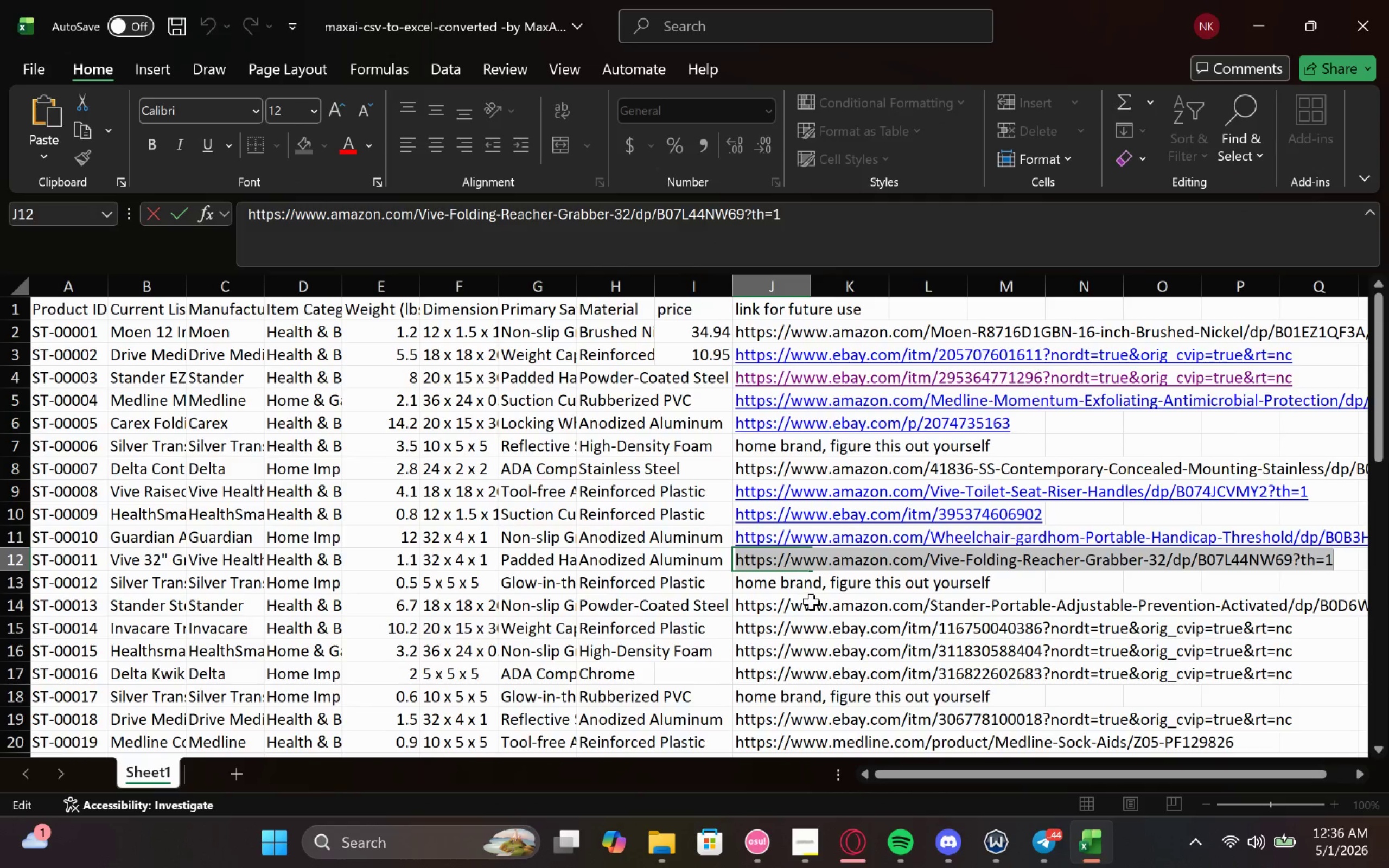 
double_click([802, 605])
 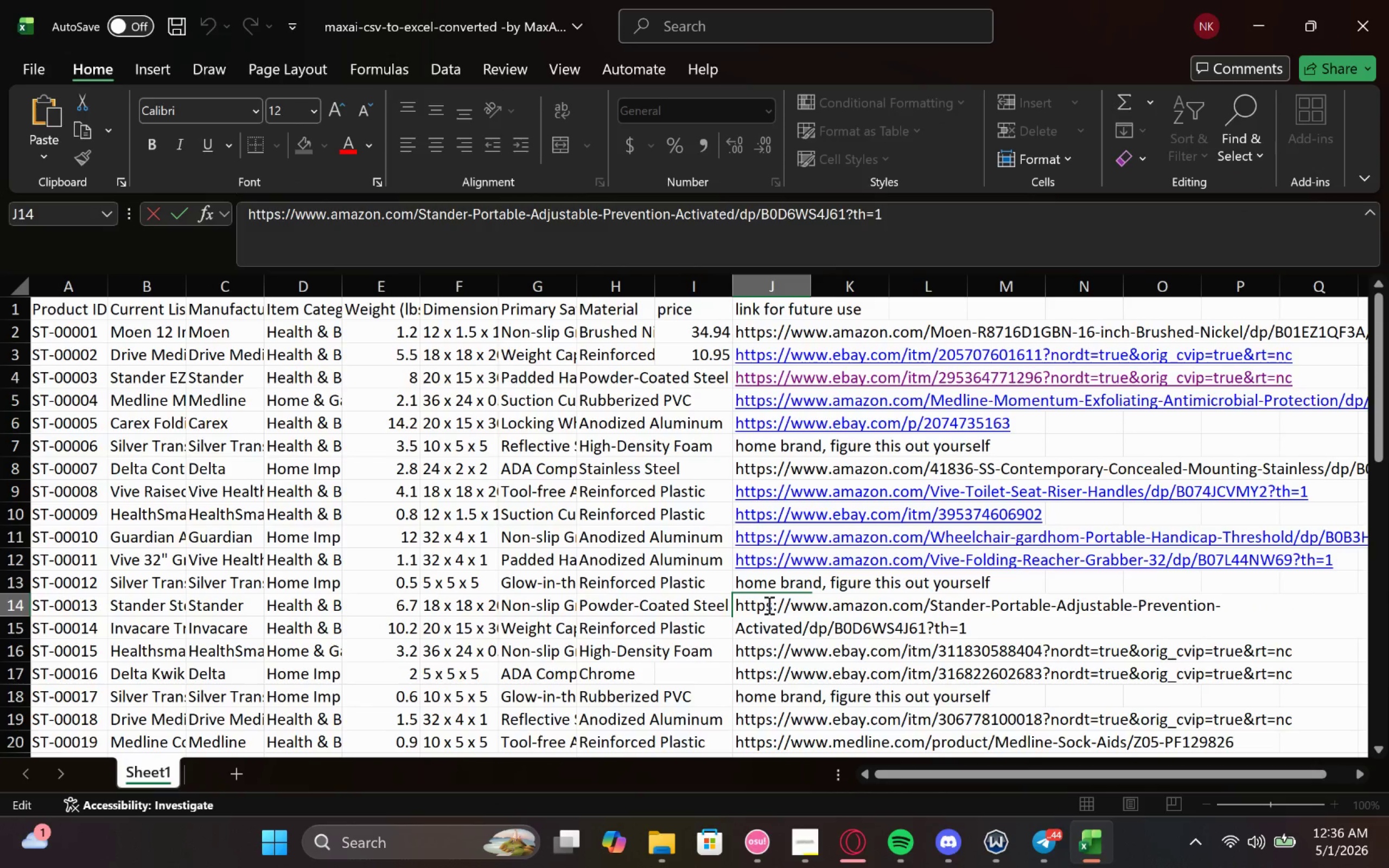 
key(Control+A)
 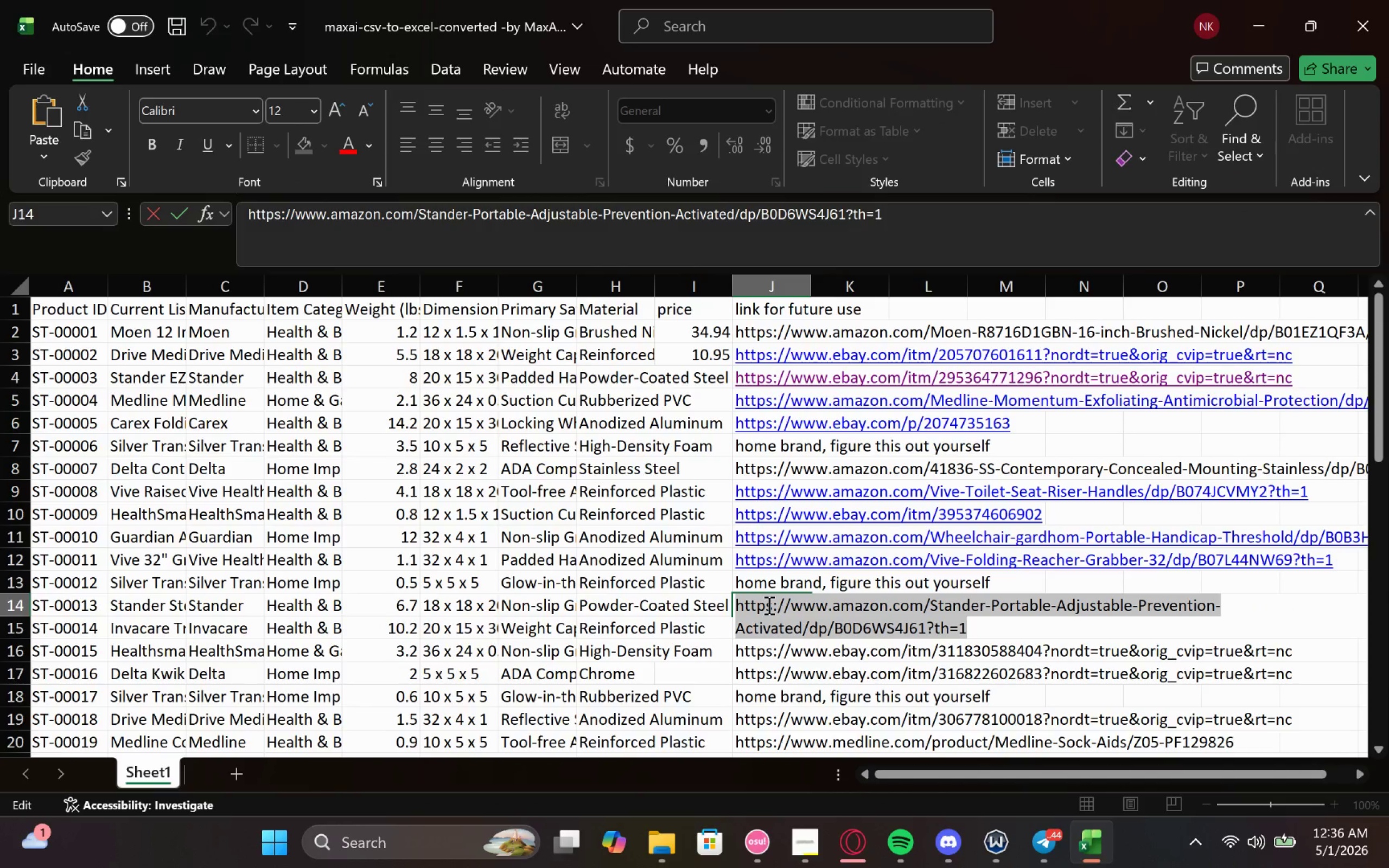 
key(Control+C)
 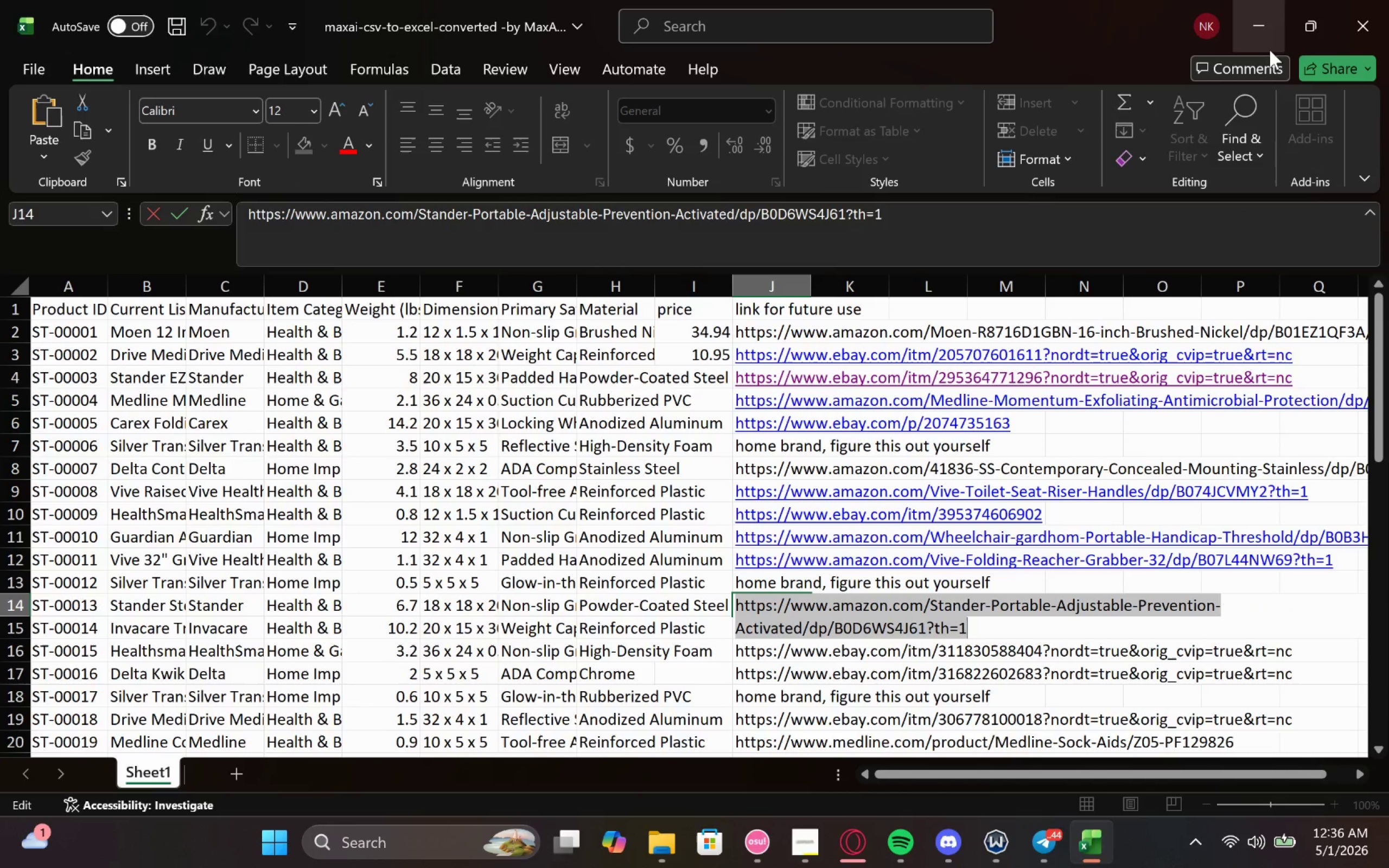 
left_click([1270, 27])
 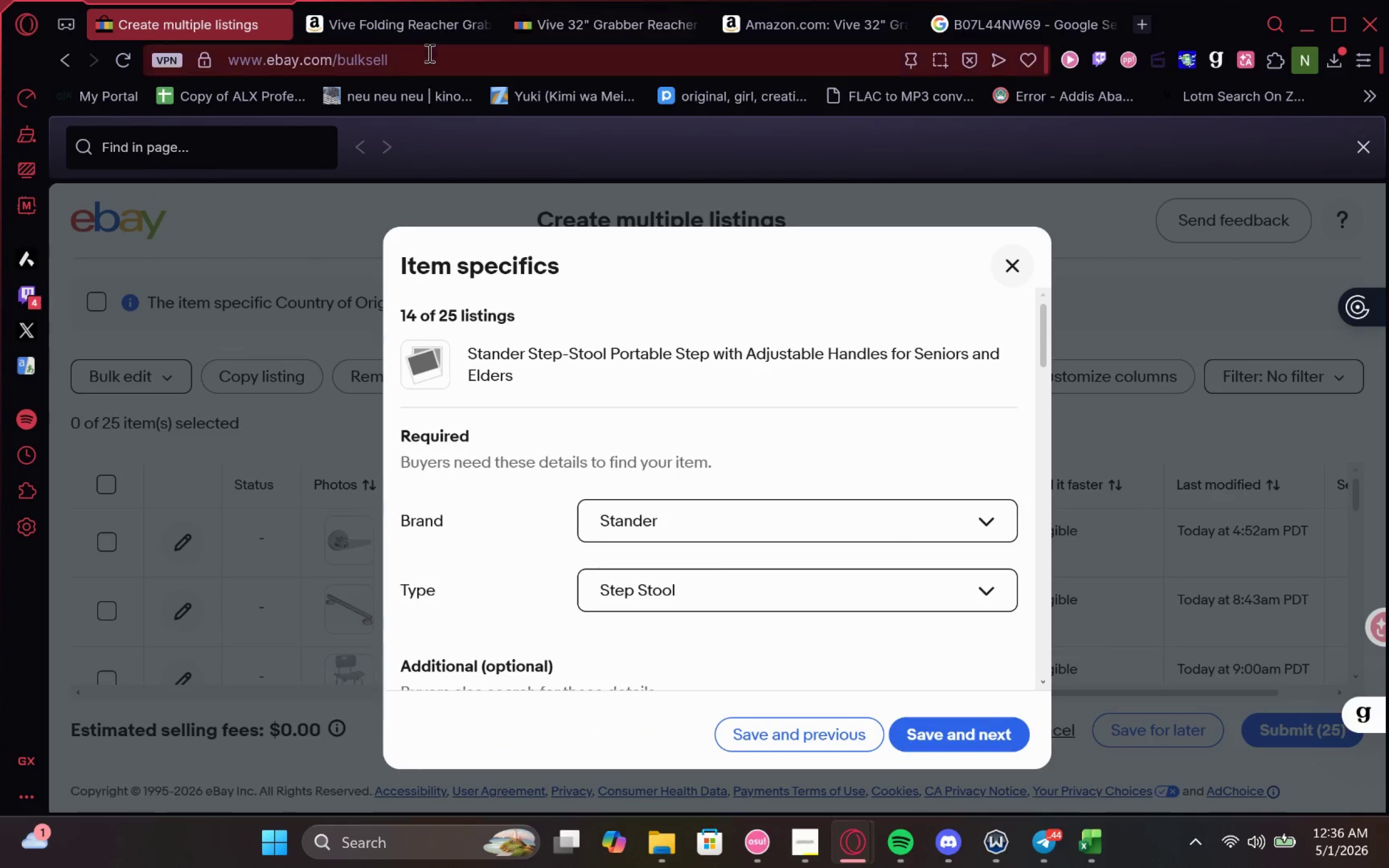 
left_click([405, 31])
 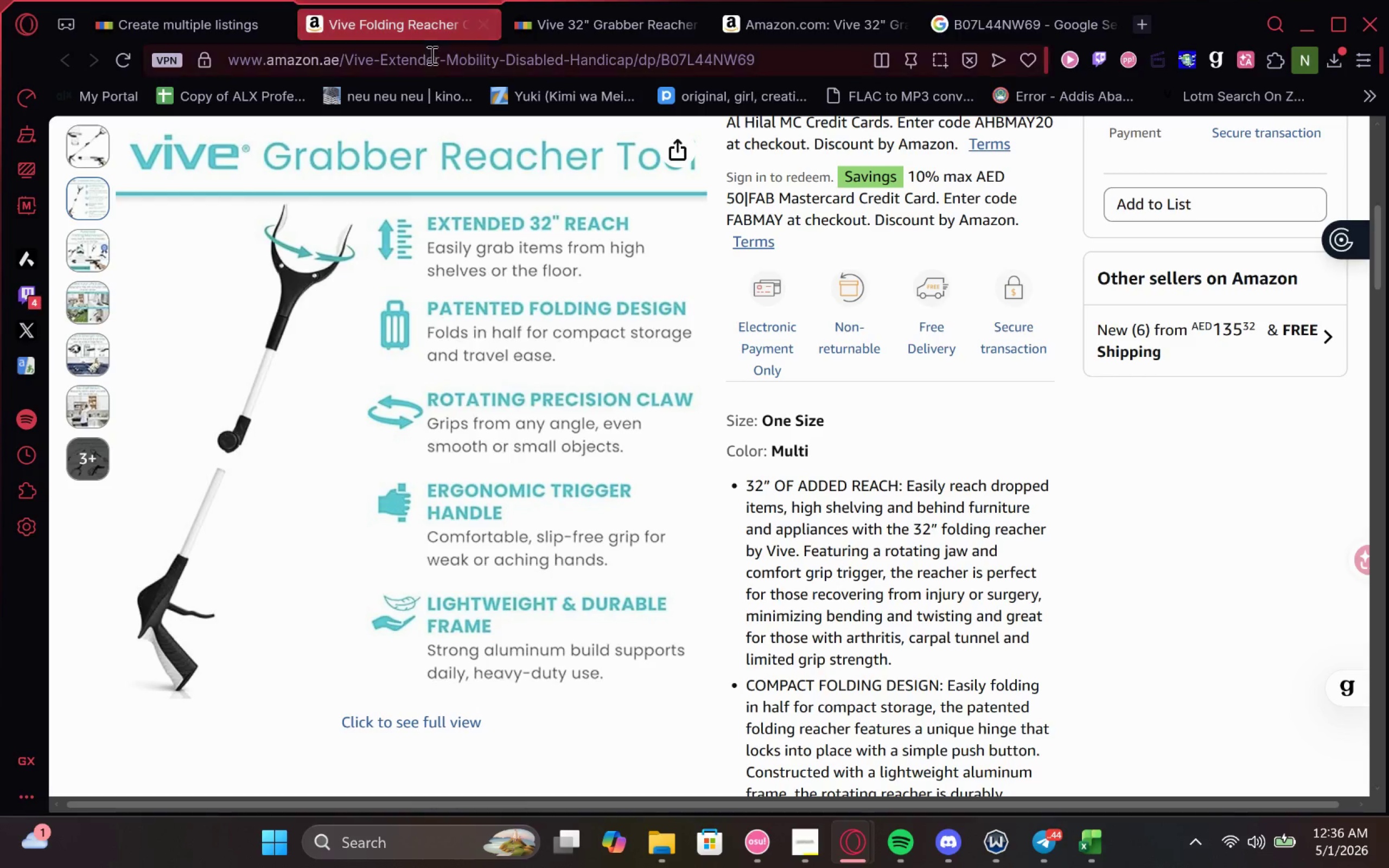 
left_click([431, 56])
 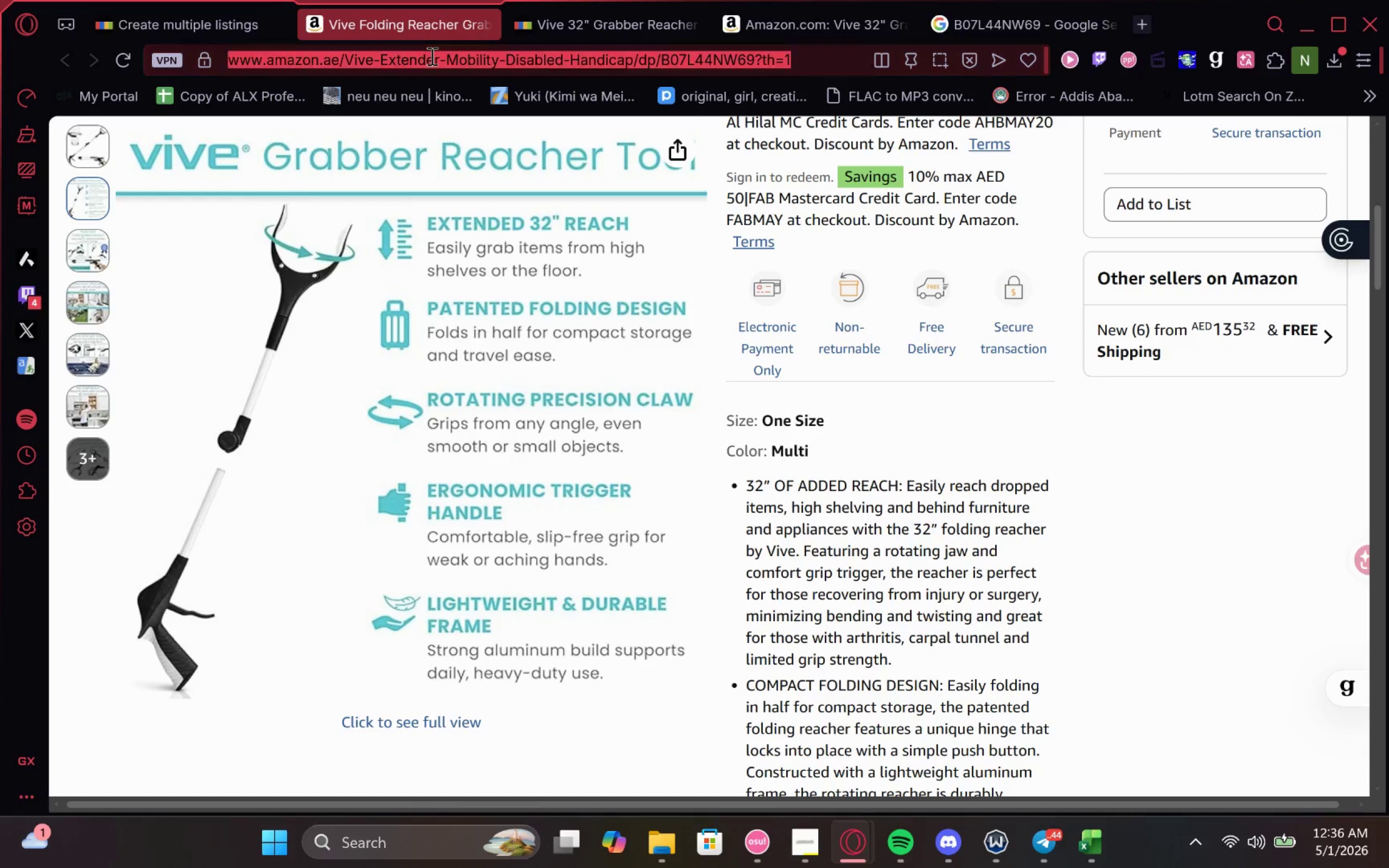 
key(Control+V)
 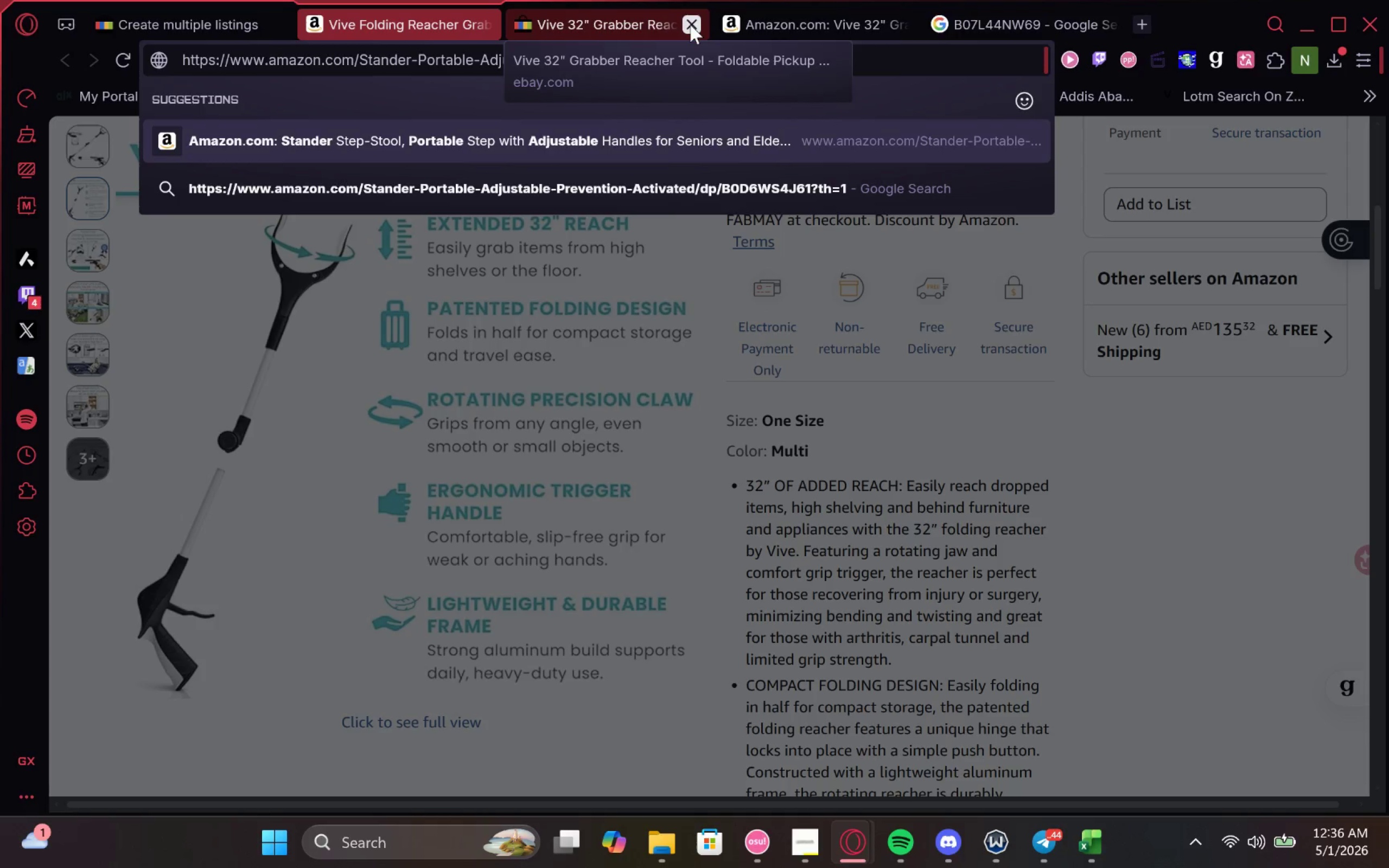 
key(Enter)
 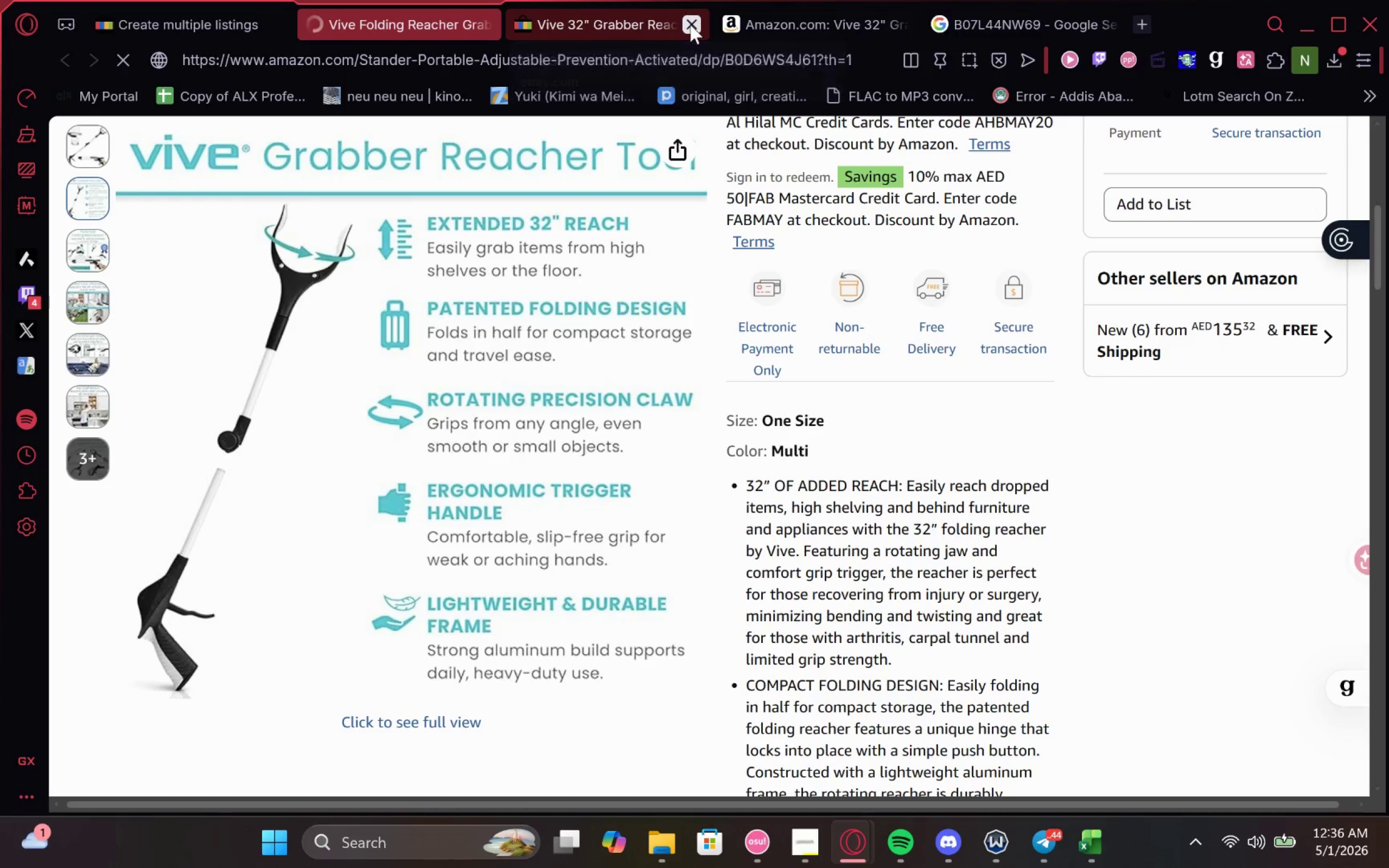 
left_click([690, 24])
 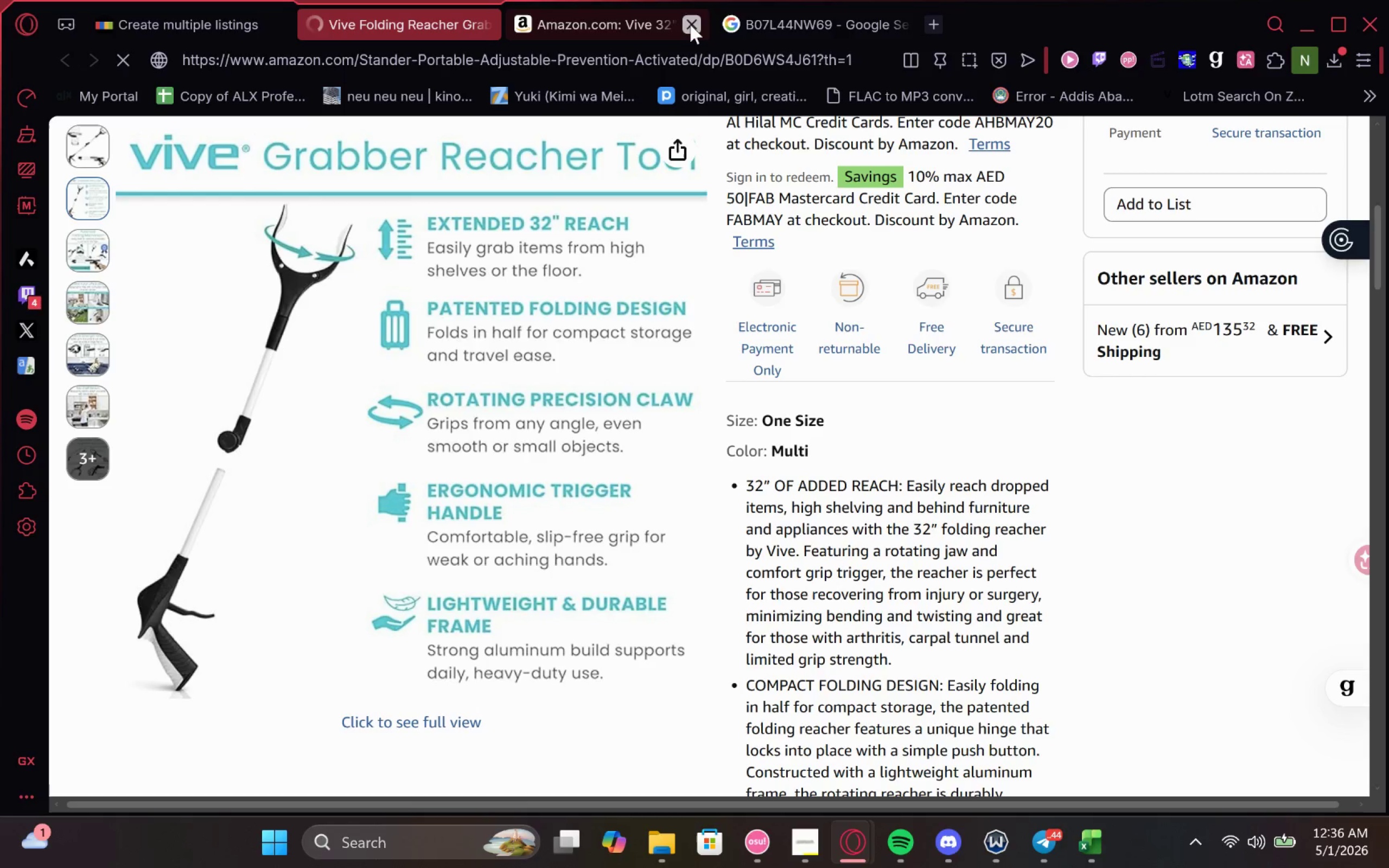 
left_click([690, 24])
 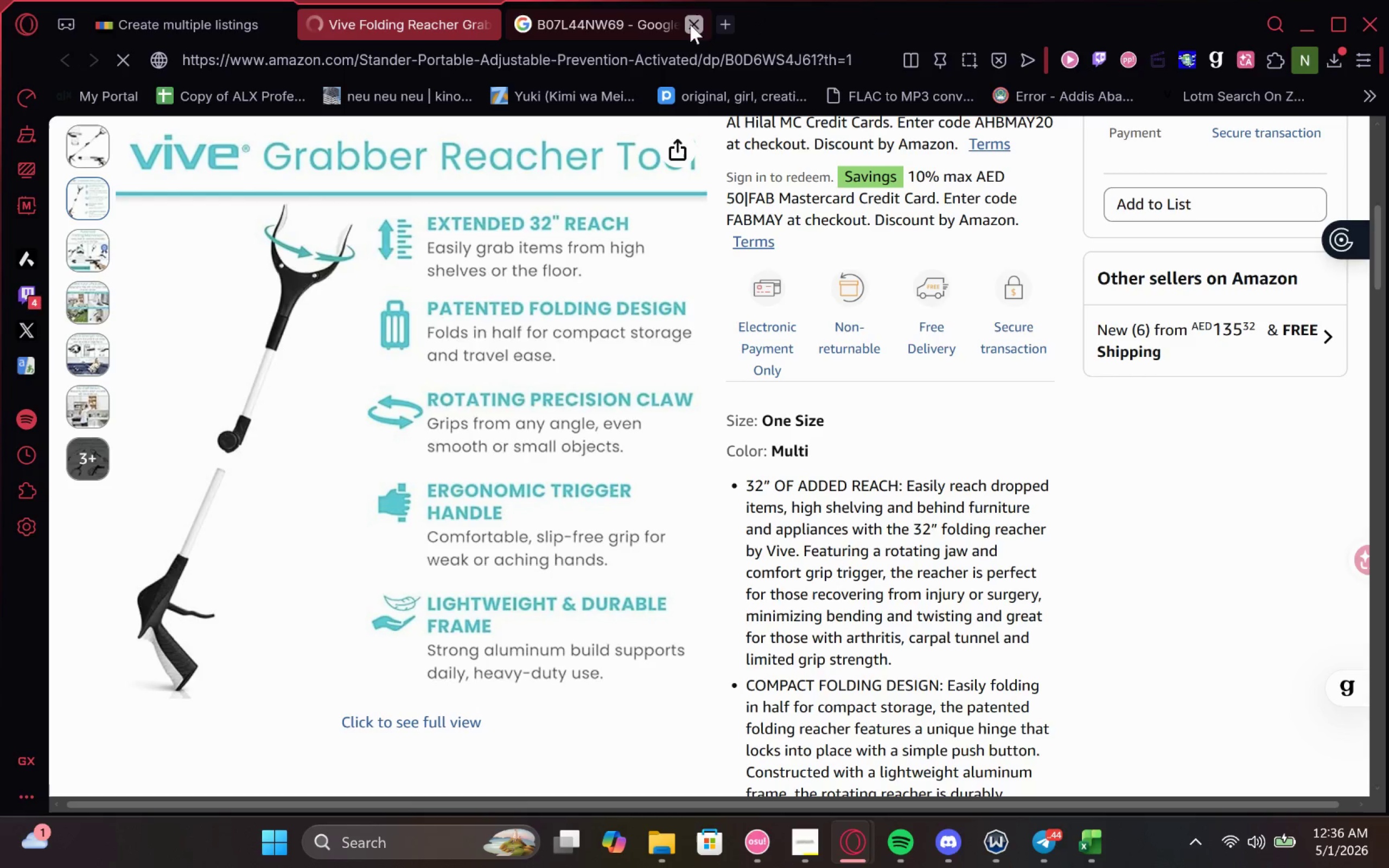 
left_click([690, 24])
 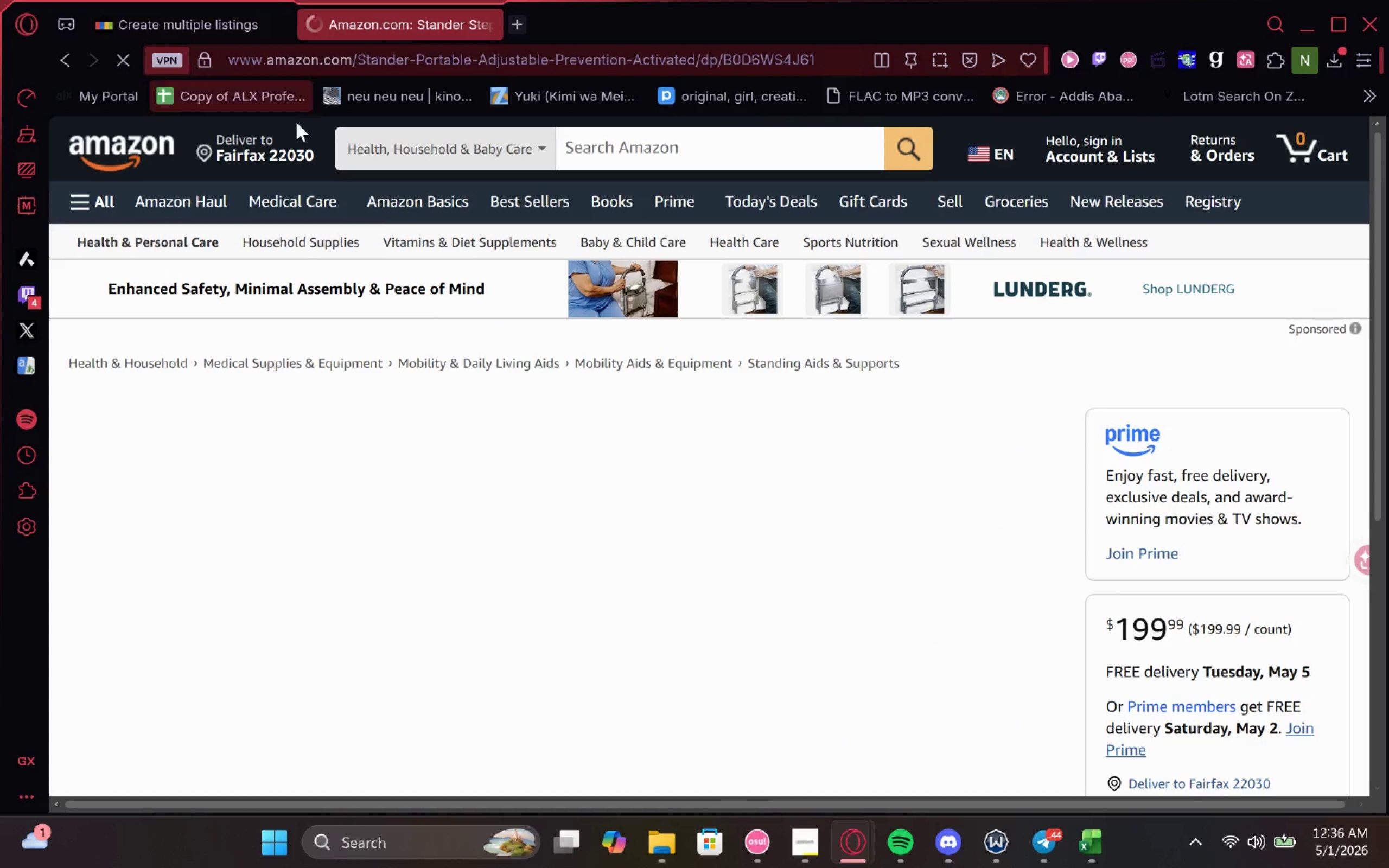 
wait(5.23)
 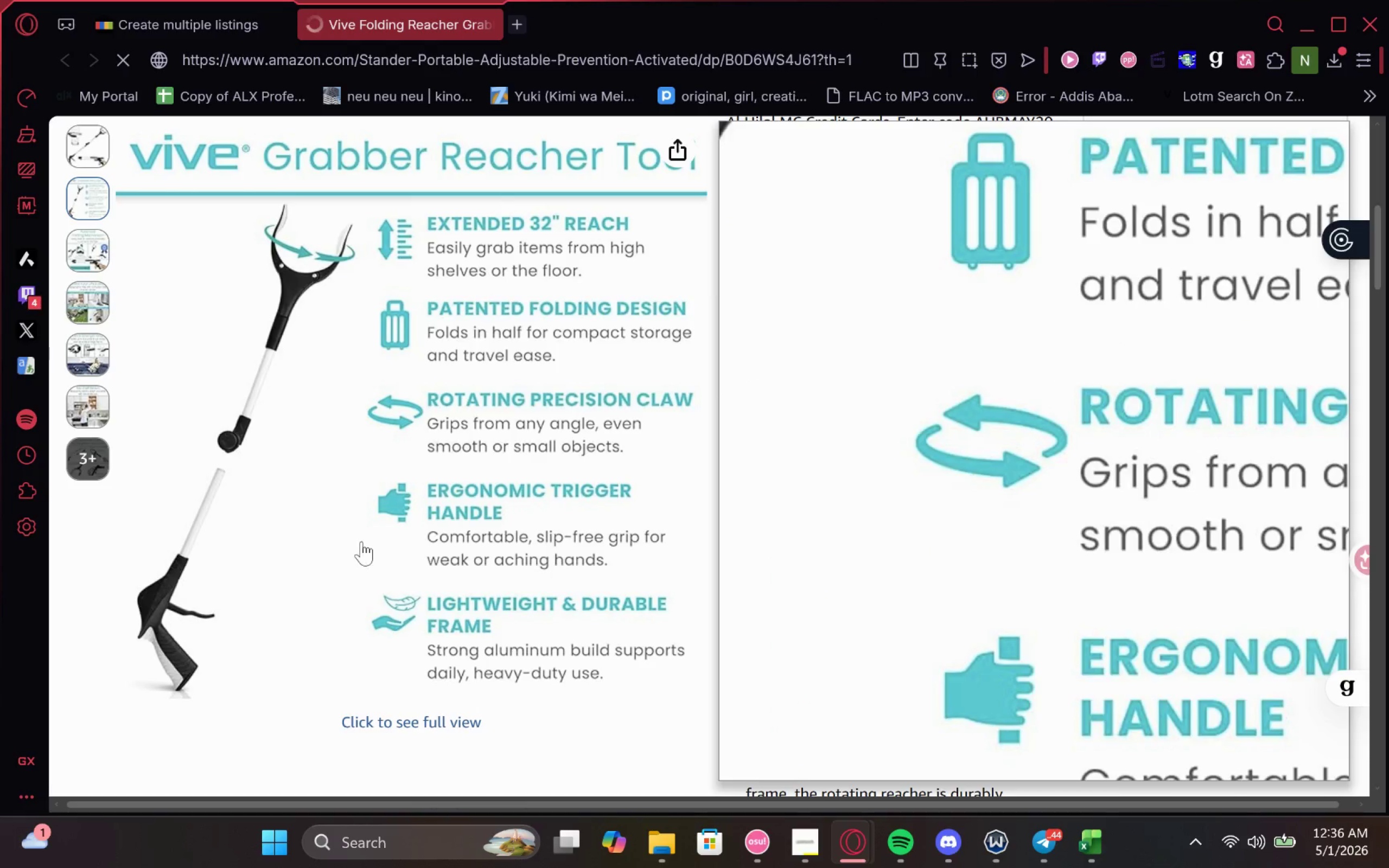 
scroll: coordinate [801, 554], scroll_direction: none, amount: 0.0
 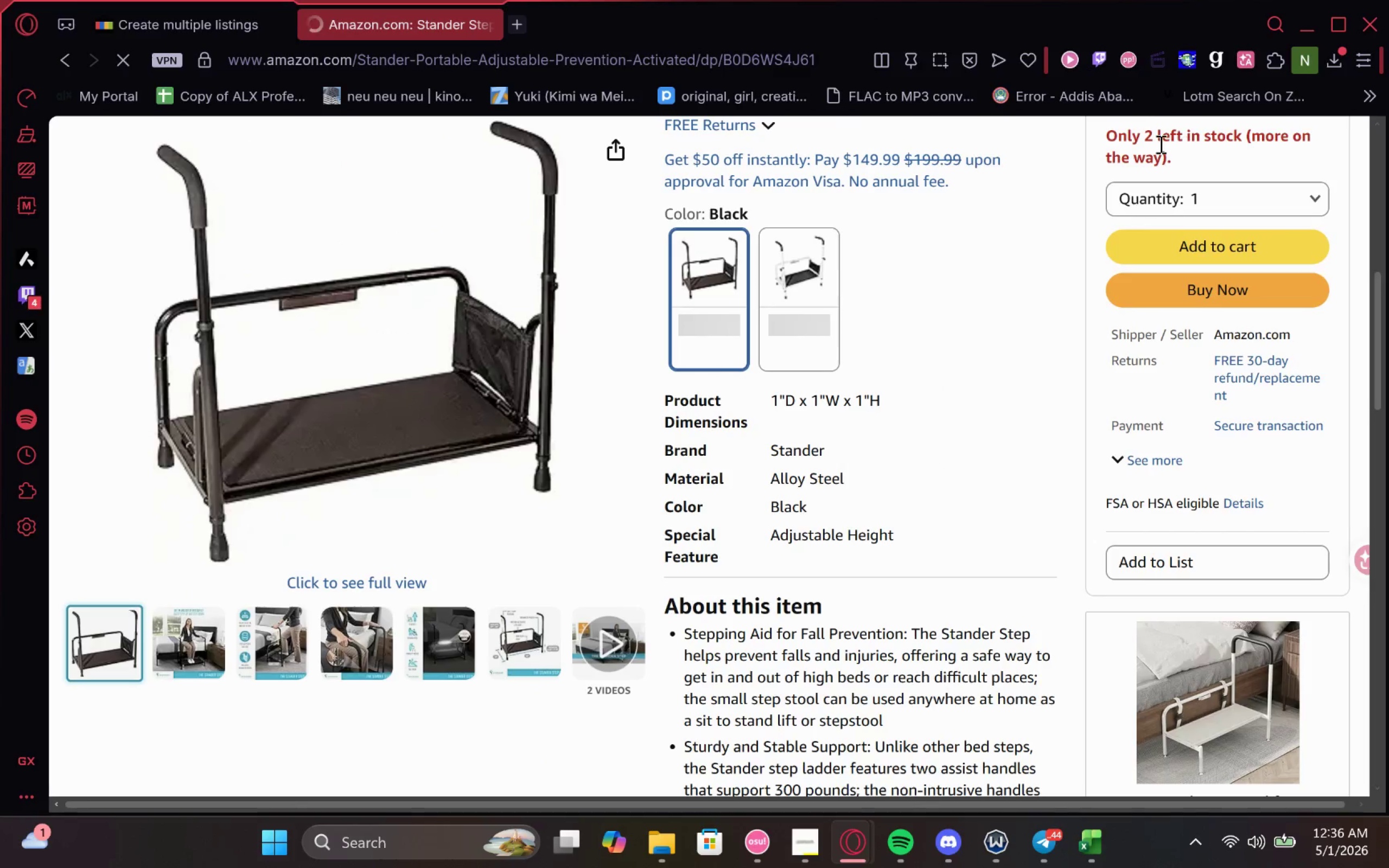 
left_click([197, 9])
 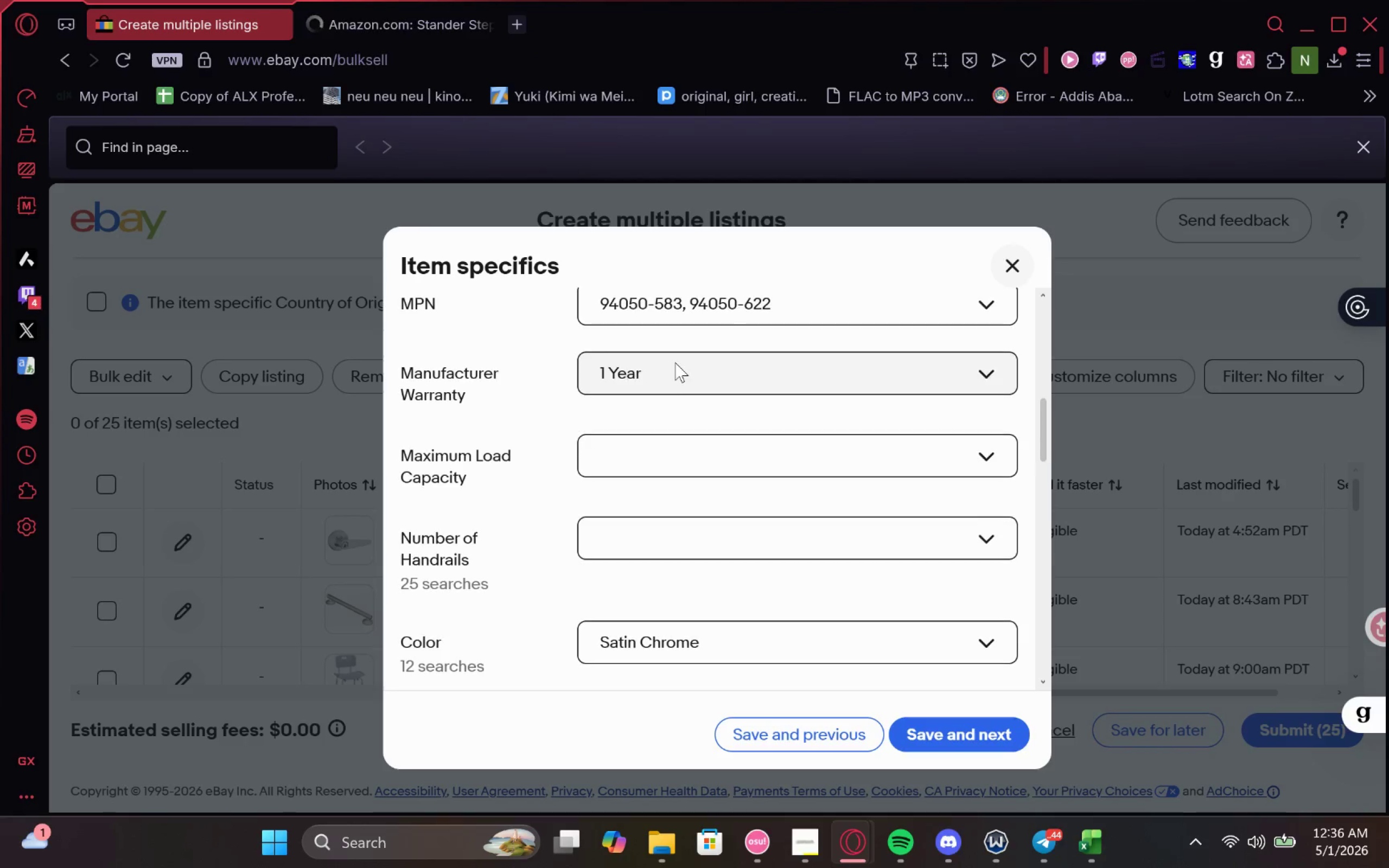 
left_click([710, 452])
 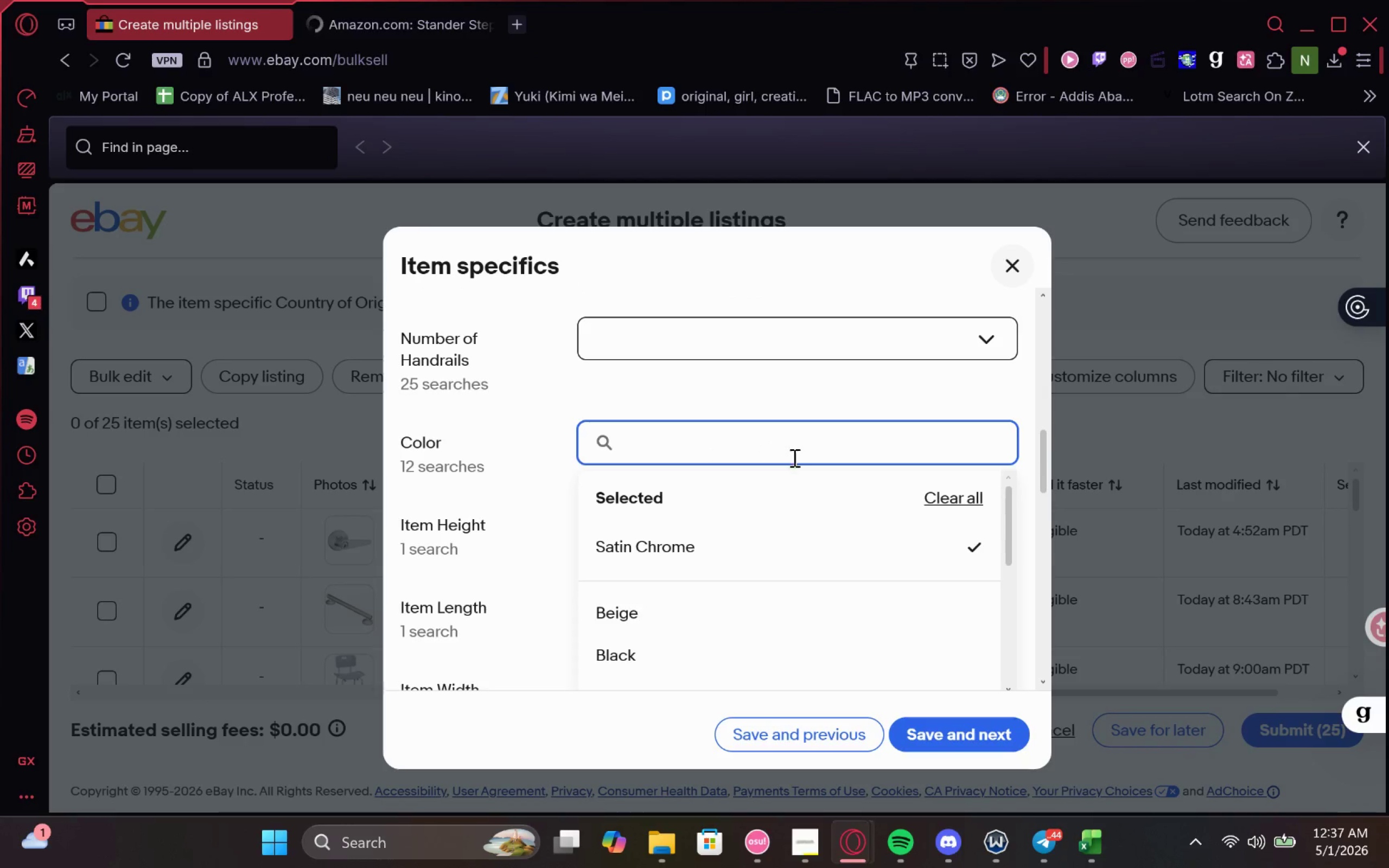 
left_click([723, 656])
 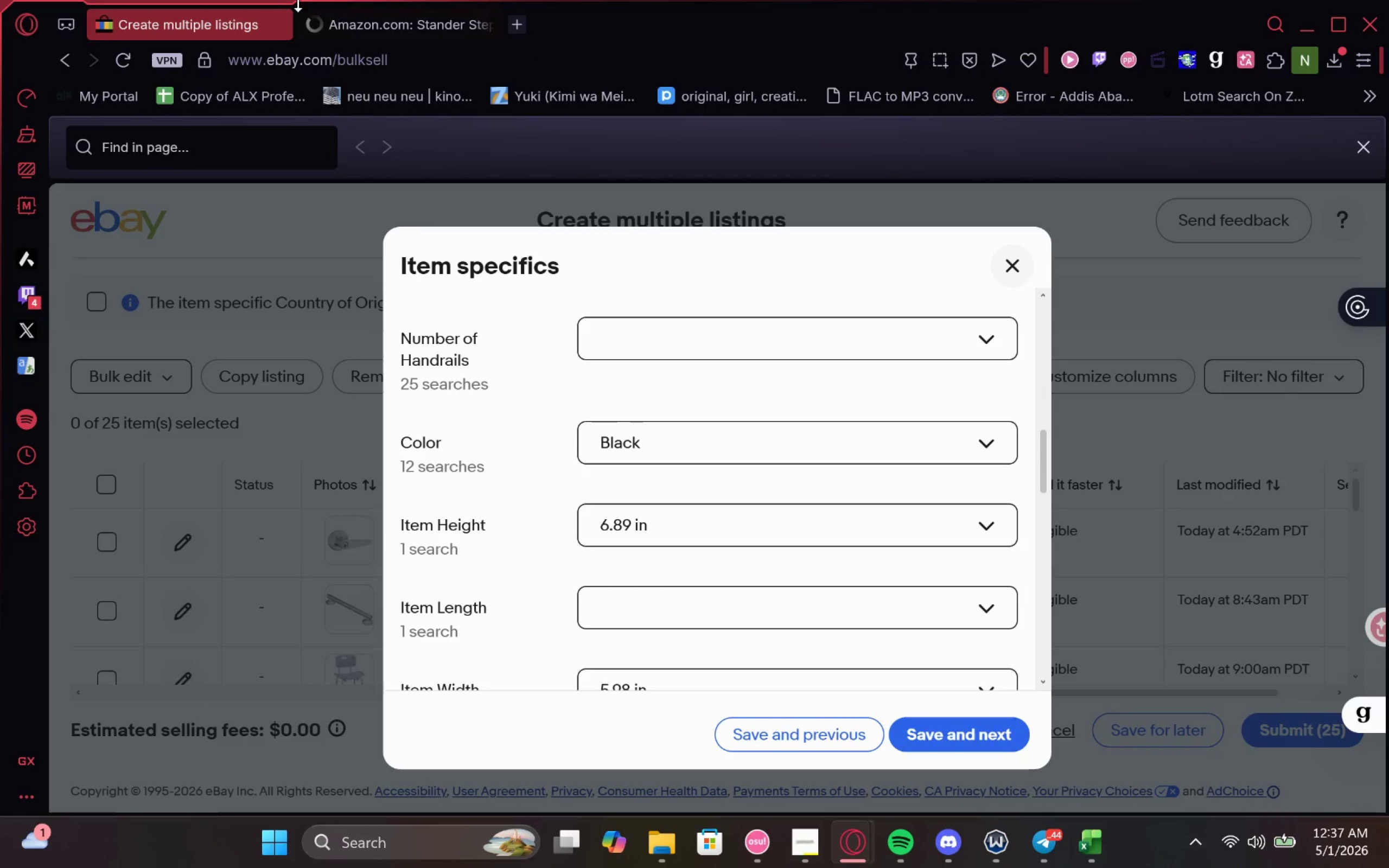 
left_click([358, 19])
 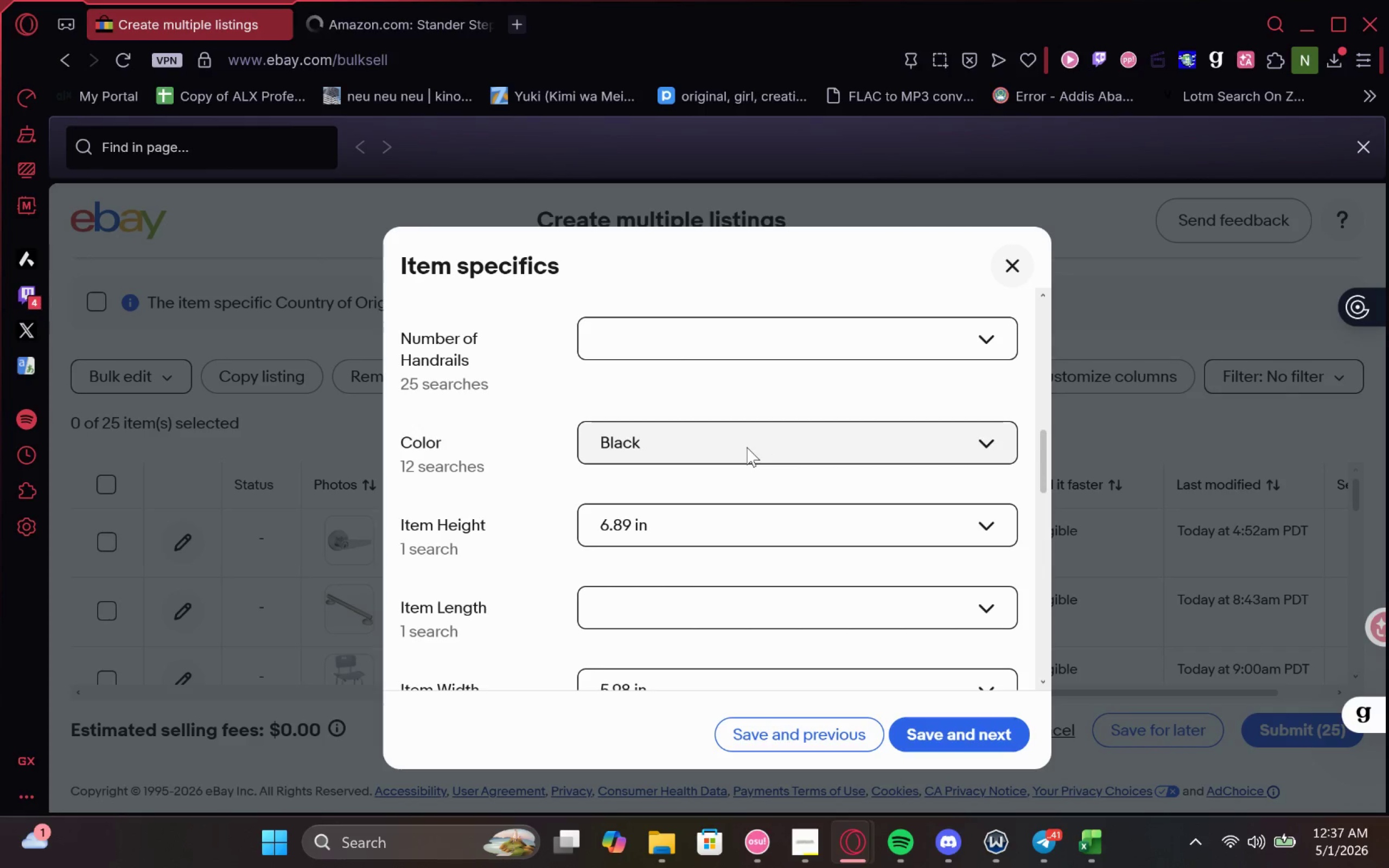 
left_click([748, 431])
 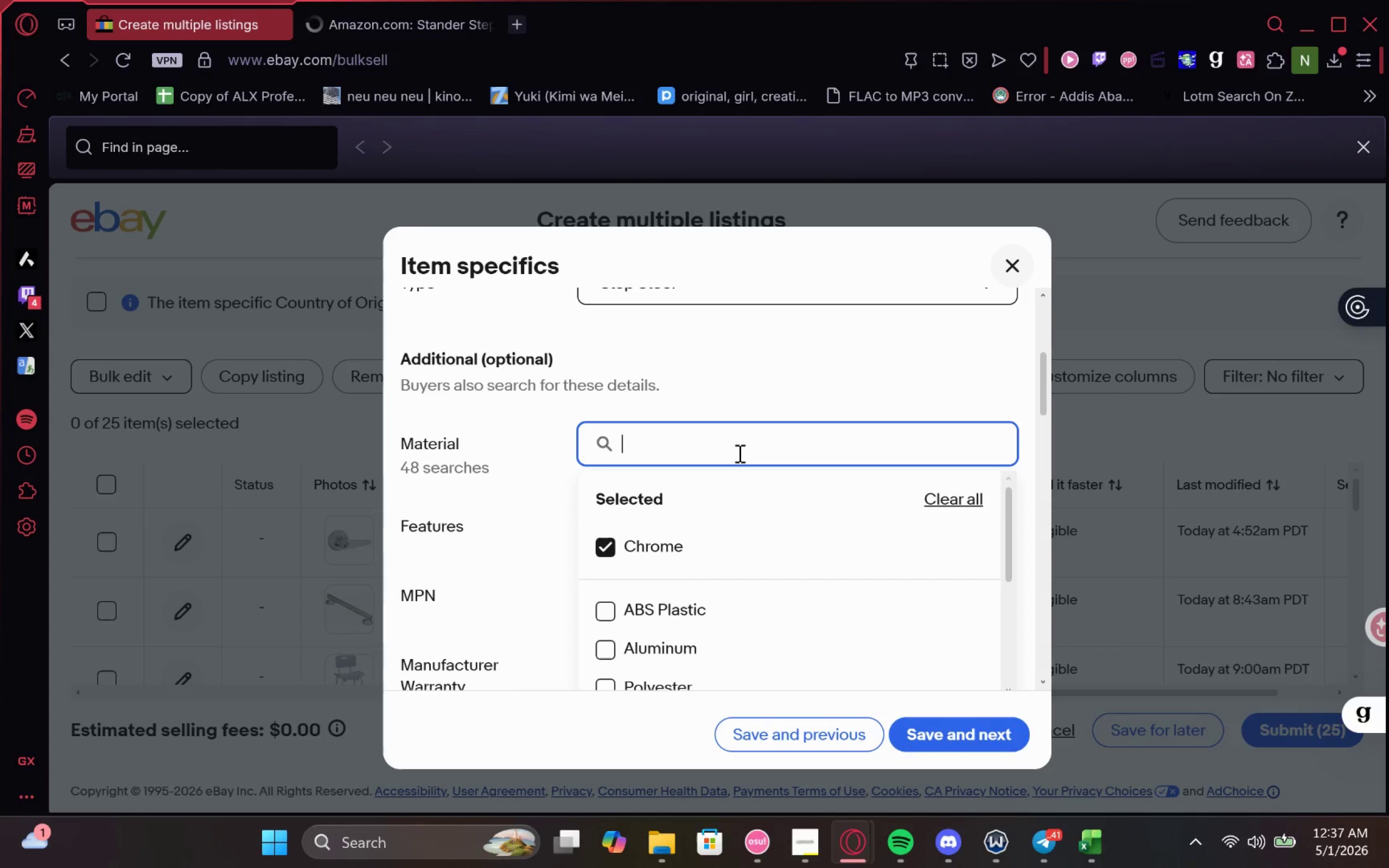 
type(alloAlloy Steel)
 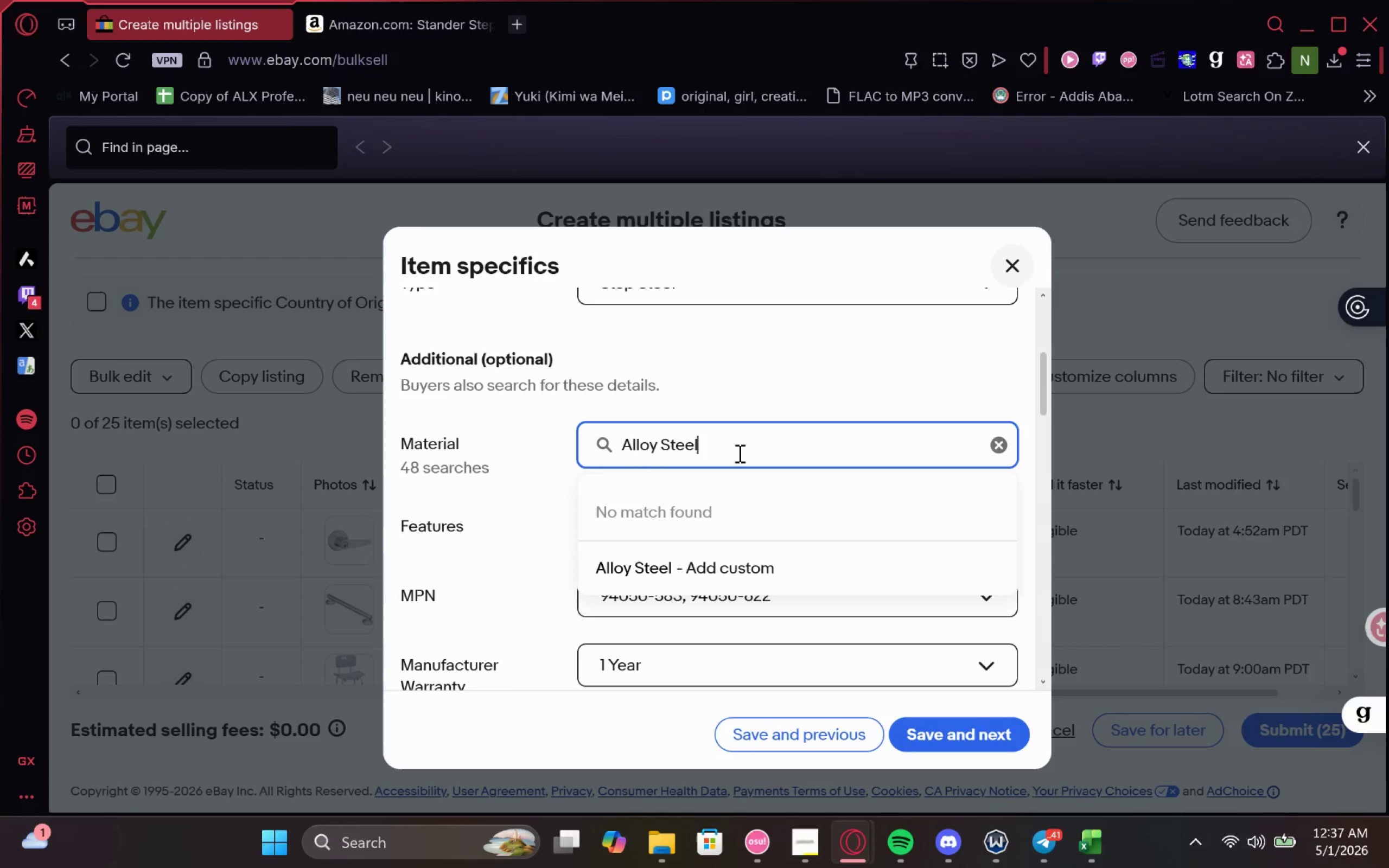 
hold_key(key=Backspace, duration=0.88)
 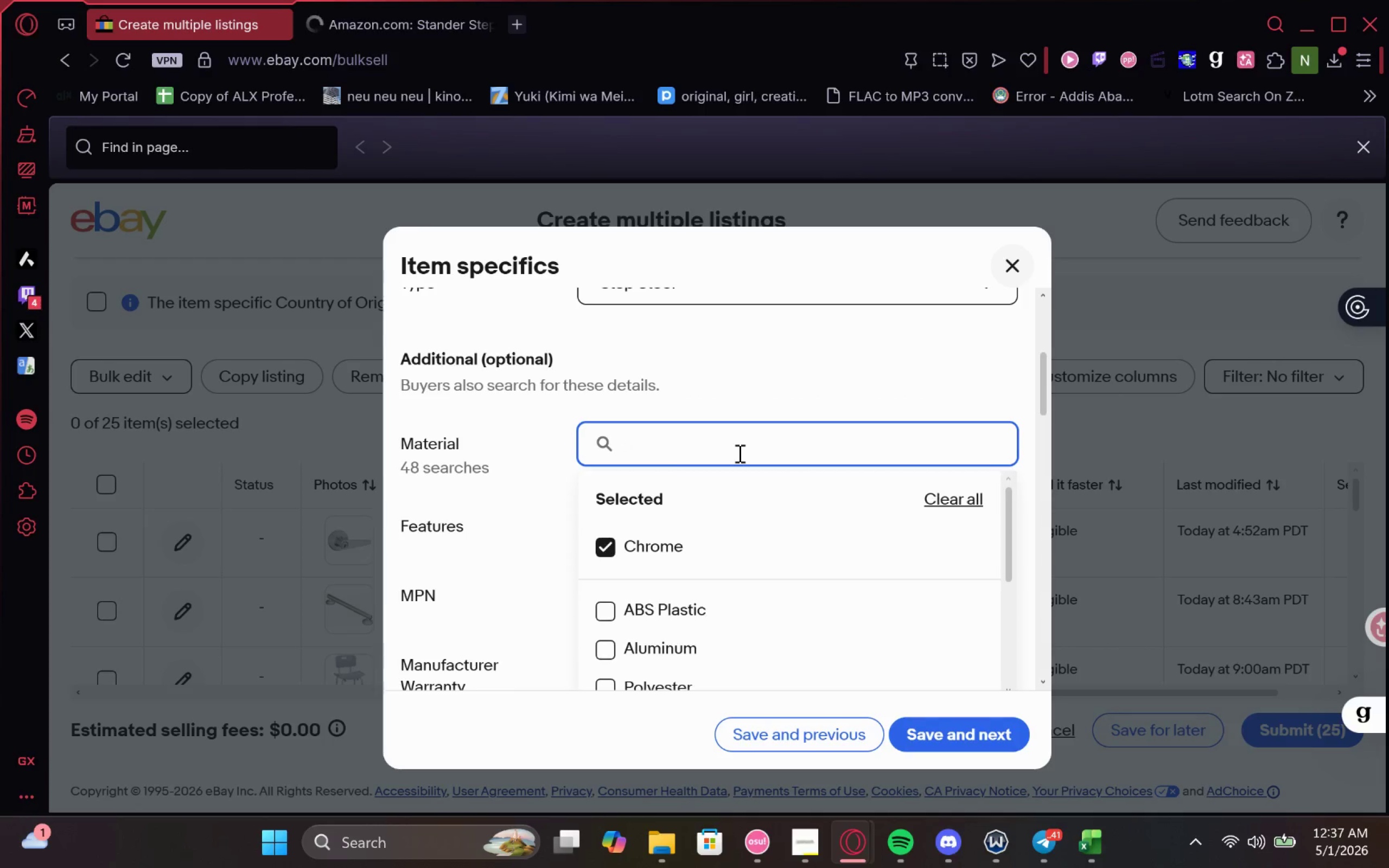 
left_click([772, 555])
 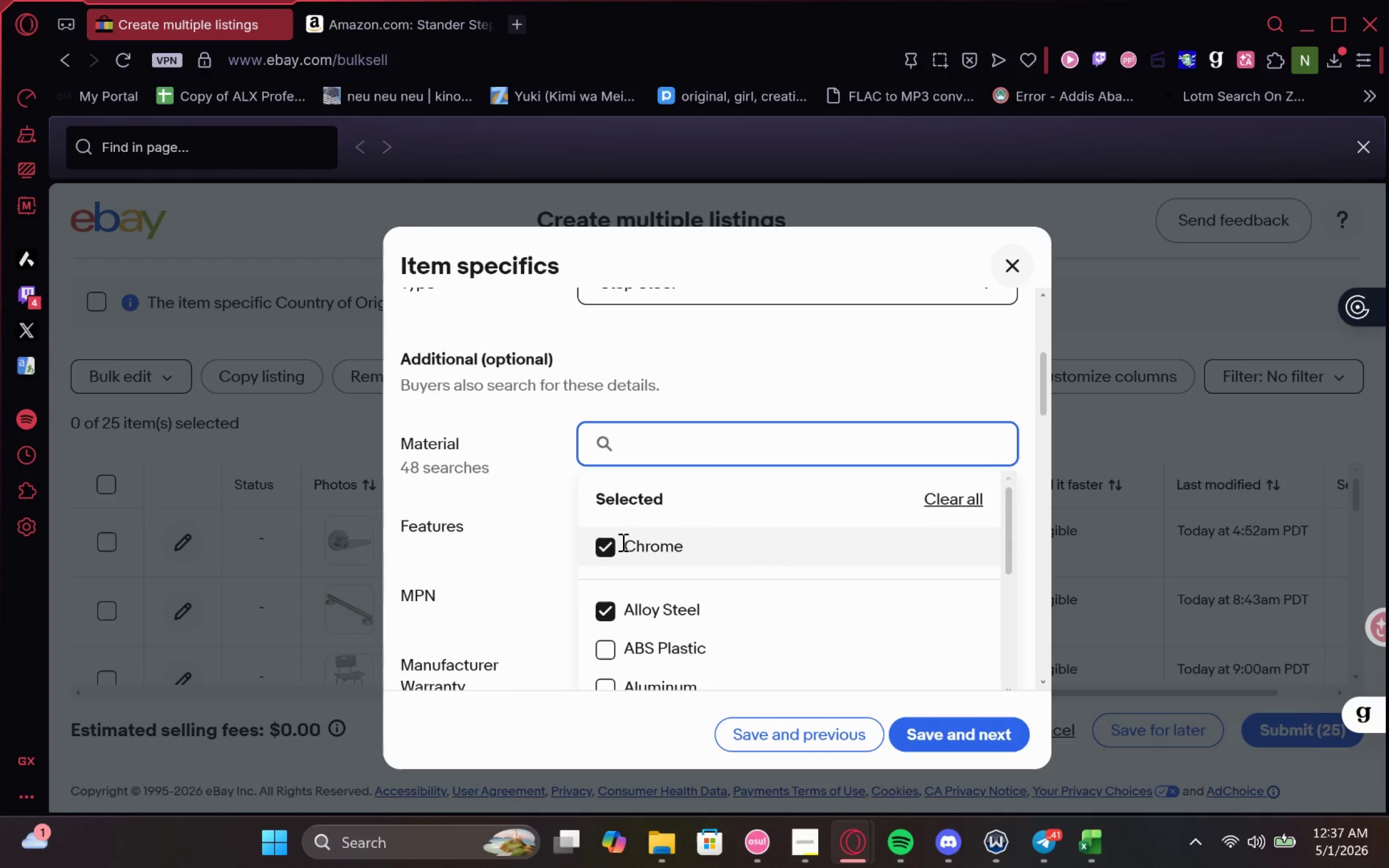 
left_click([607, 542])
 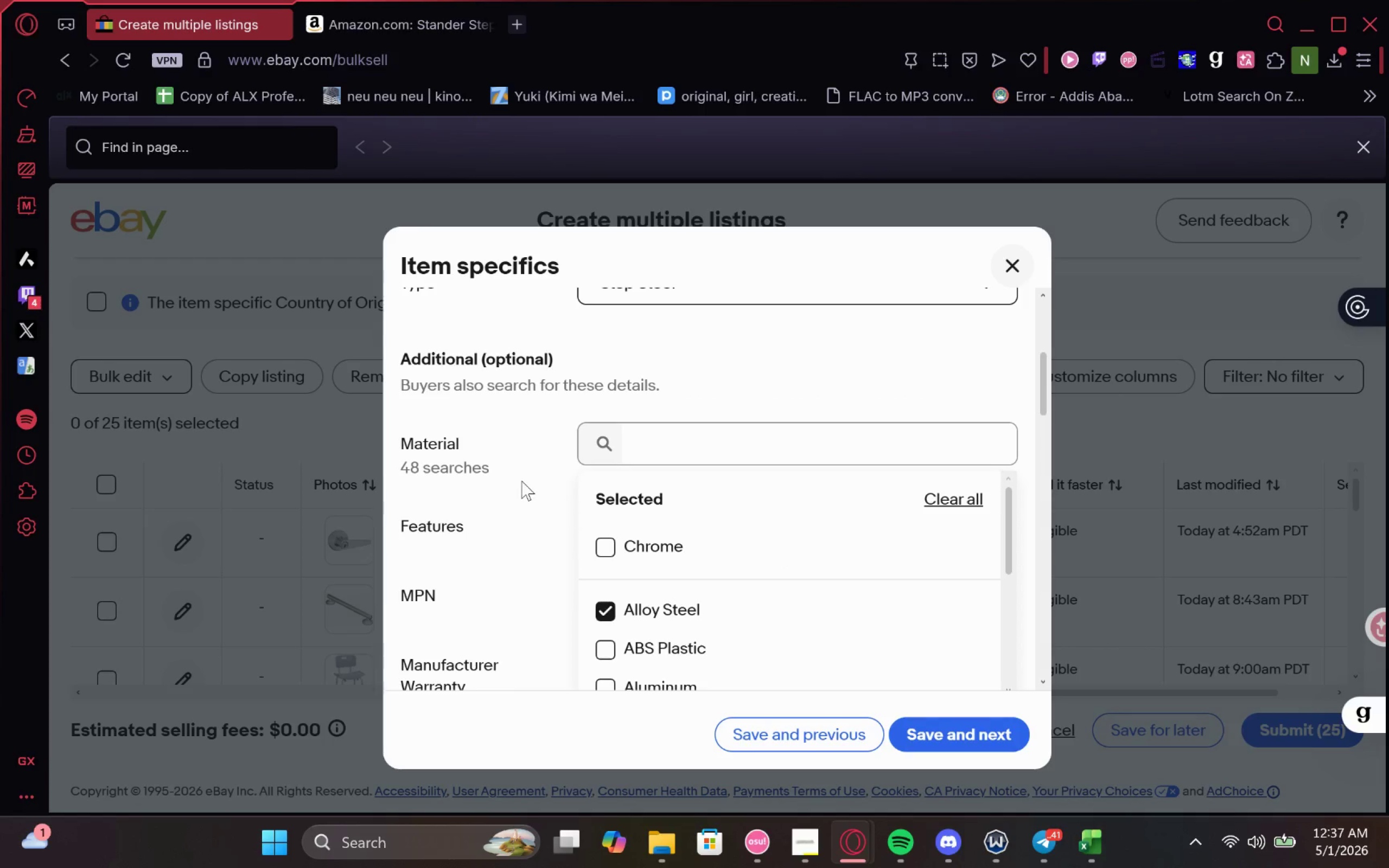 
left_click([521, 481])
 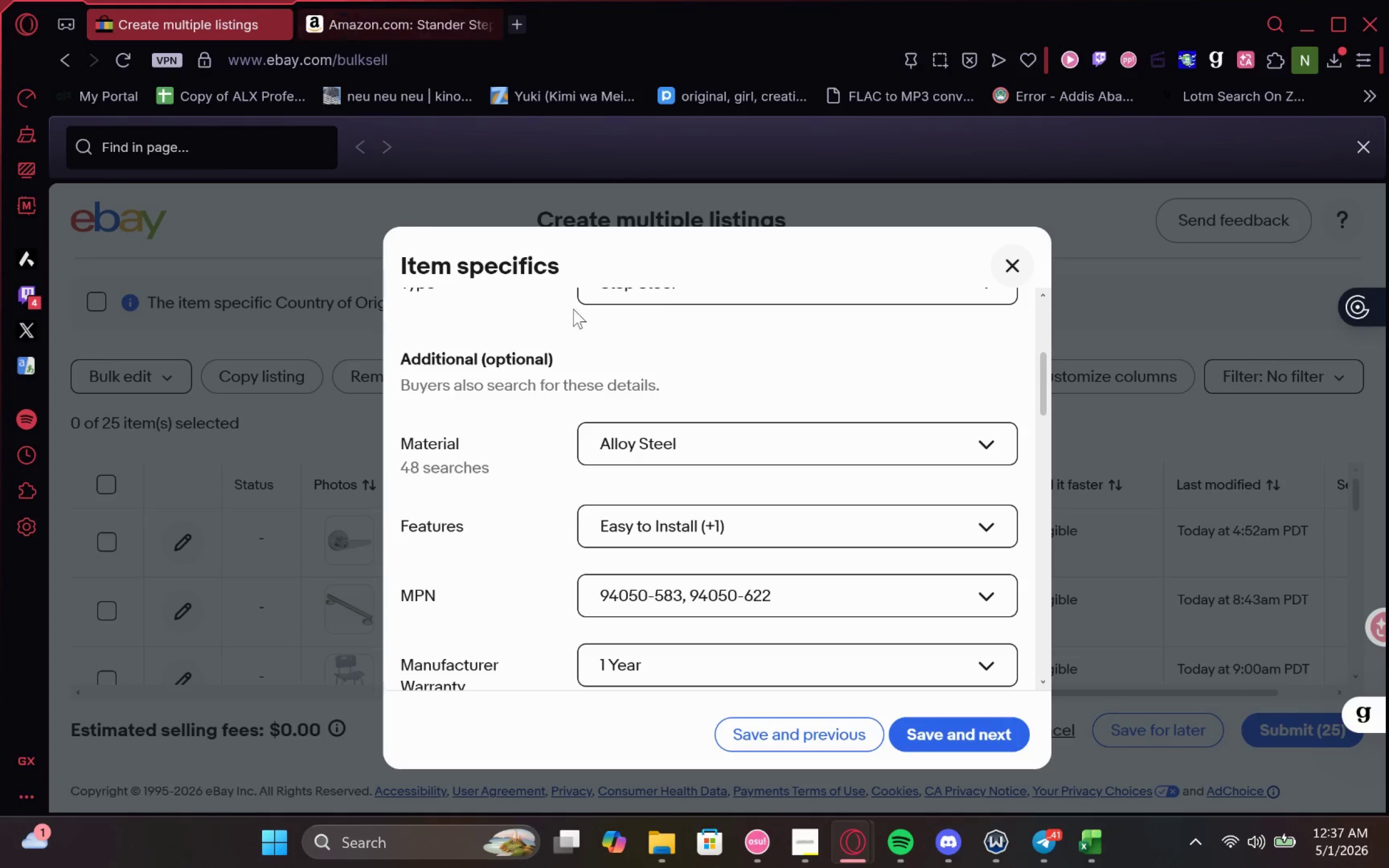 
 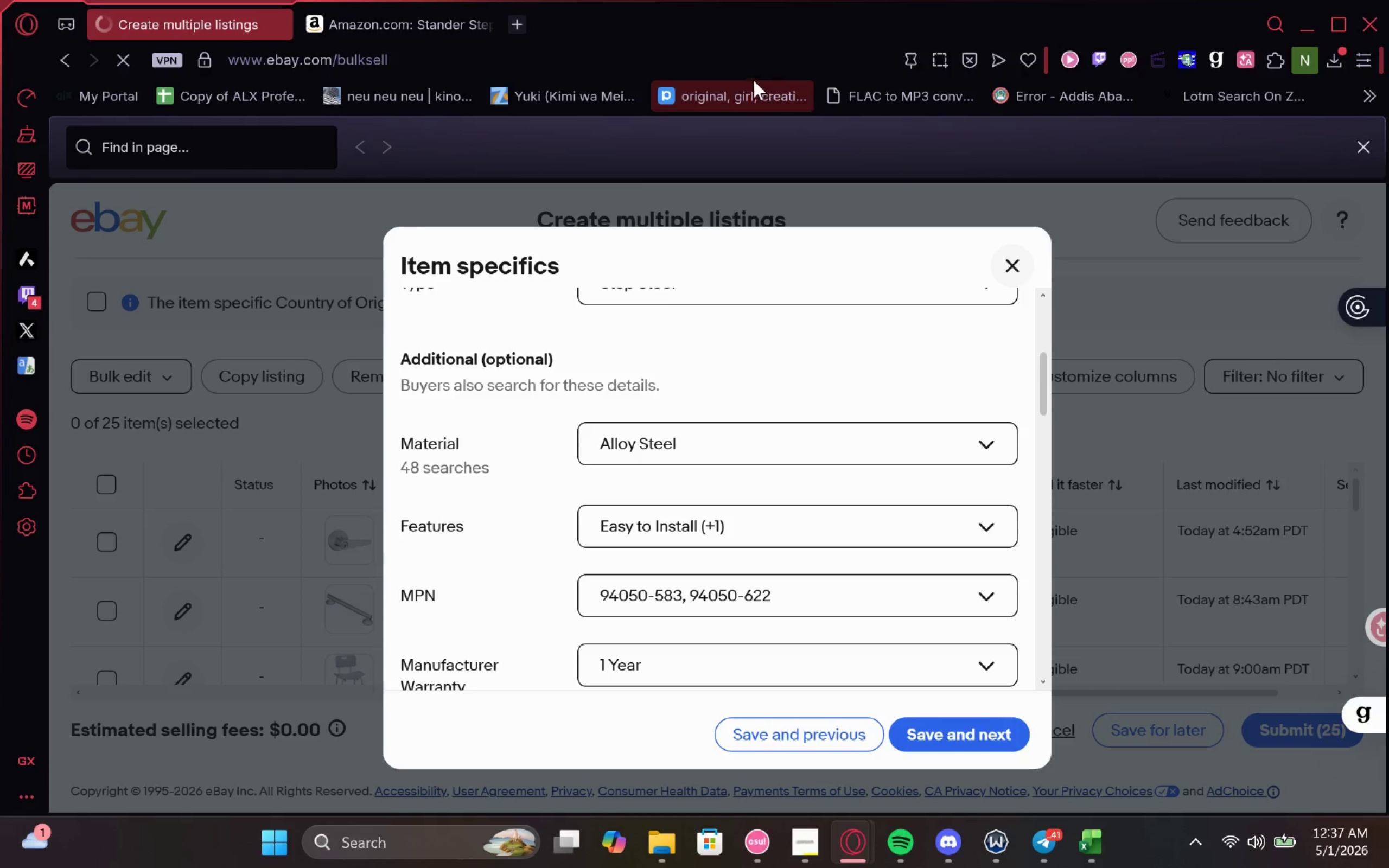 
scroll: coordinate [773, 85], scroll_direction: down, amount: 1.0
 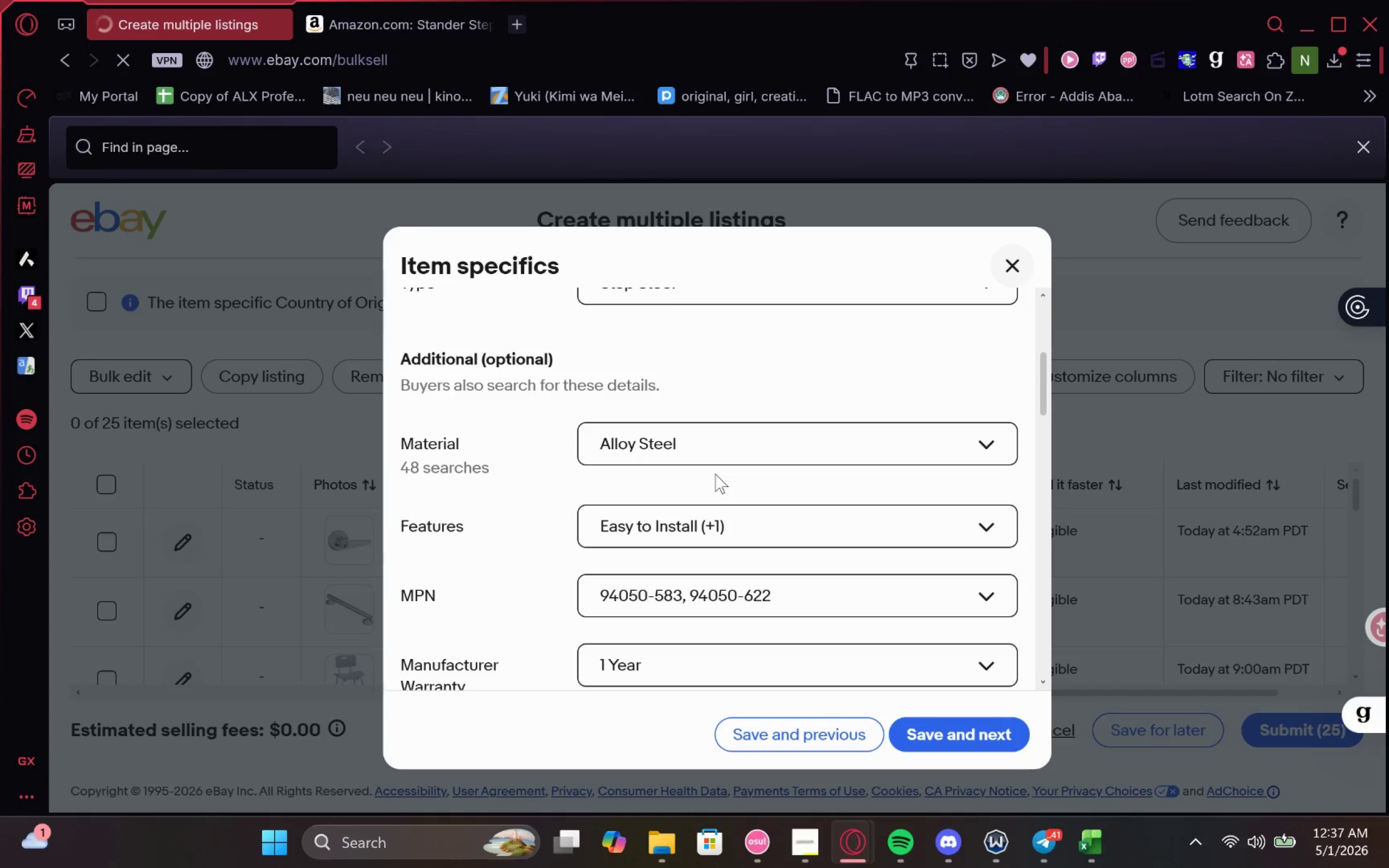 
left_click([713, 513])
 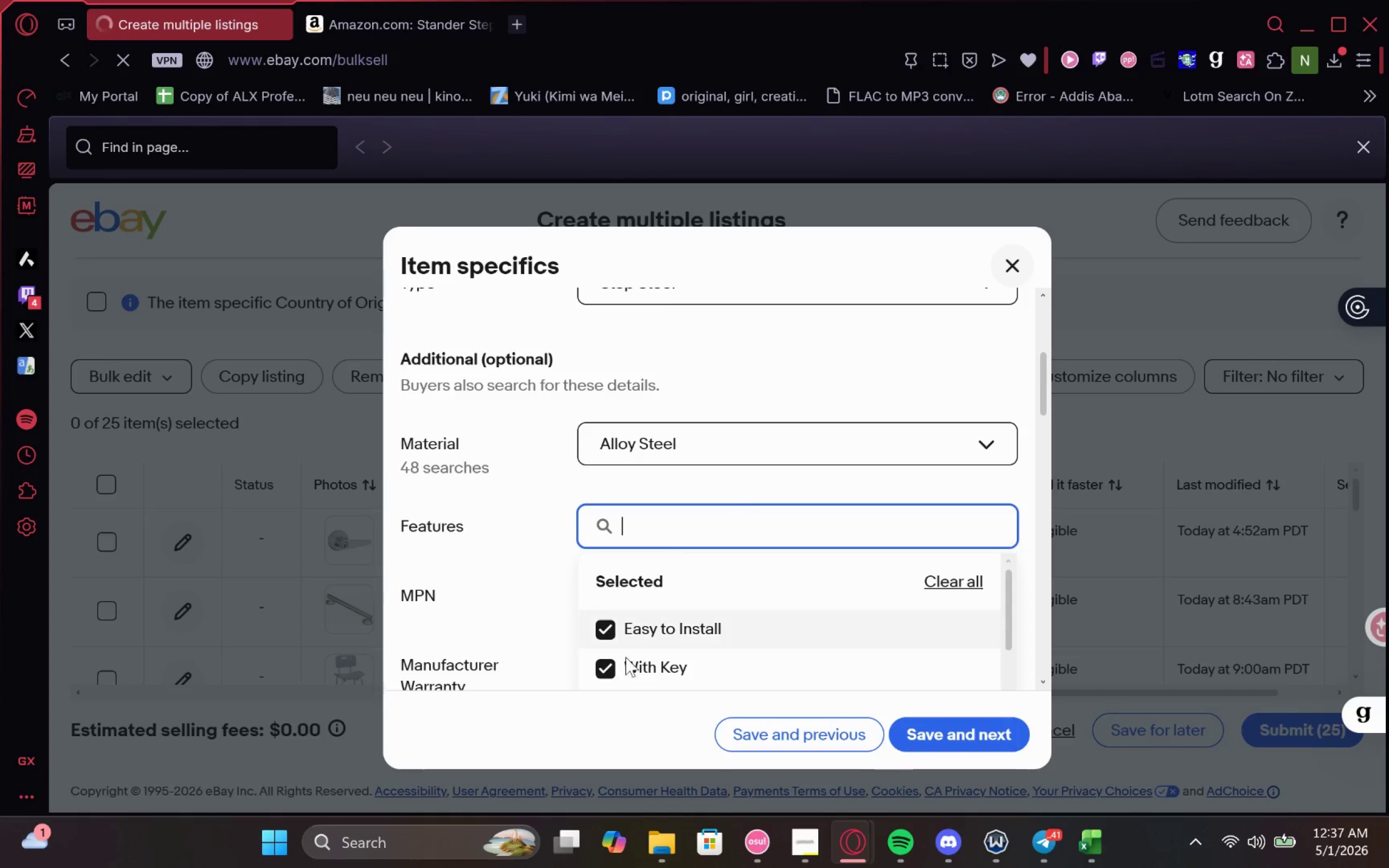 
left_click([626, 671])
 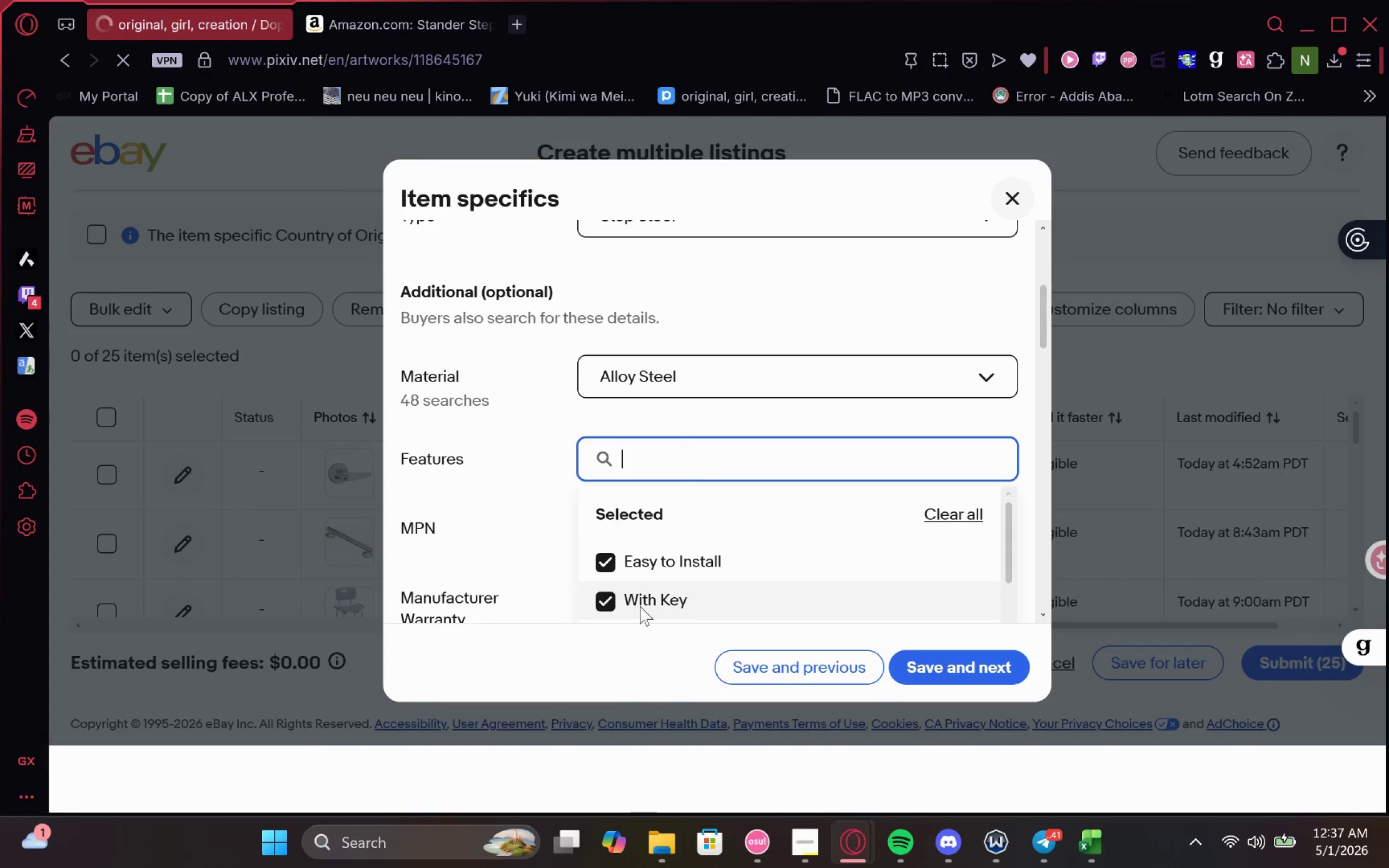 
left_click([646, 598])
 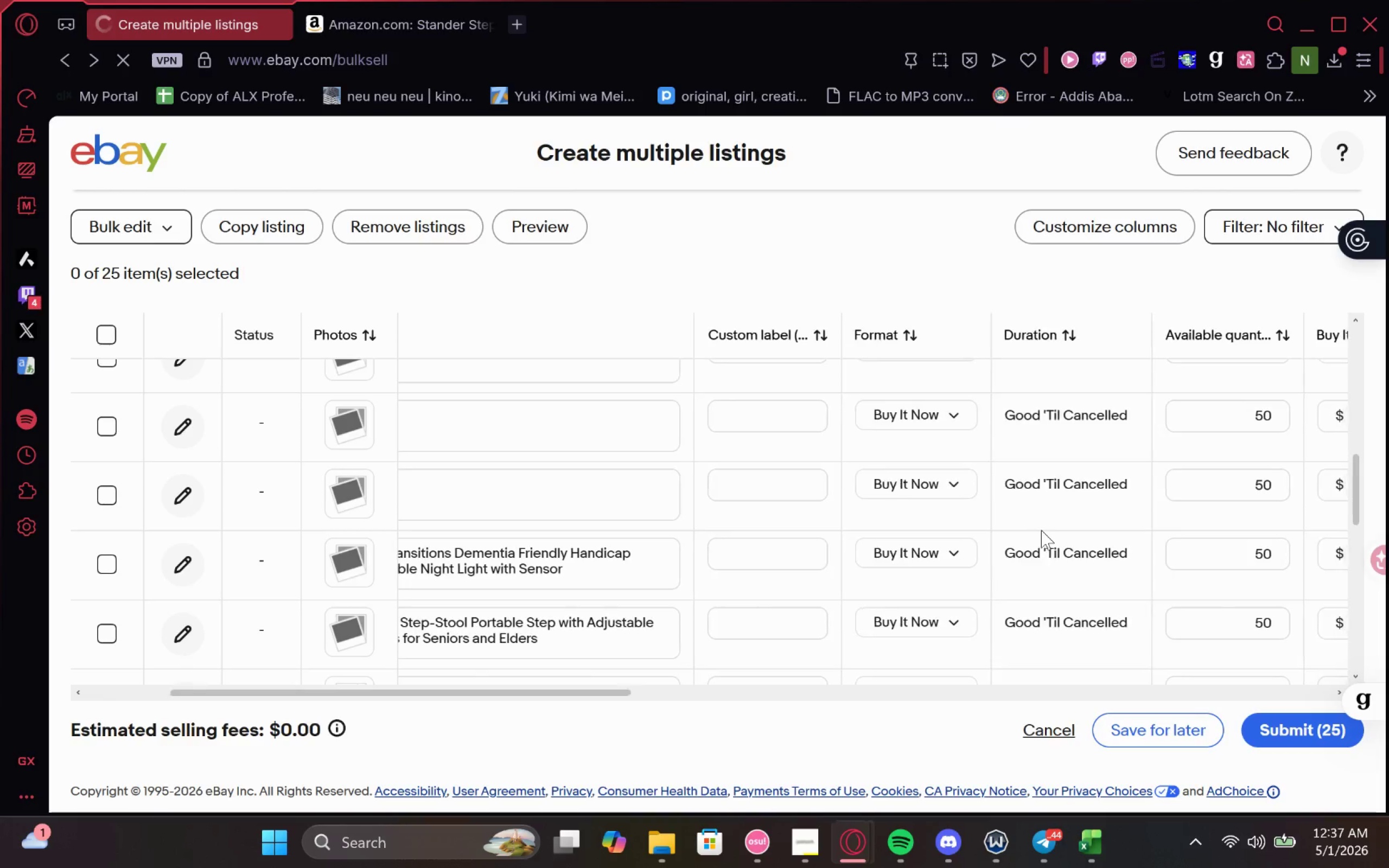 
wait(23.82)
 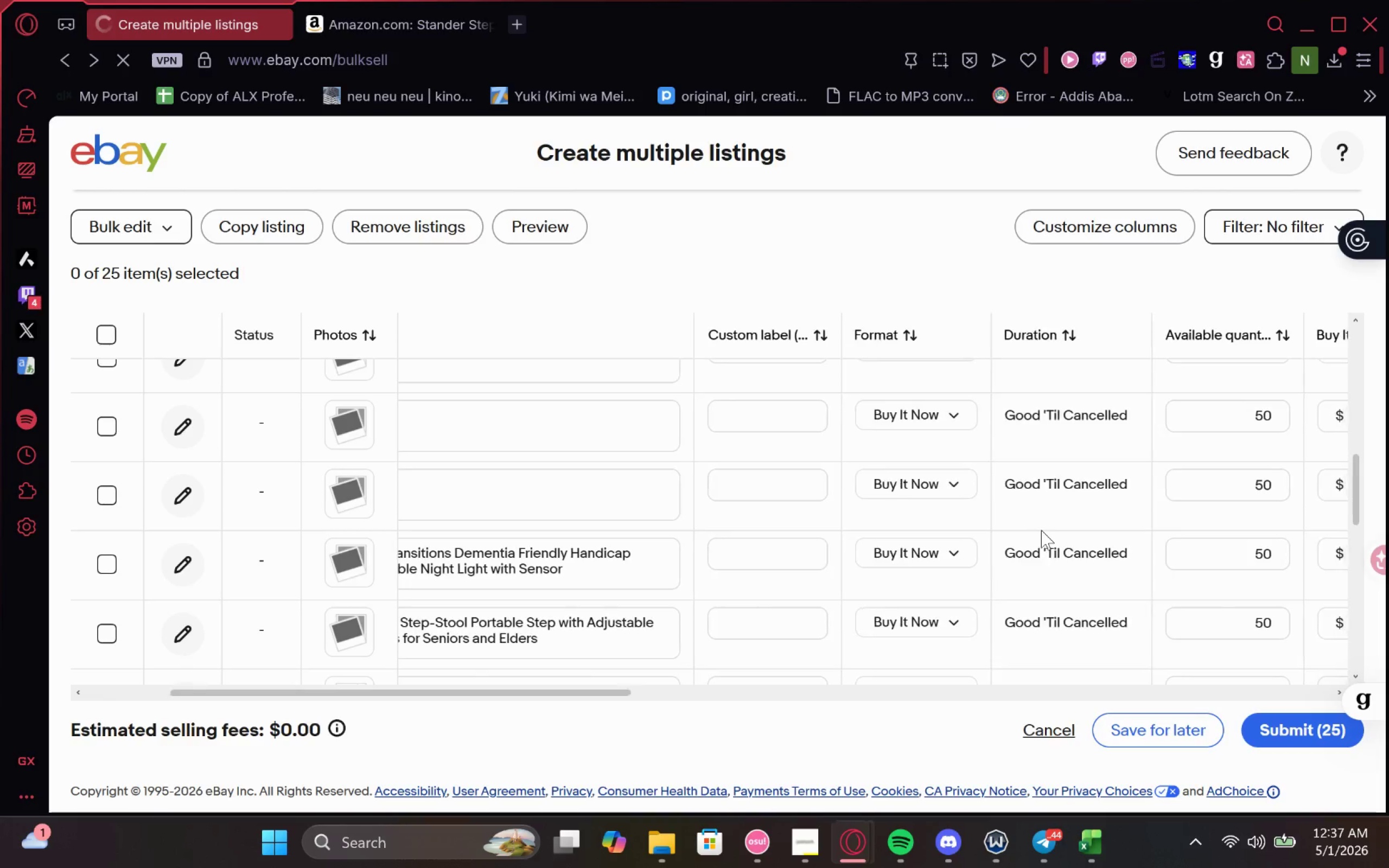 
left_click([1080, 768])
 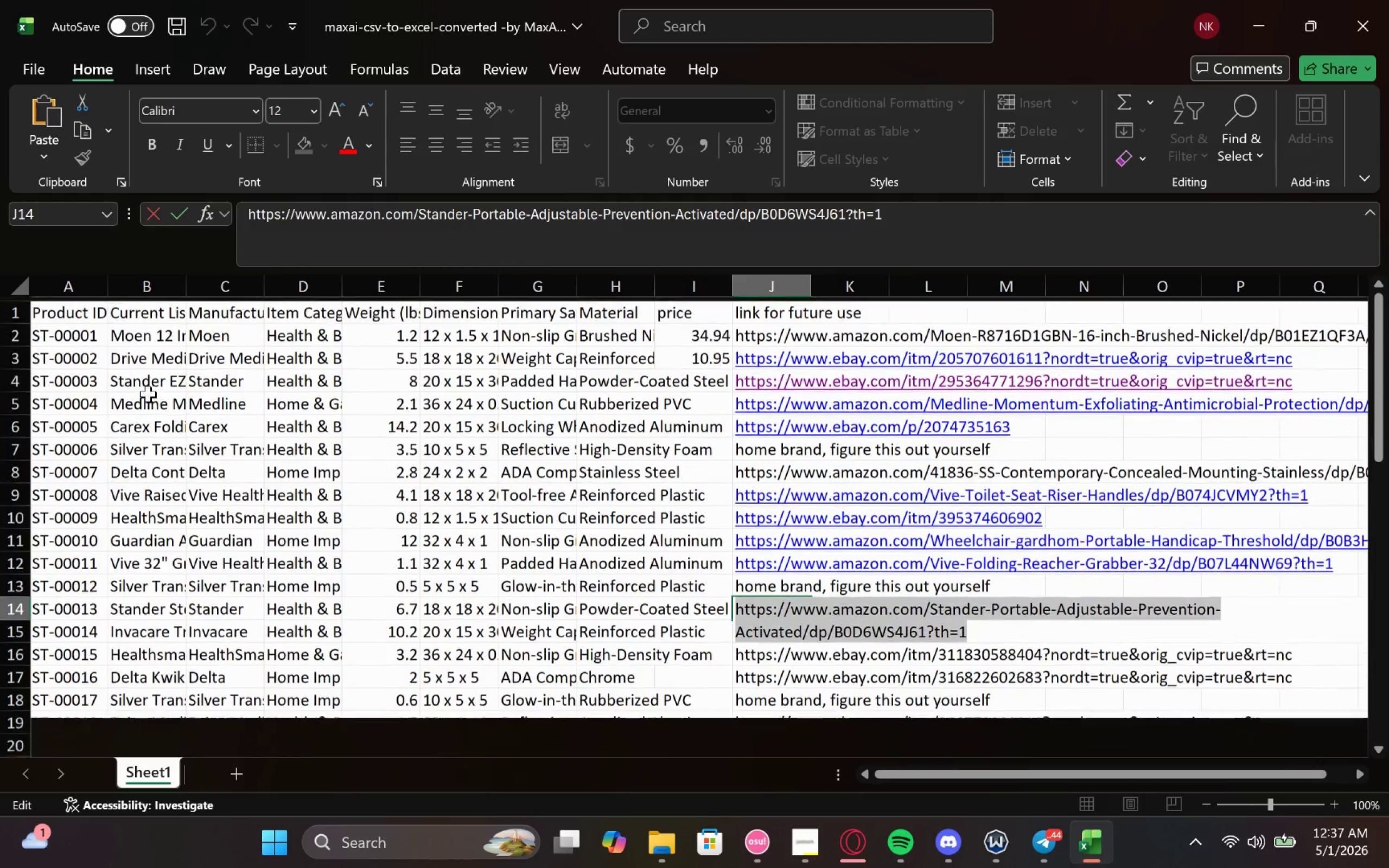 
left_click([153, 355])
 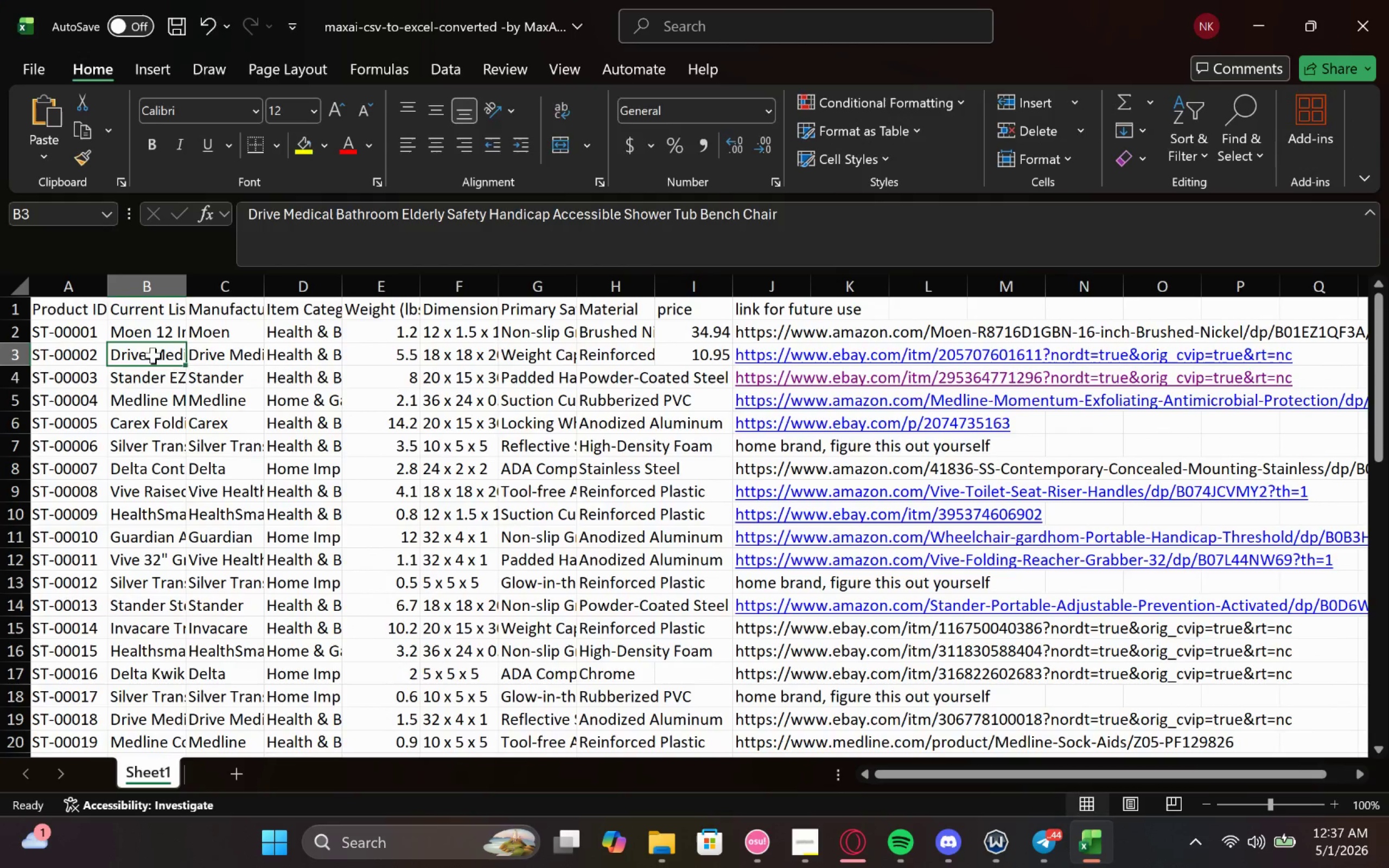 
key(Control+C)
 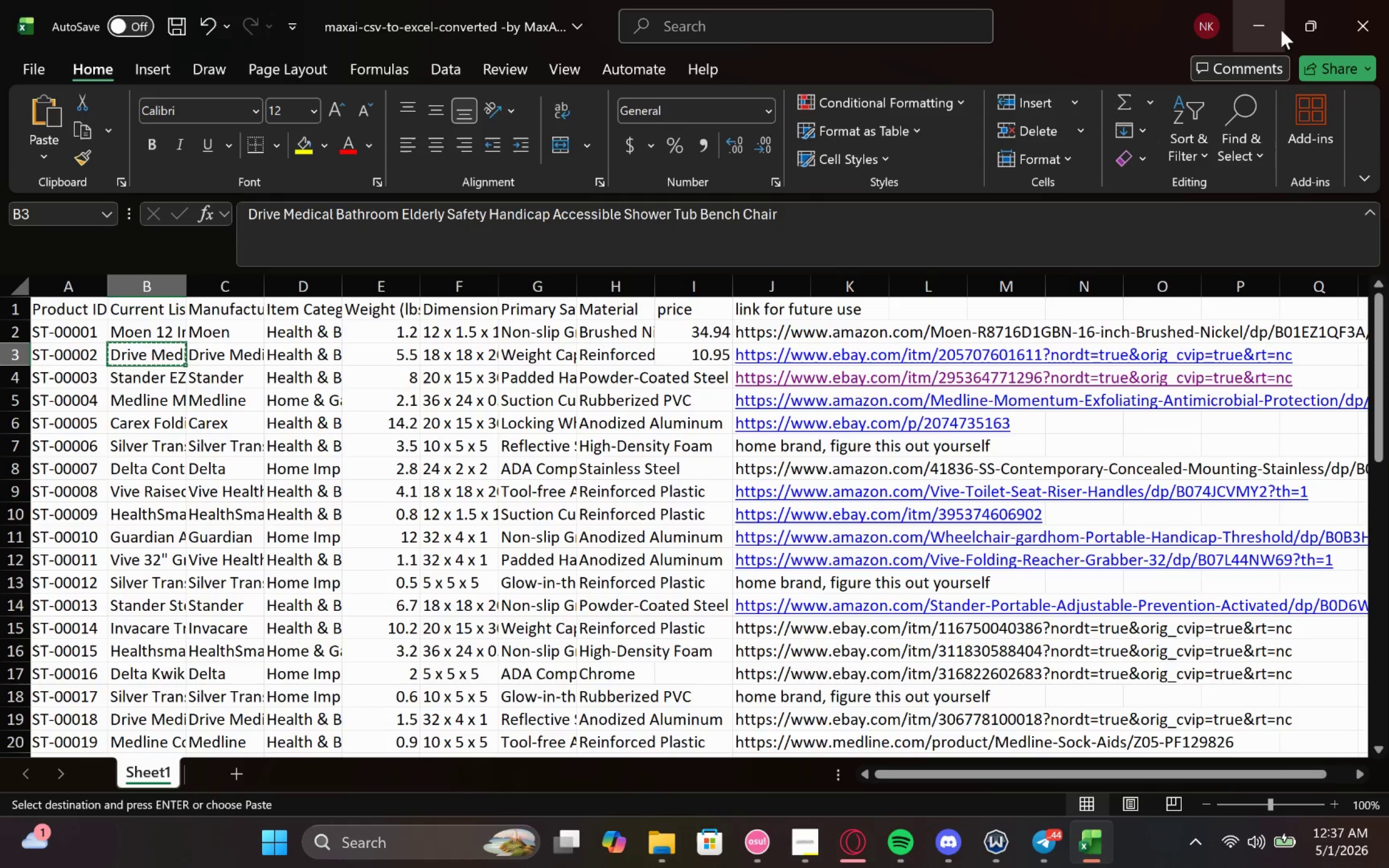 
left_click([1280, 21])
 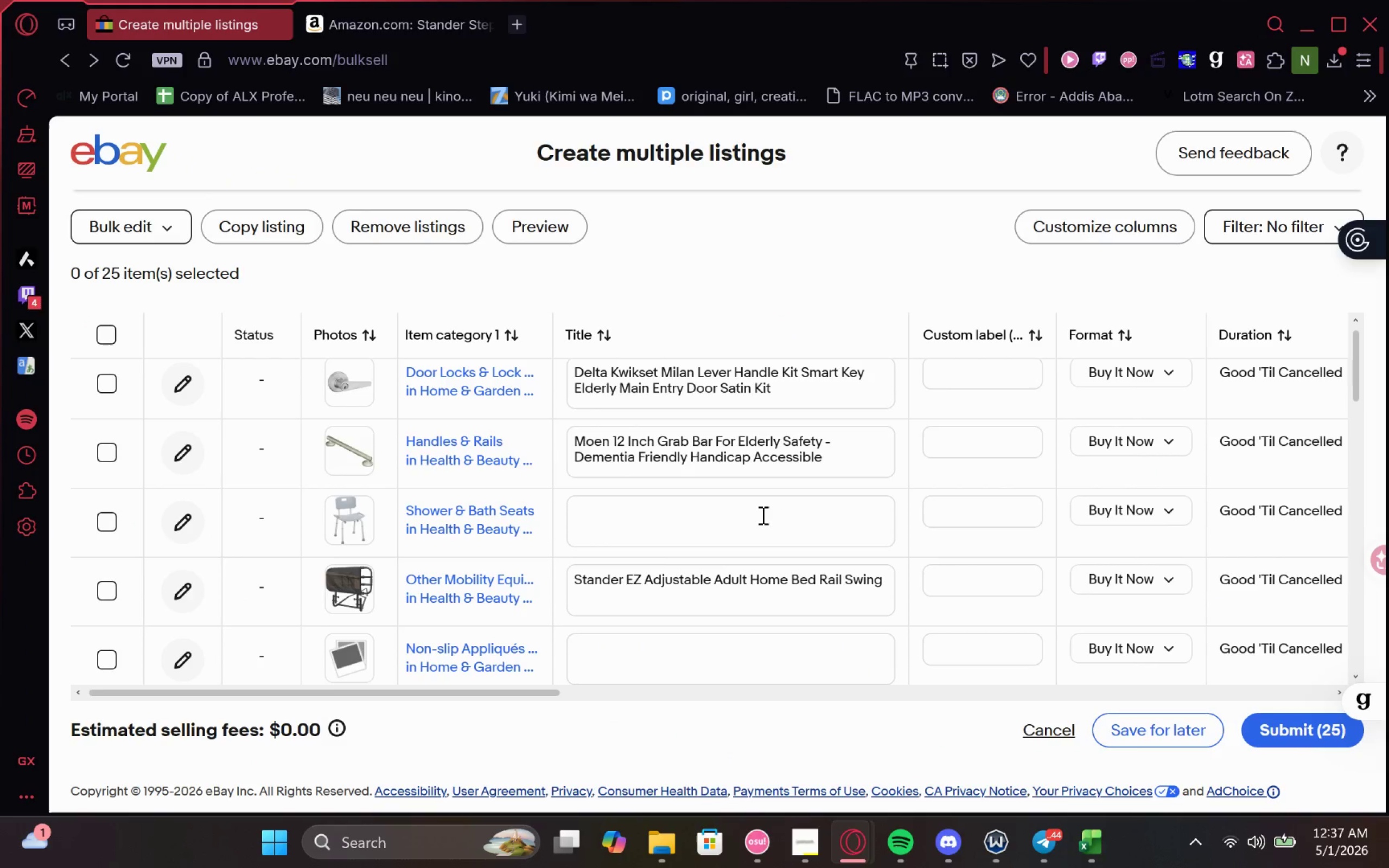 
key(Control+V)
 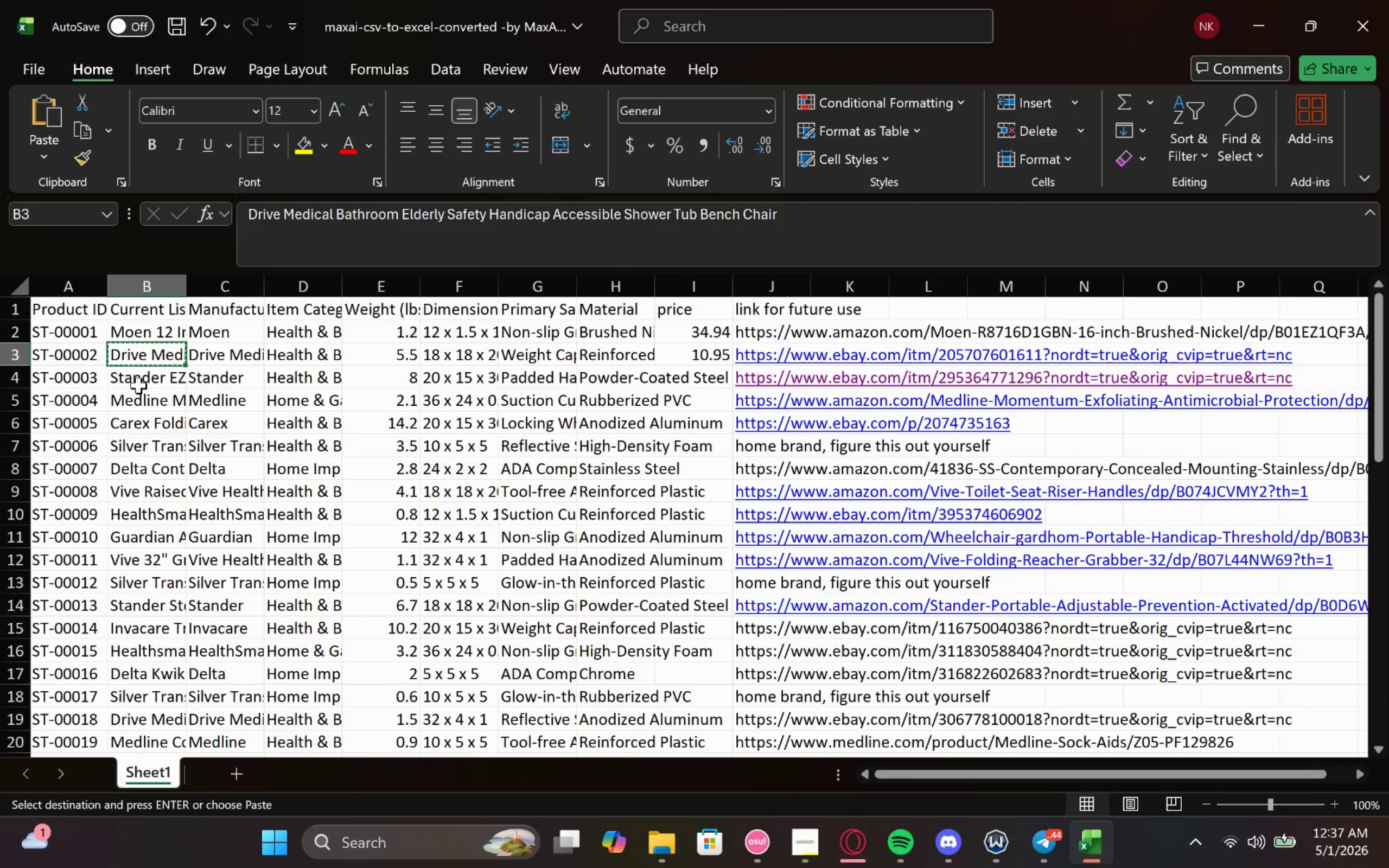 
left_click([138, 384])
 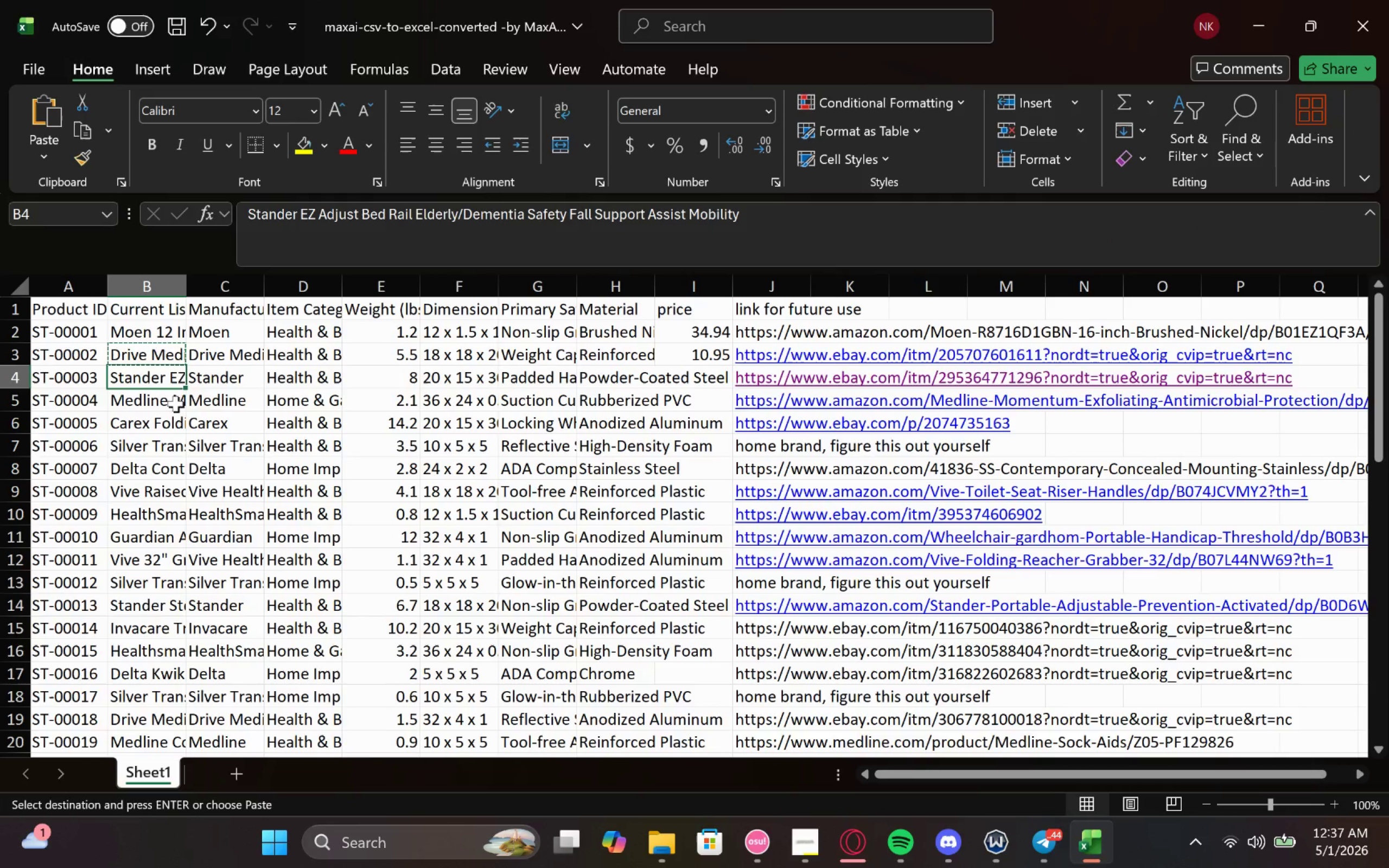 
key(Control+C)
 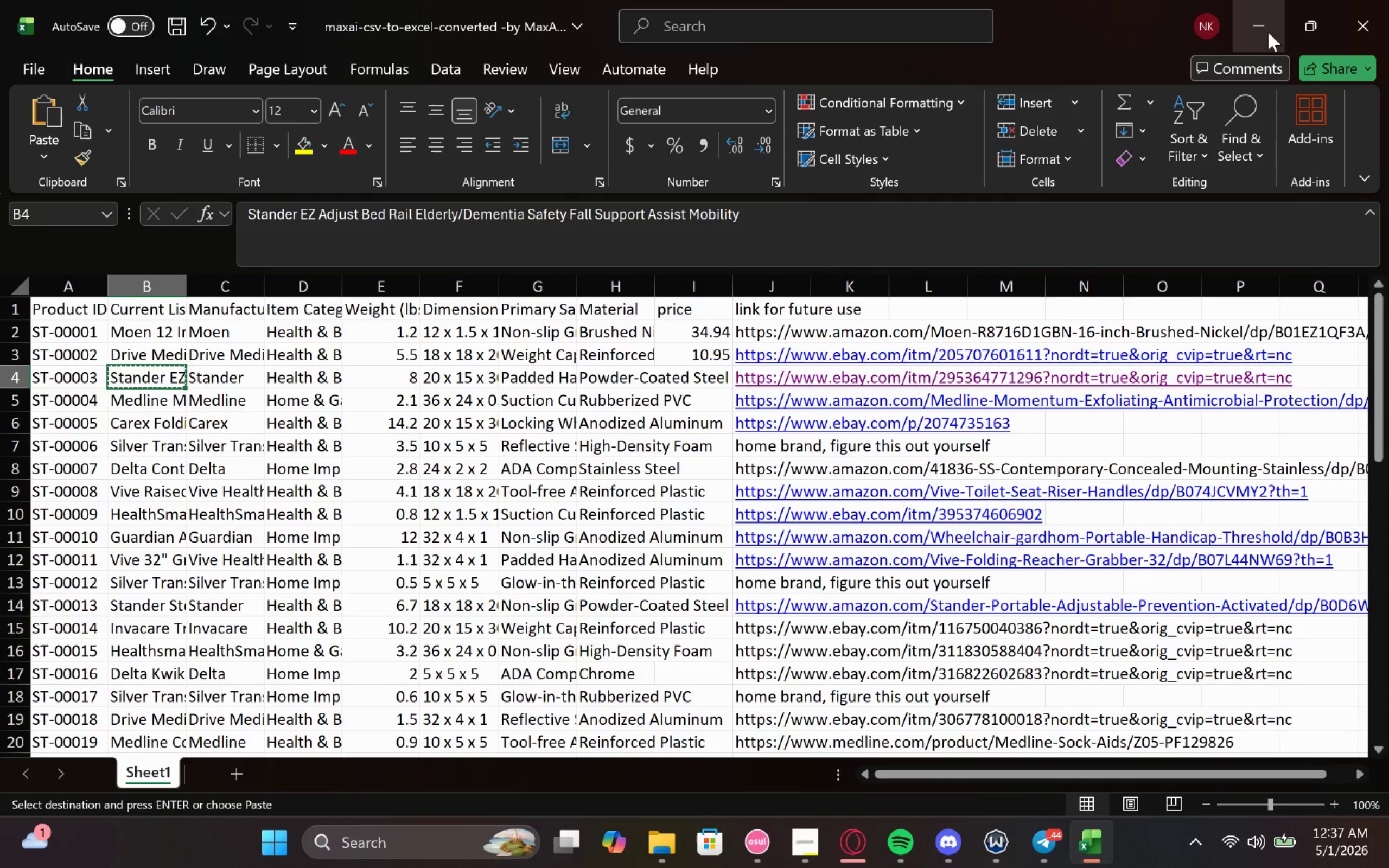 
left_click([1263, 30])
 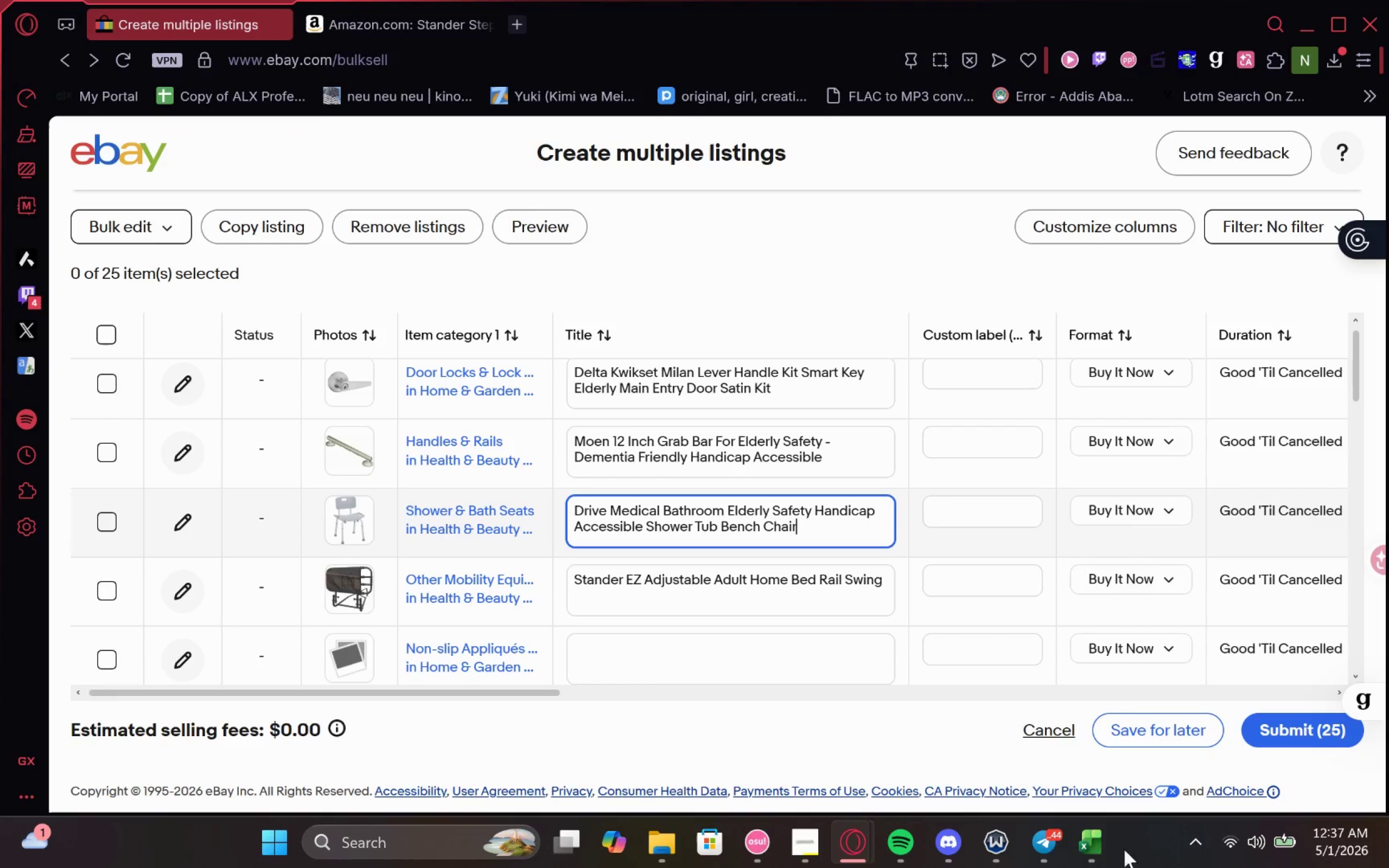 
left_click([1100, 861])
 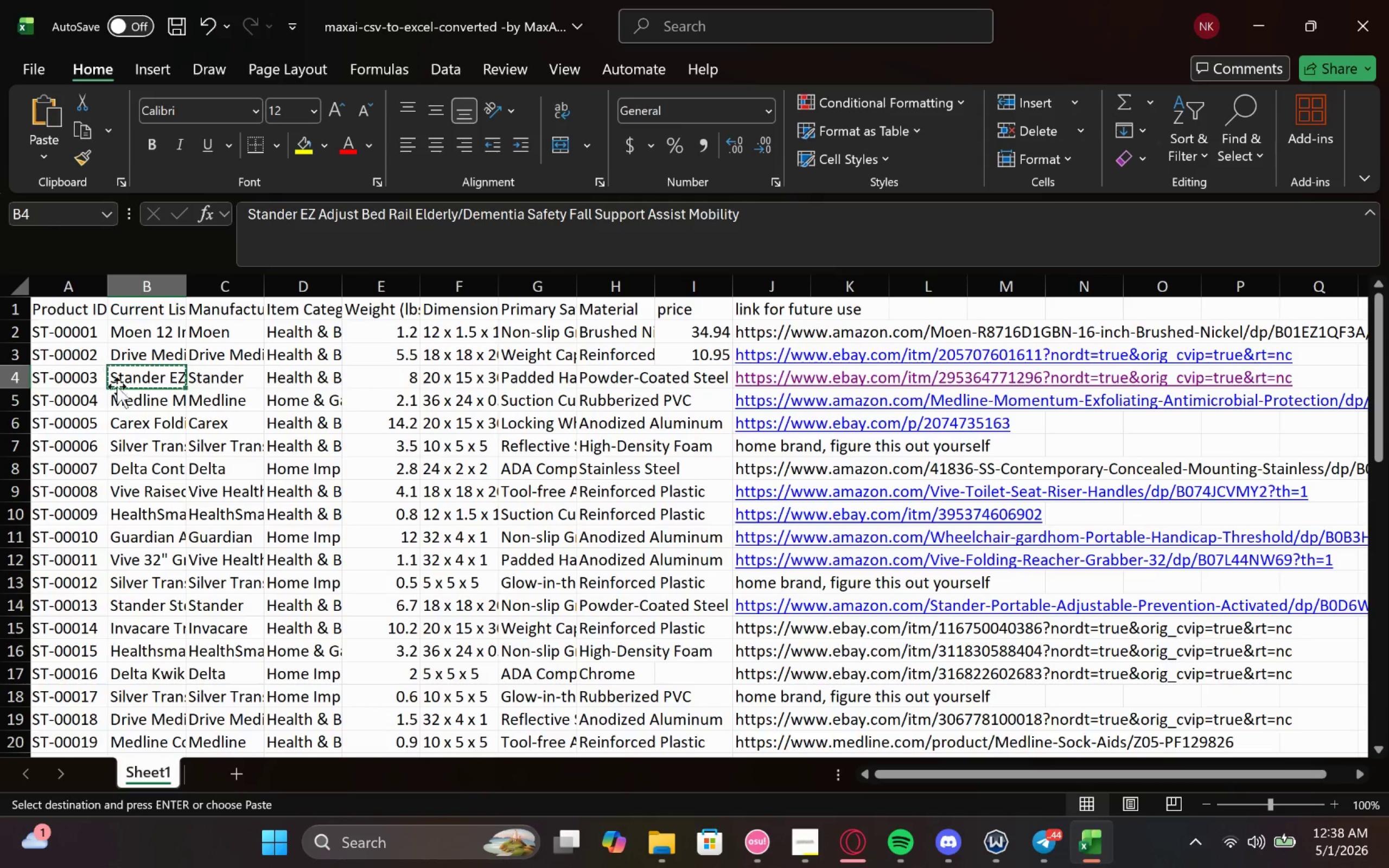 
left_click([118, 405])
 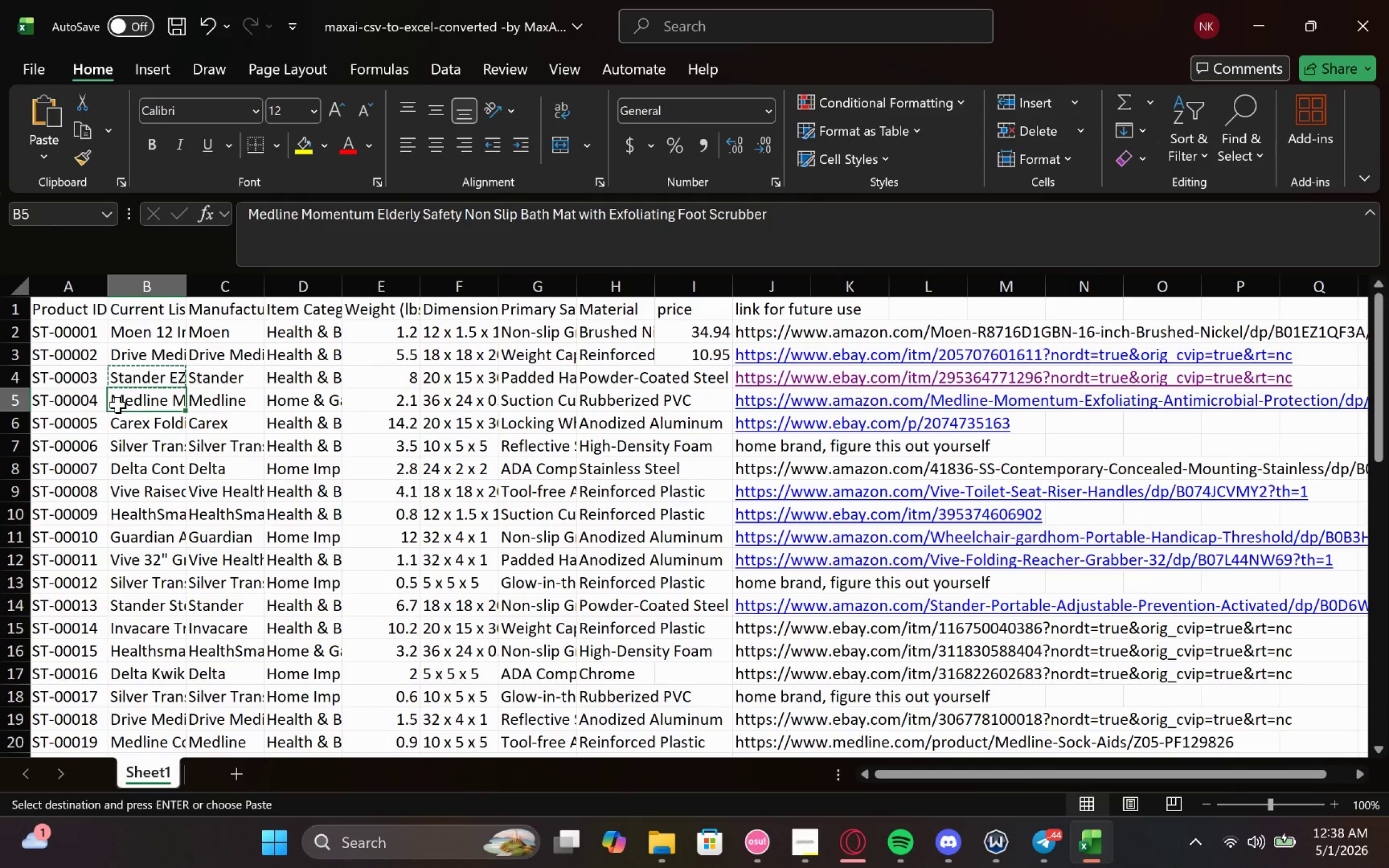 
key(Control+C)
 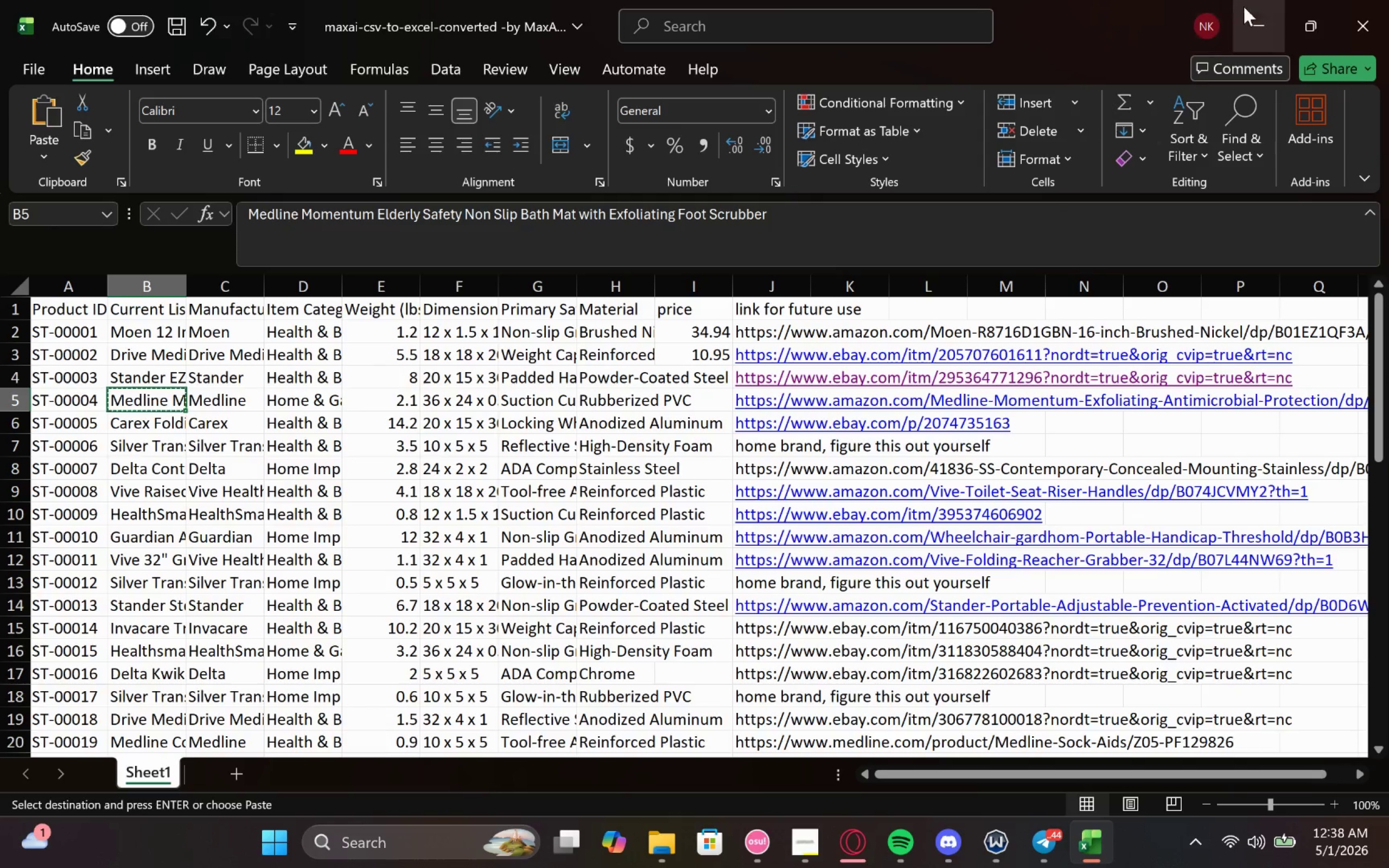 
left_click([1256, 9])
 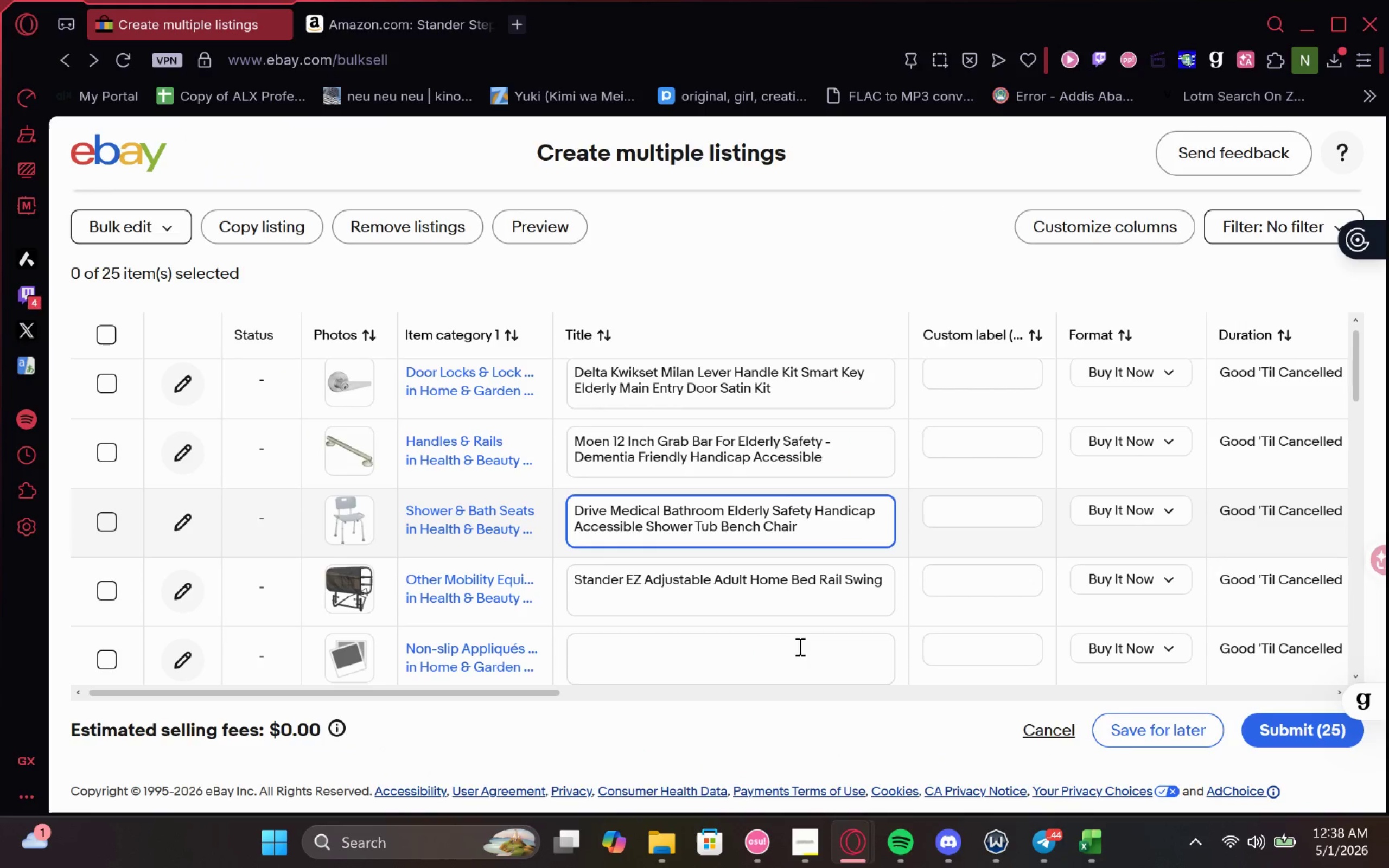 
left_click([772, 641])
 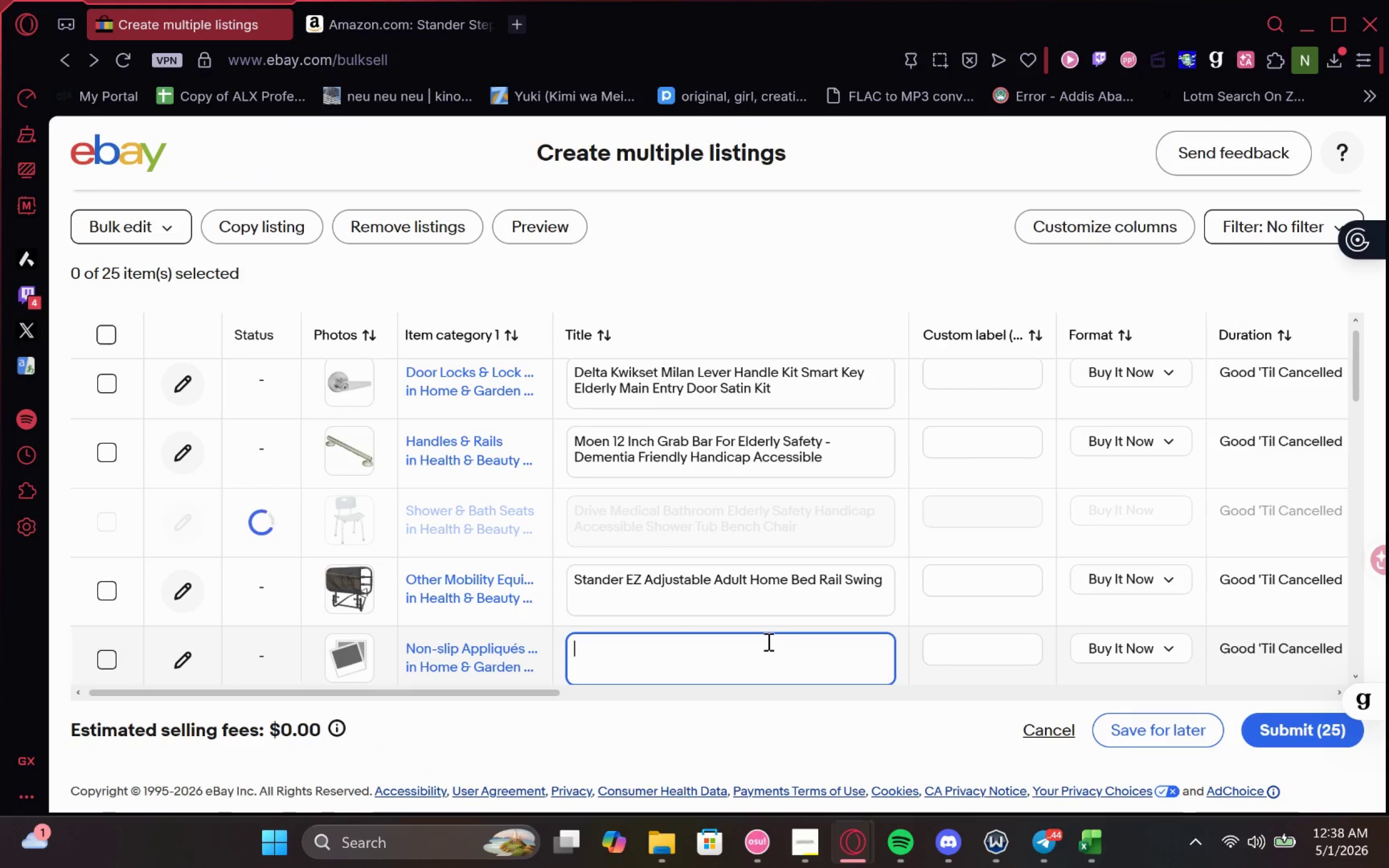 
key(Control+V)
 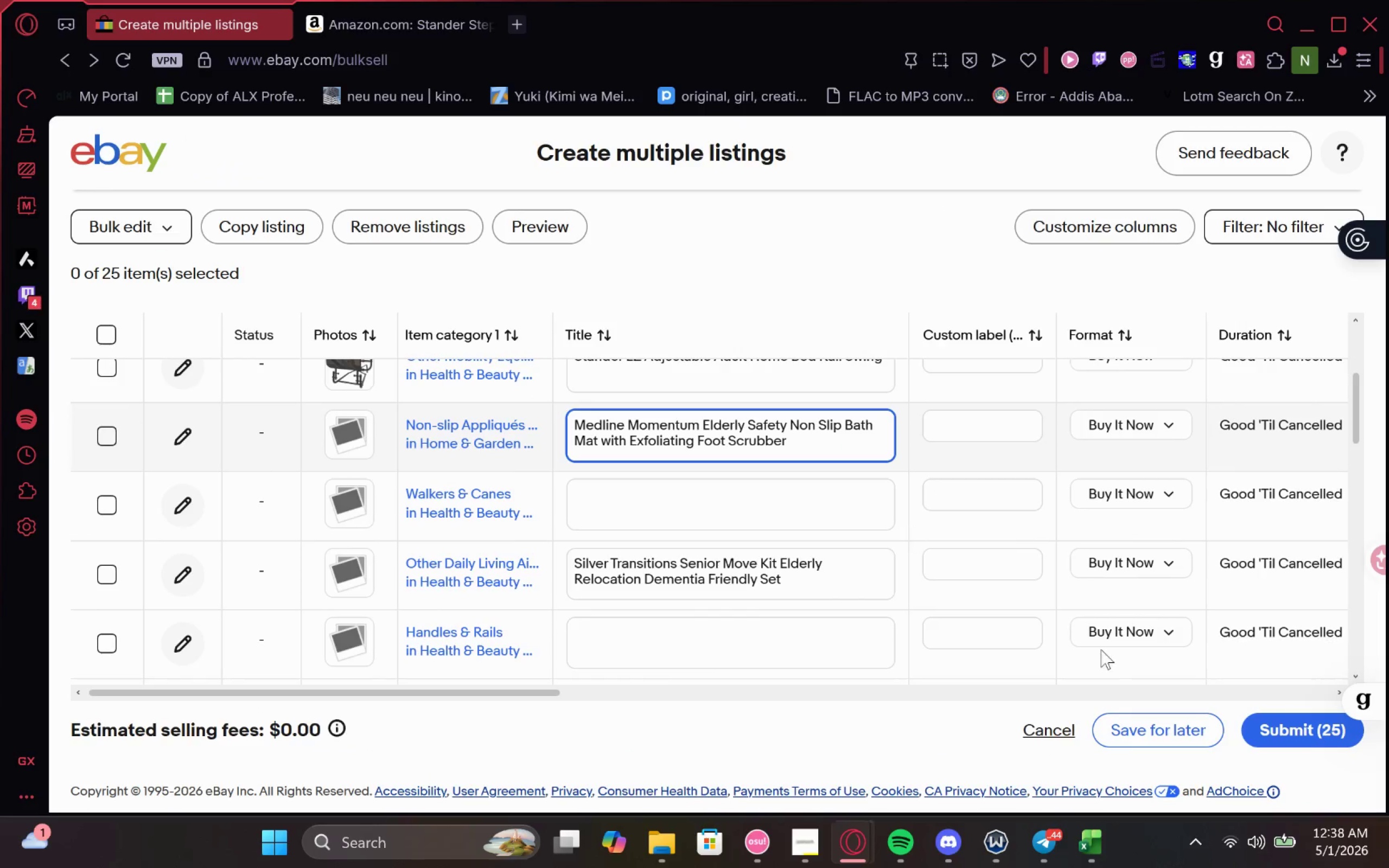 
left_click([1096, 838])
 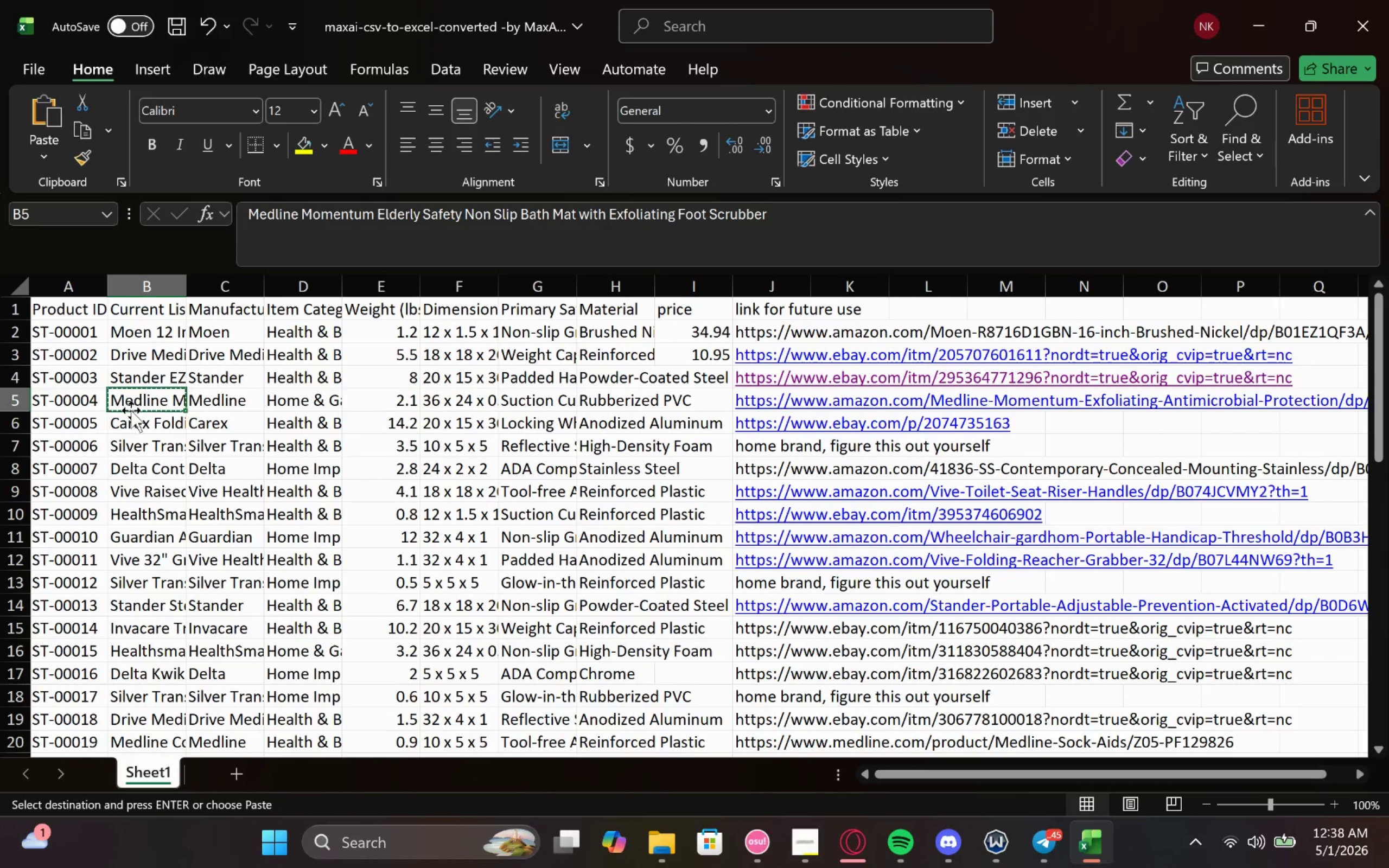 
left_click([133, 424])
 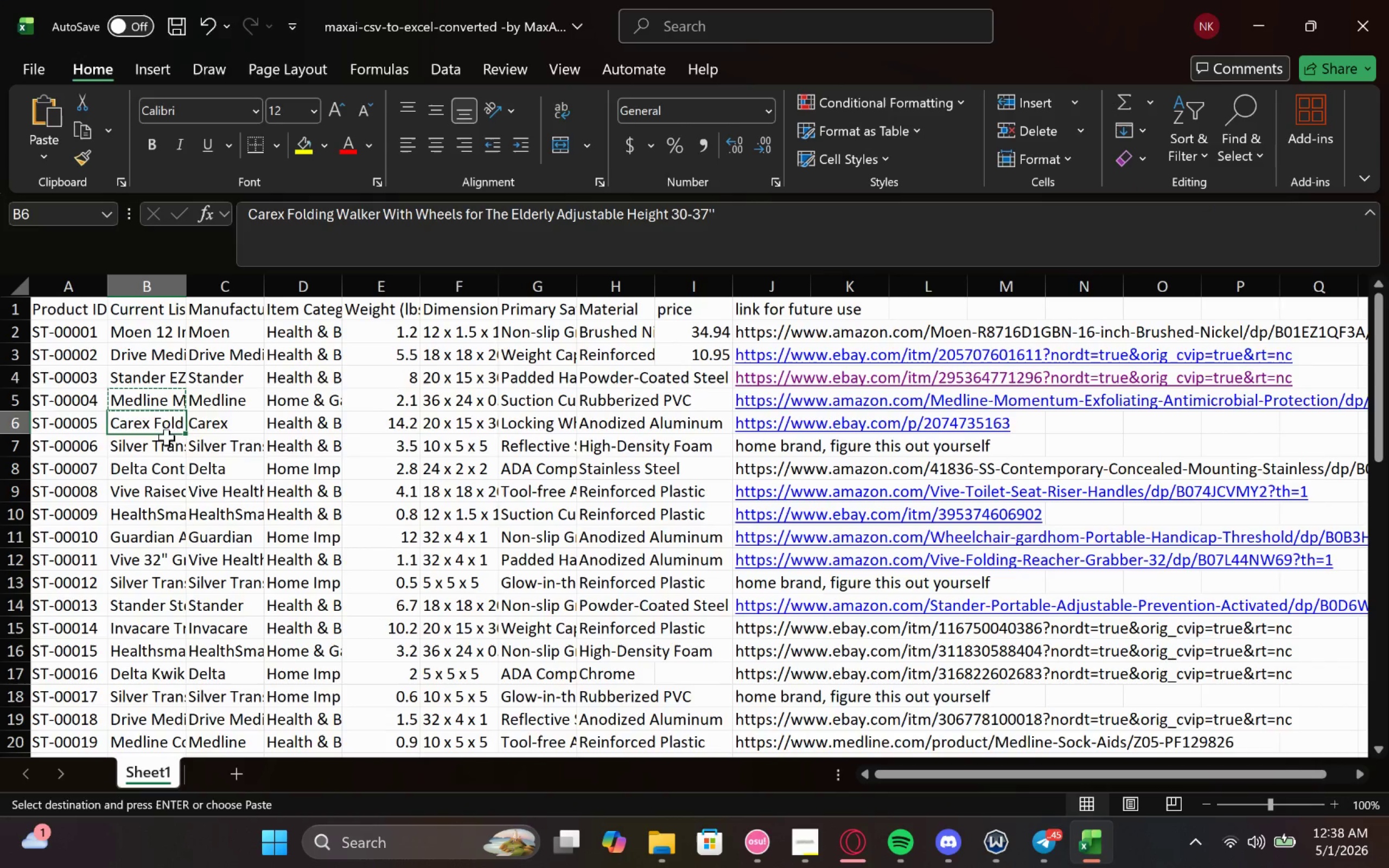 
key(Control+C)
 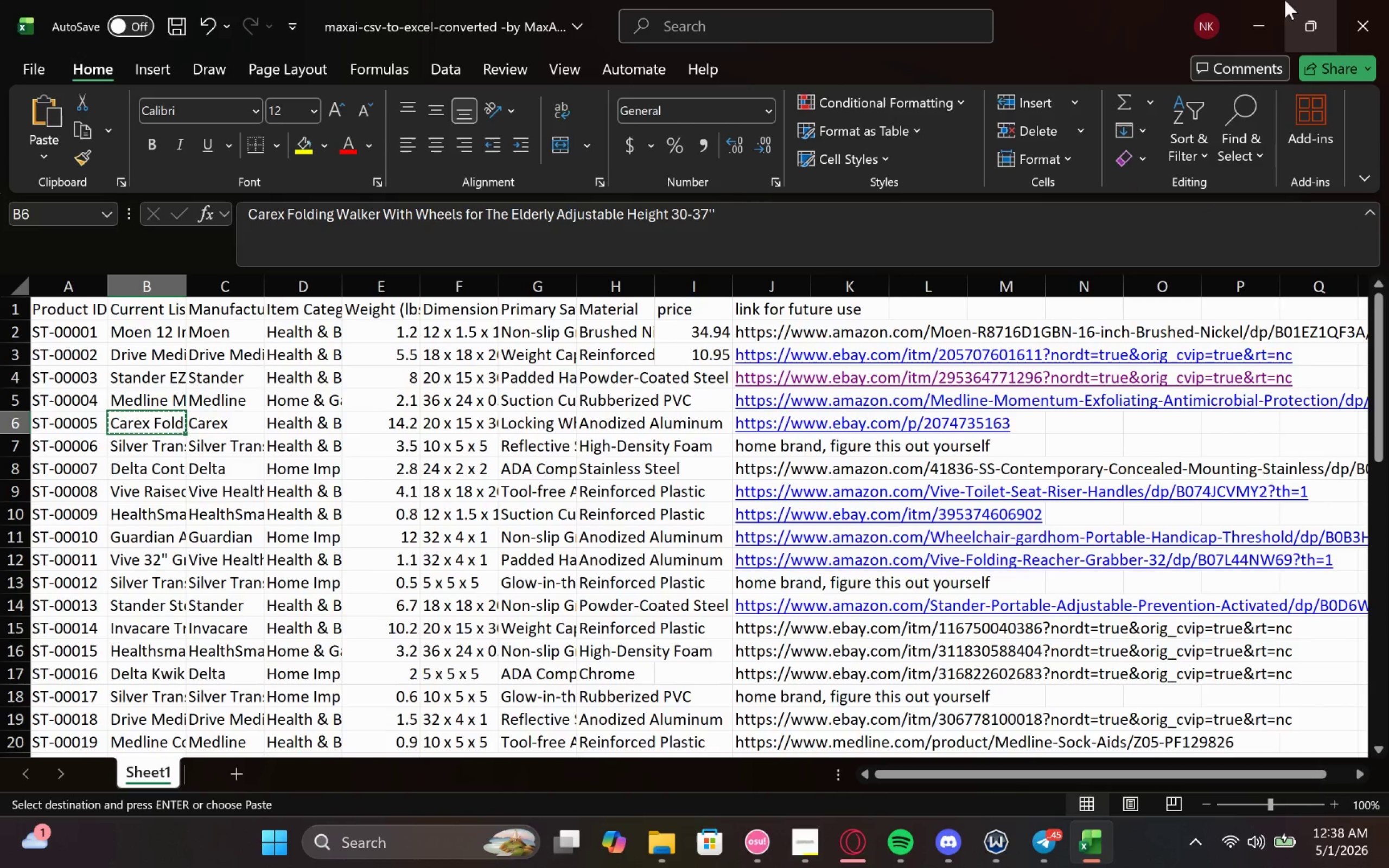 
left_click([1265, 9])
 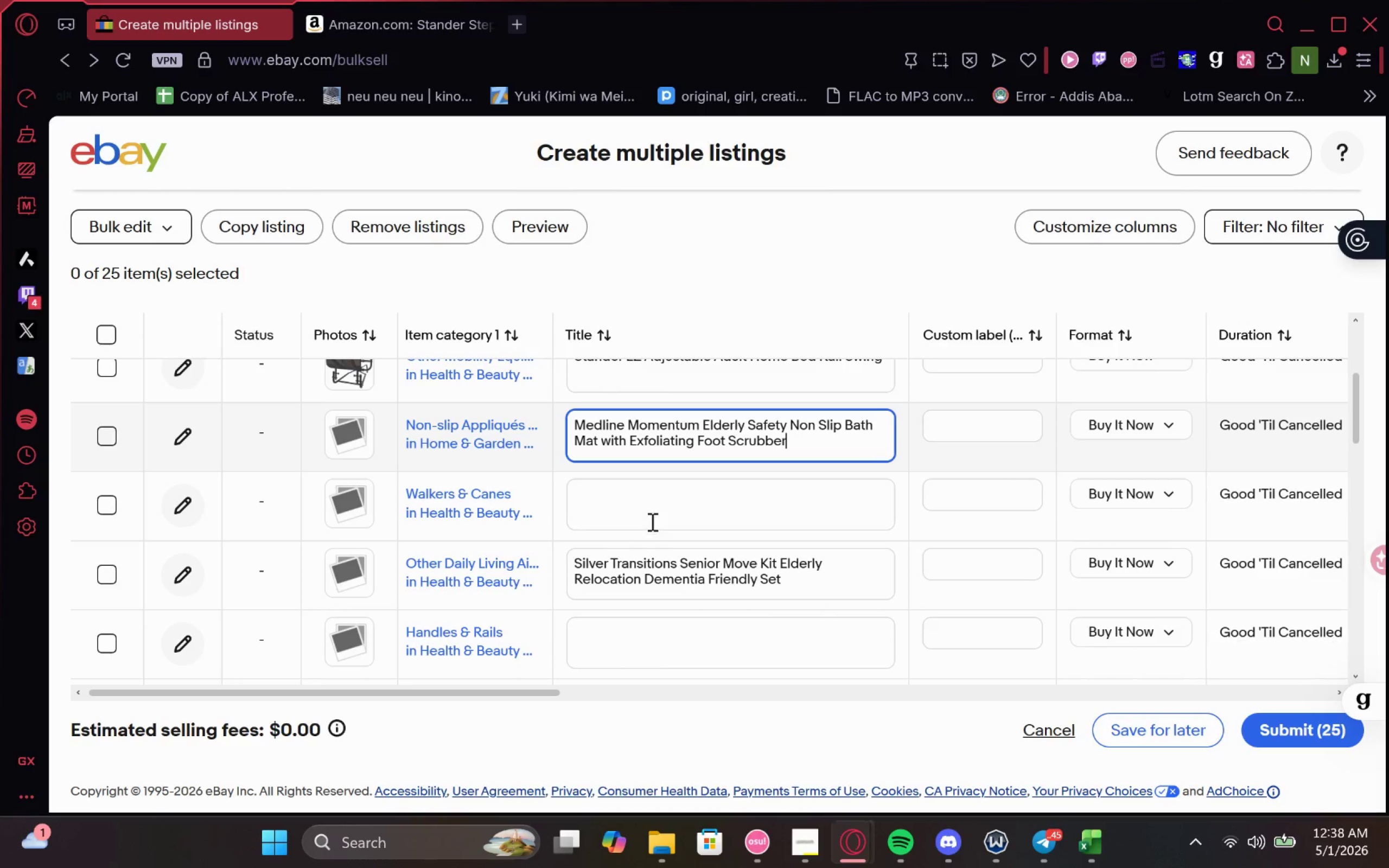 
left_click([651, 519])
 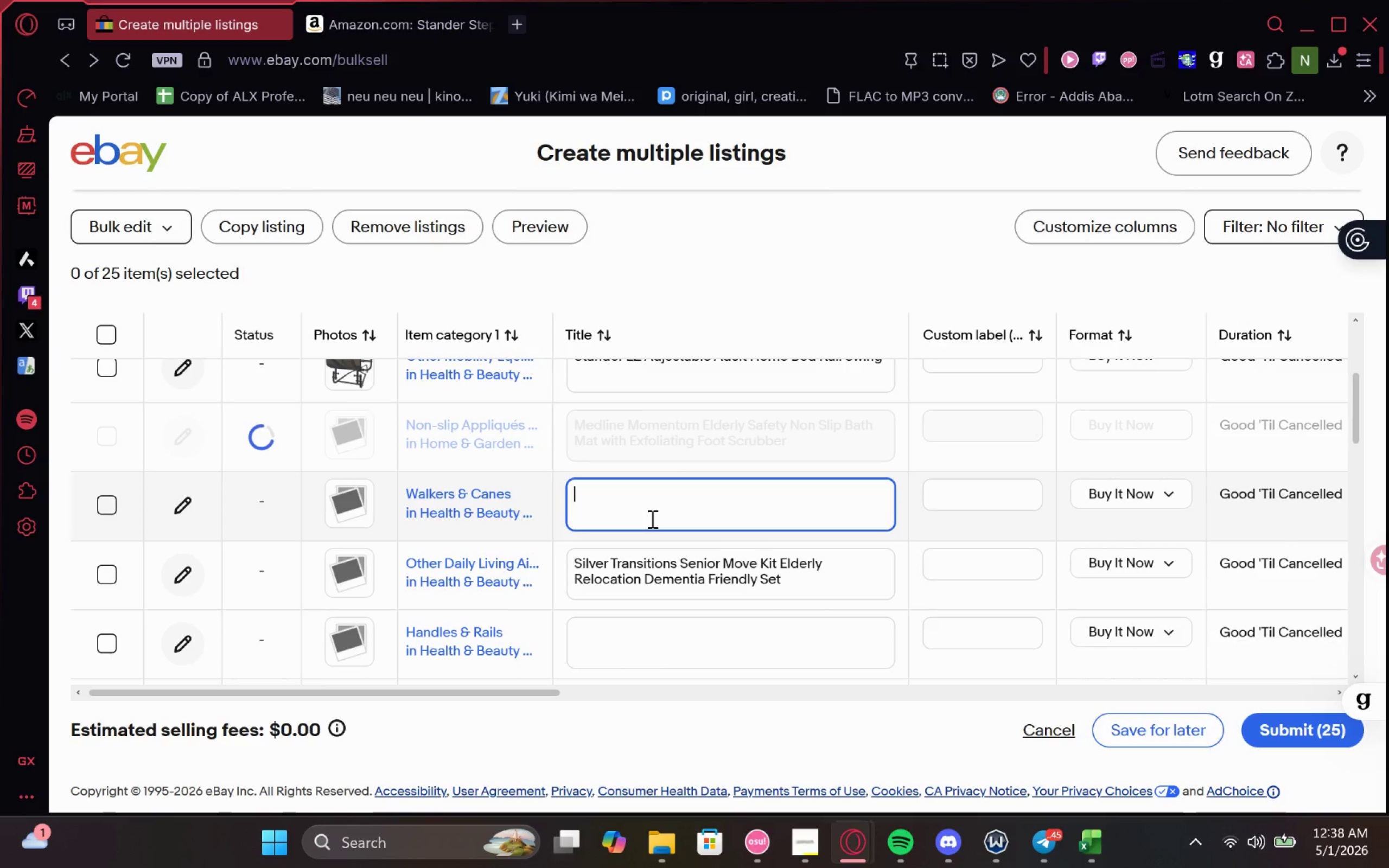 
key(Control+V)
 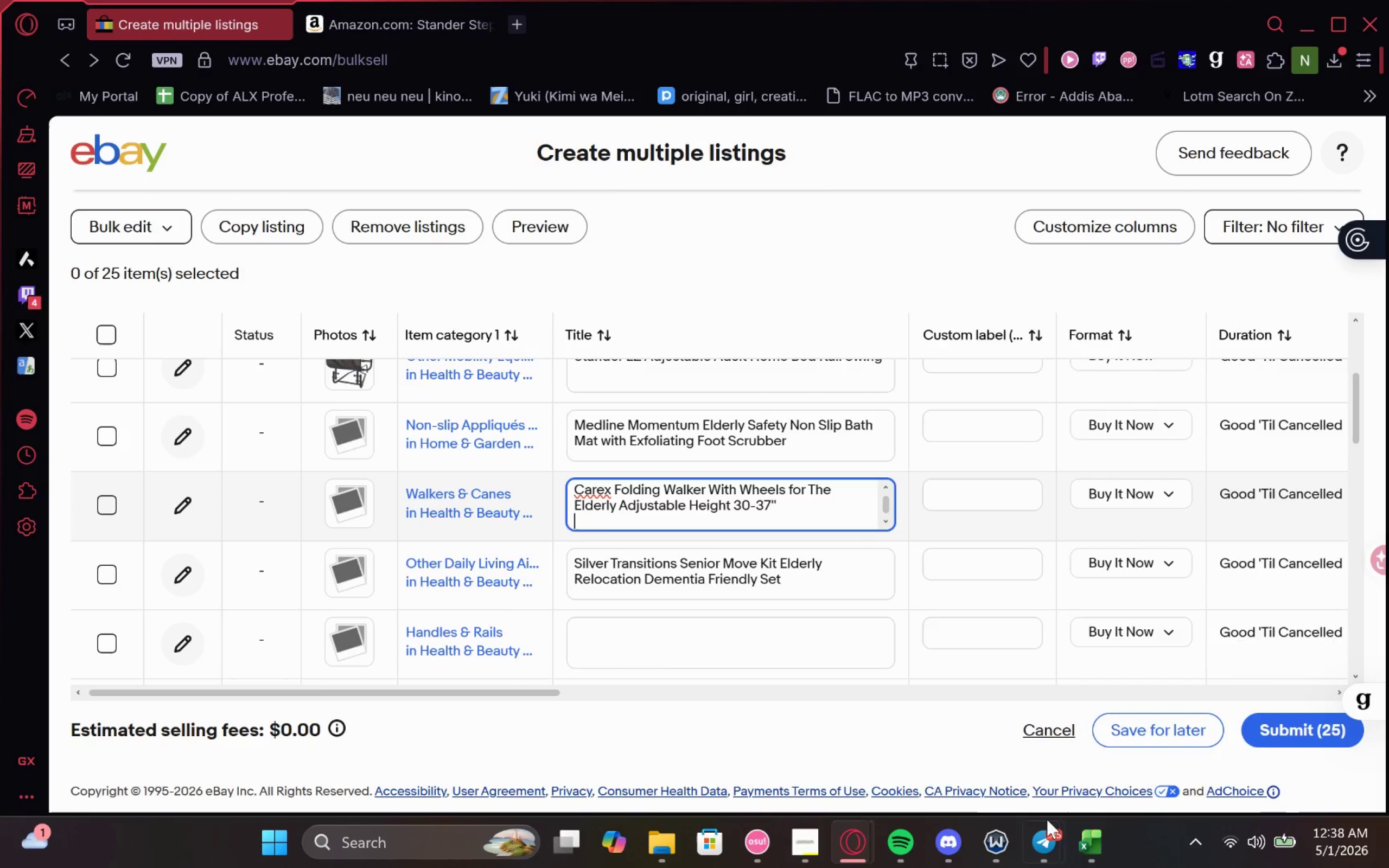 
left_click([1098, 713])
 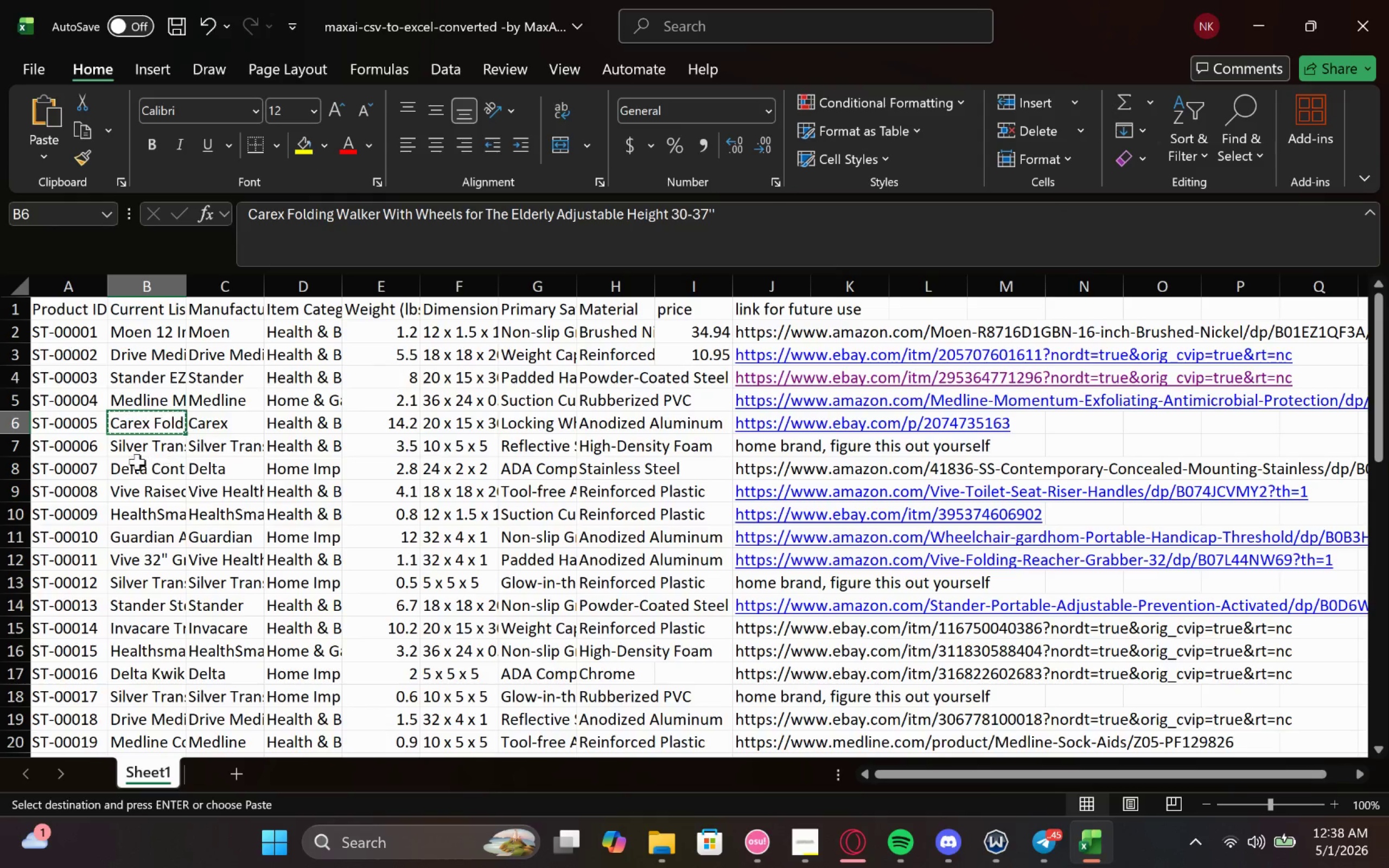 
left_click([128, 467])
 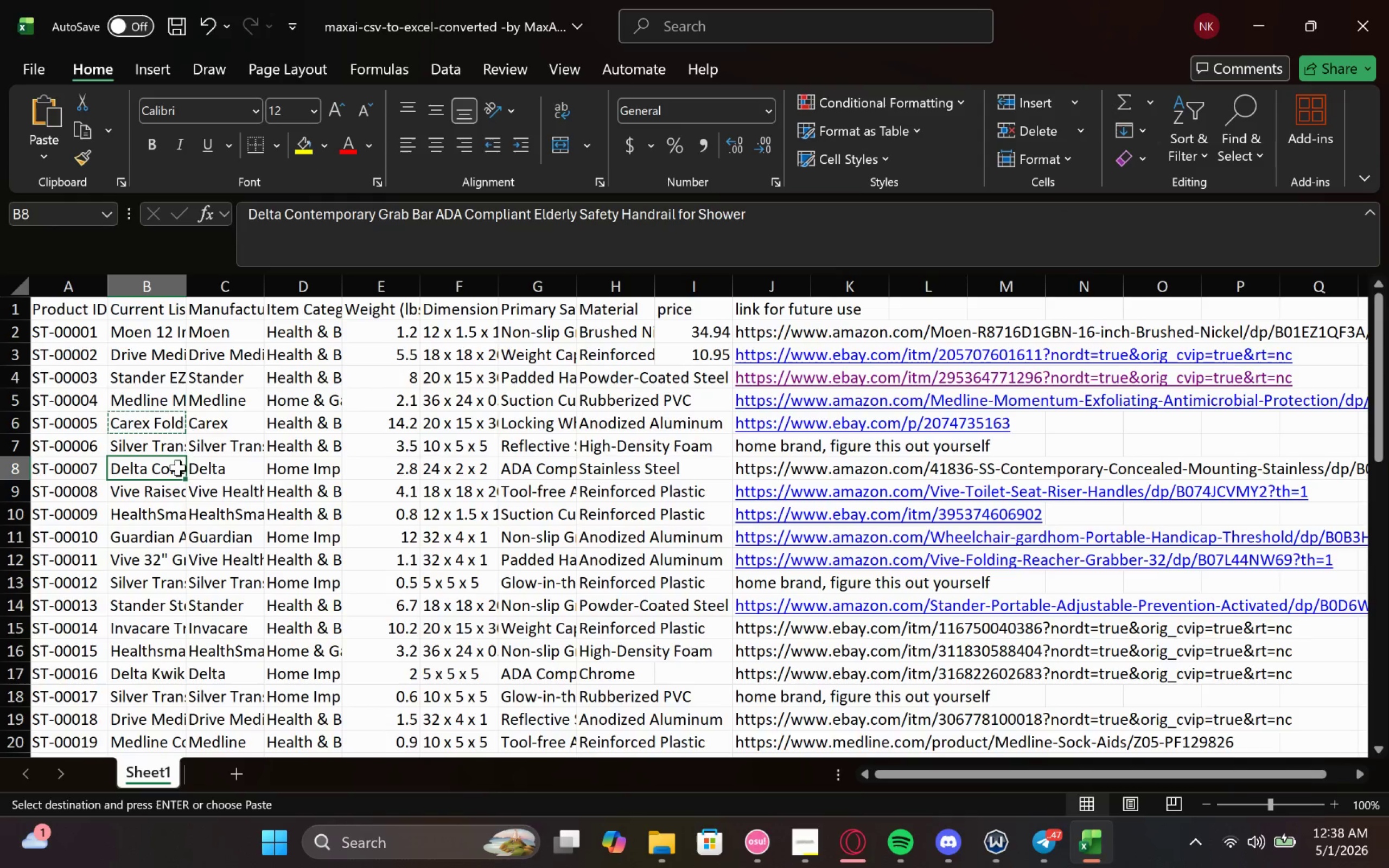 
key(Control+C)
 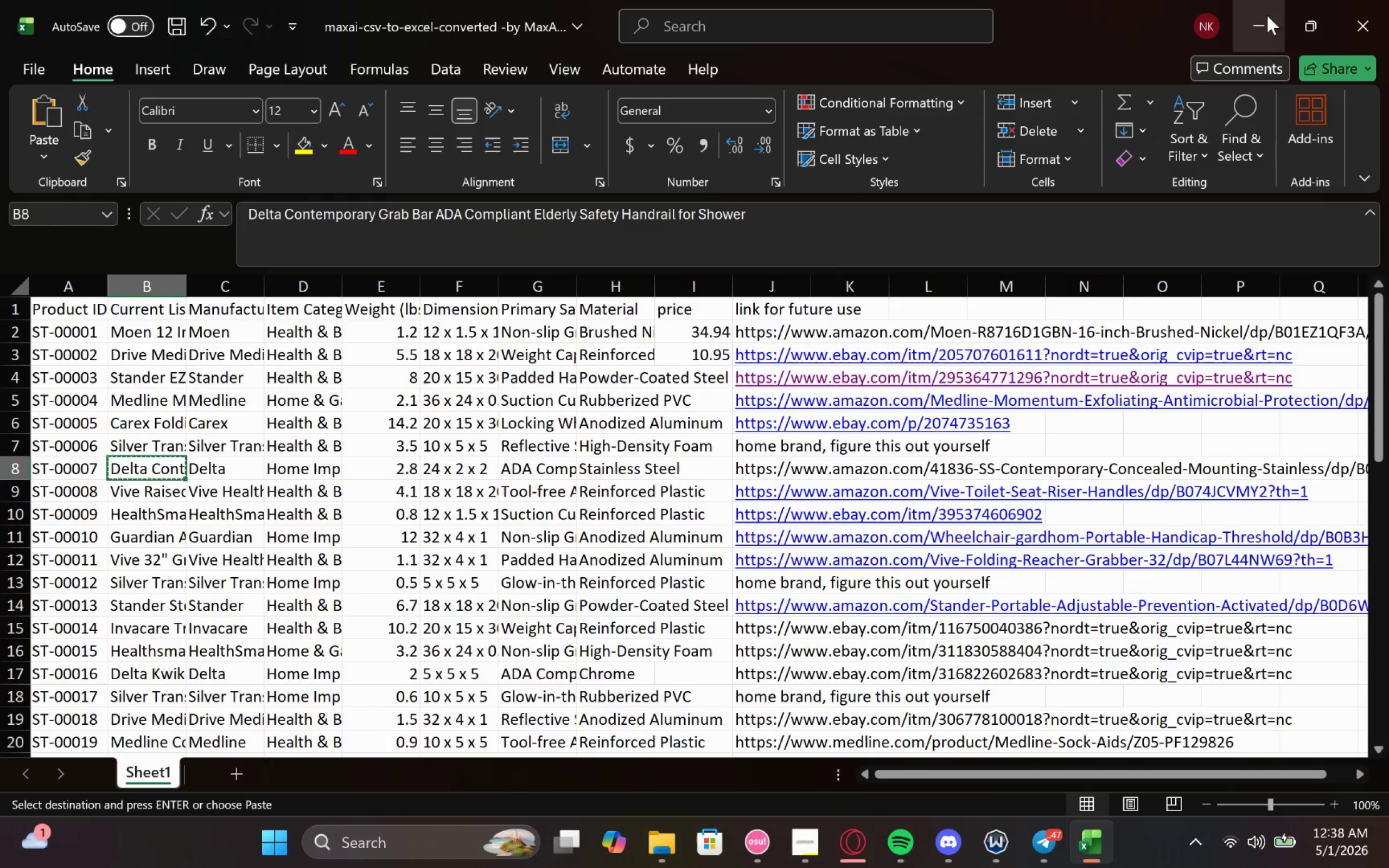 
left_click([1267, 14])
 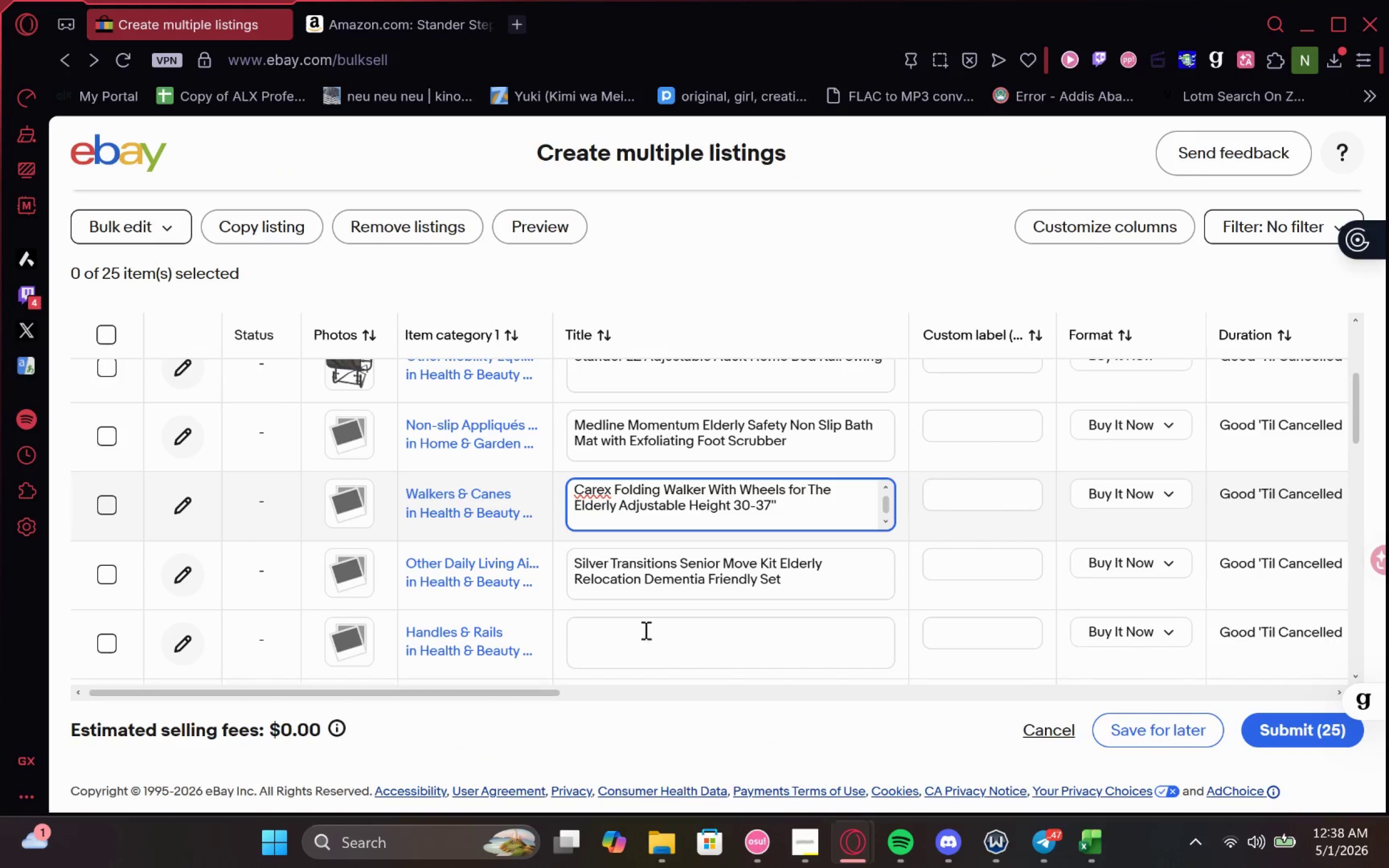 
left_click_drag(start_coordinate=[670, 625], to_coordinate=[673, 624])
 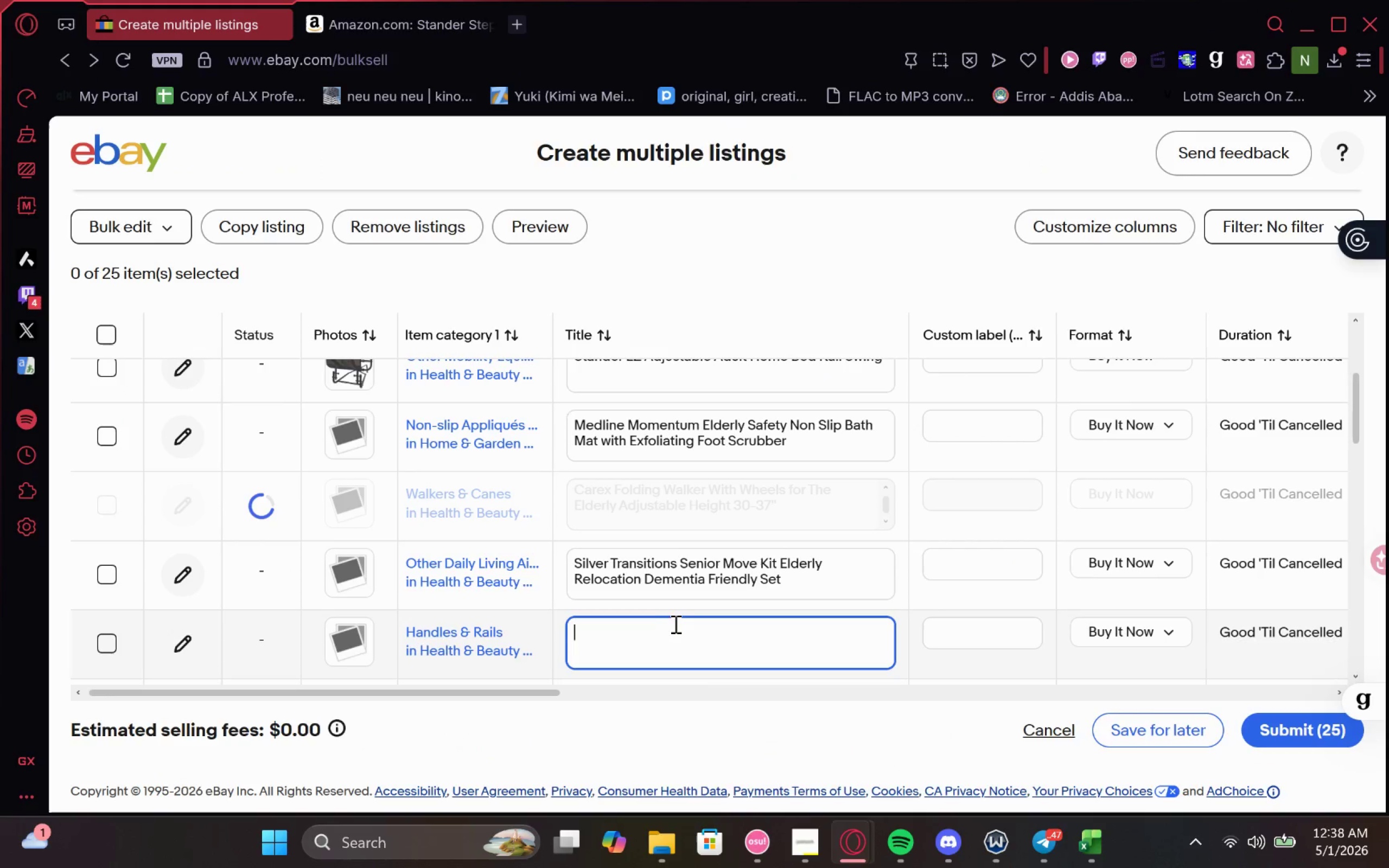 
key(Control+V)
 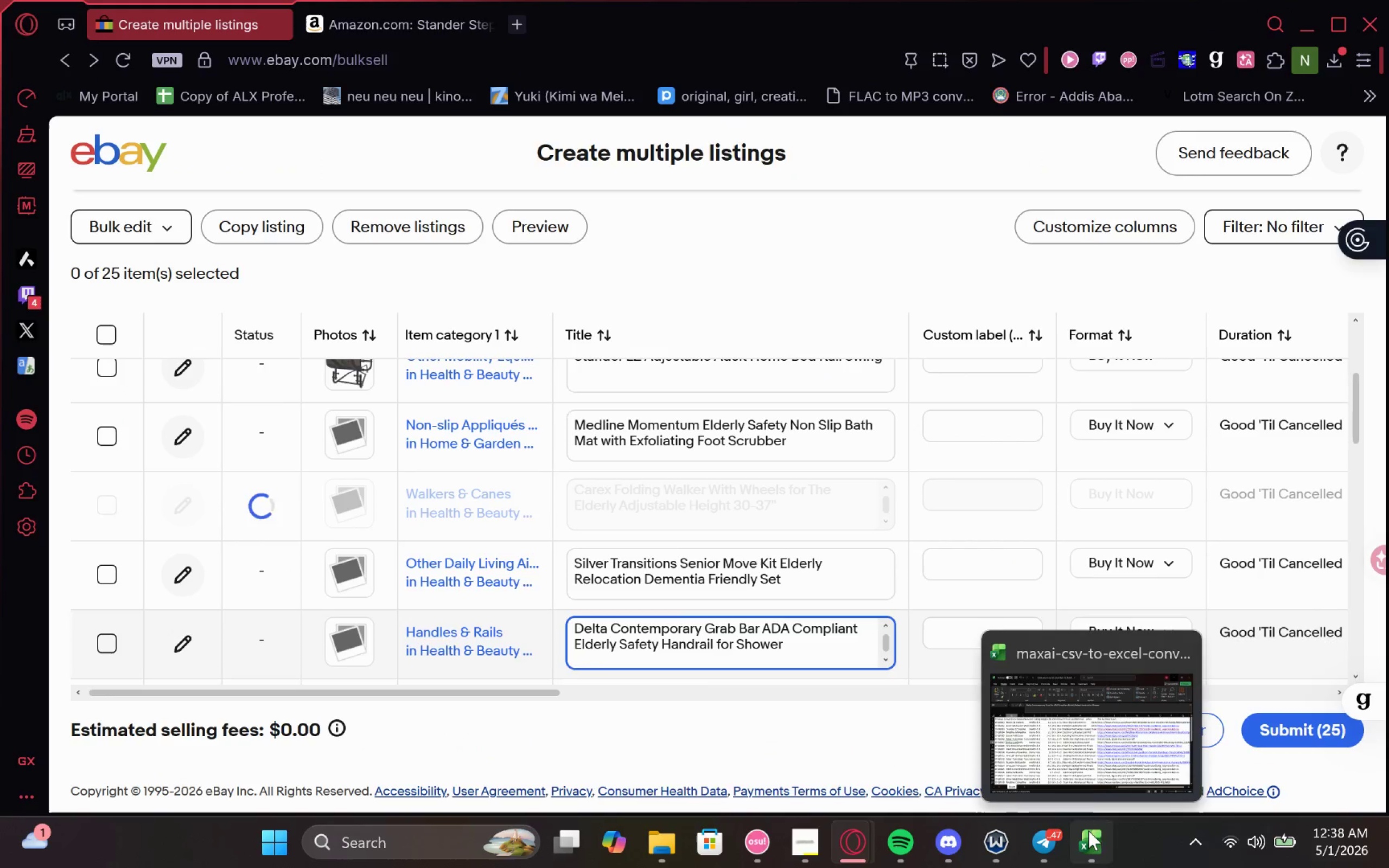 
left_click([1106, 738])
 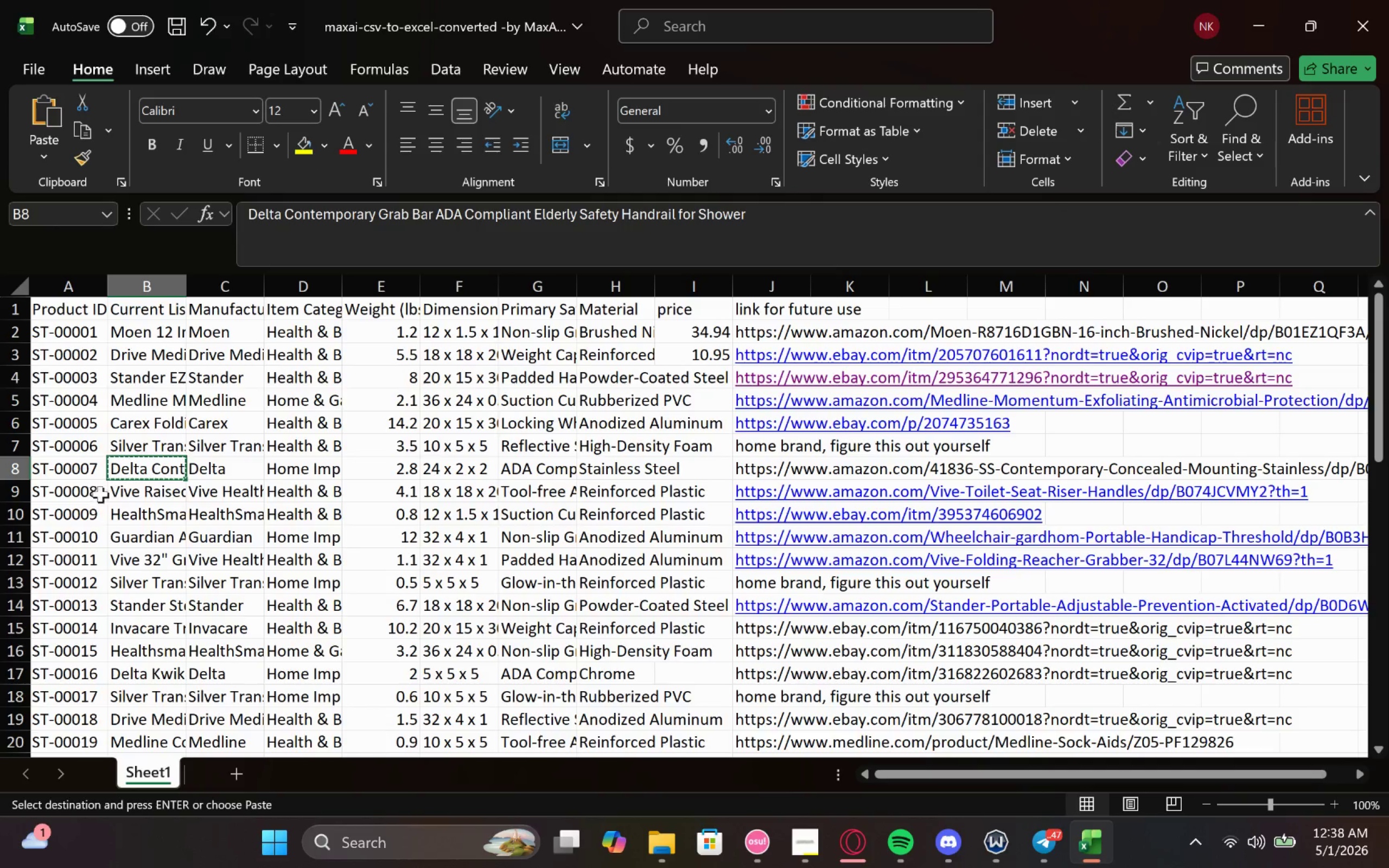 
left_click([125, 492])
 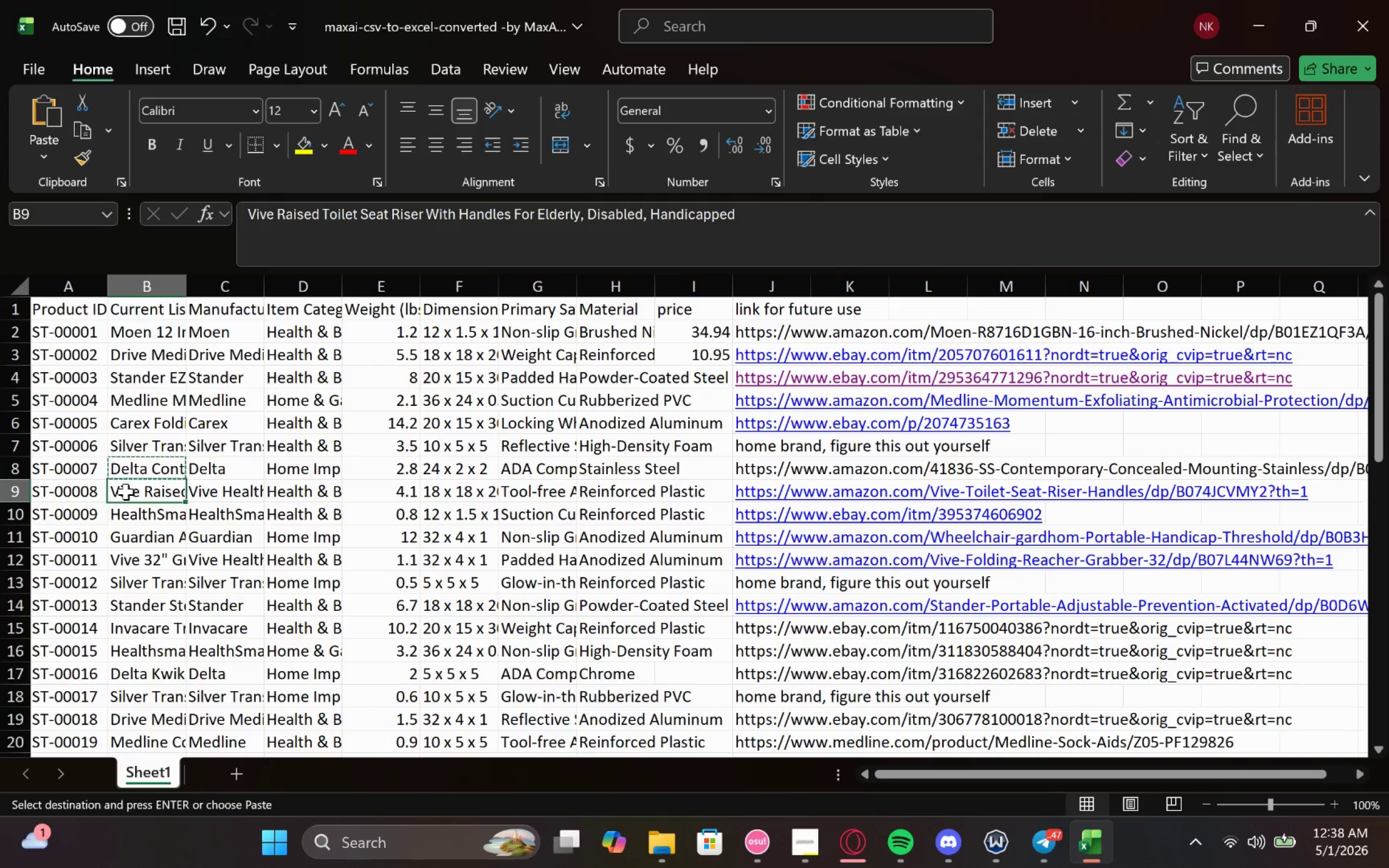 
key(Control+C)
 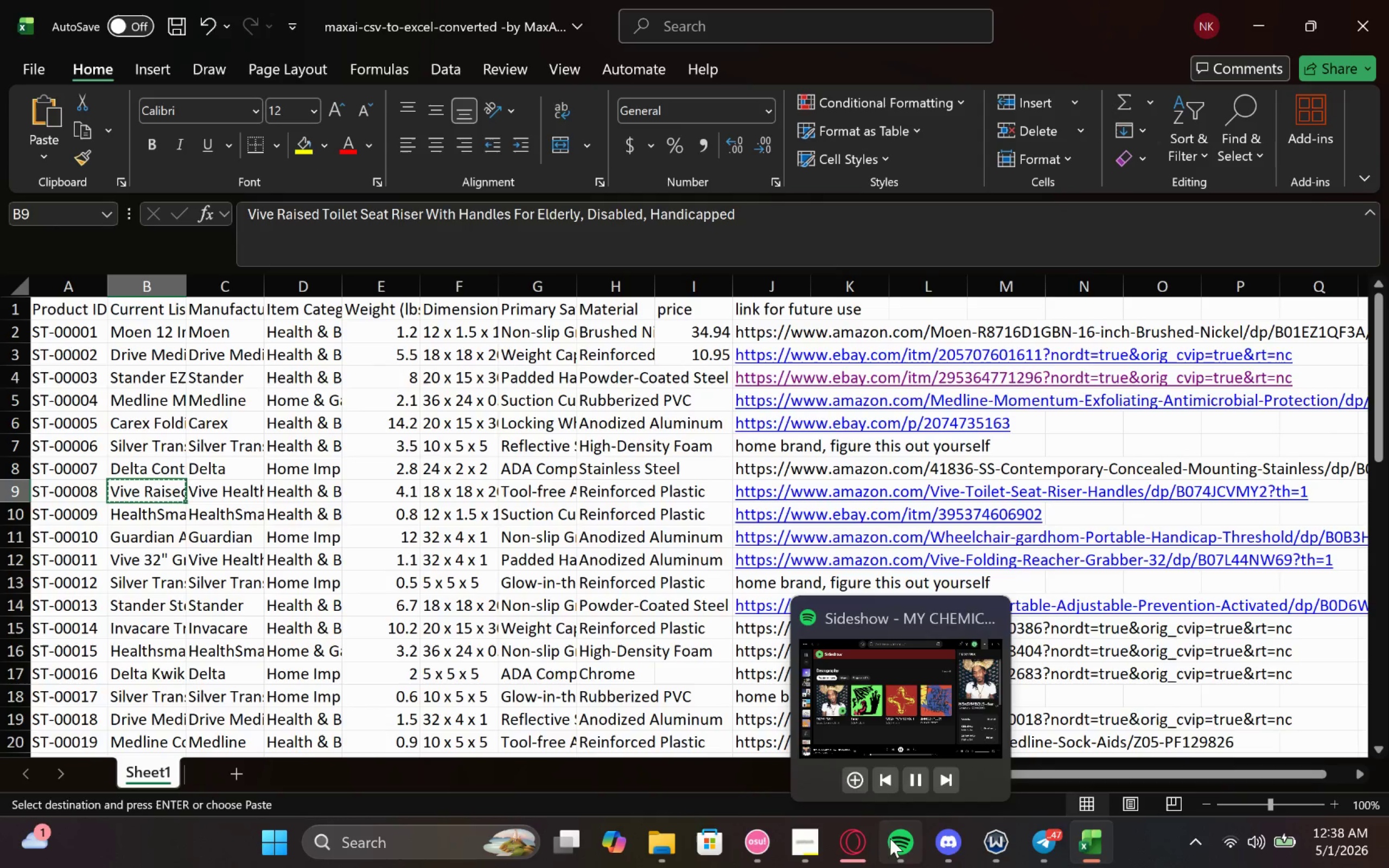 
left_click([857, 772])
 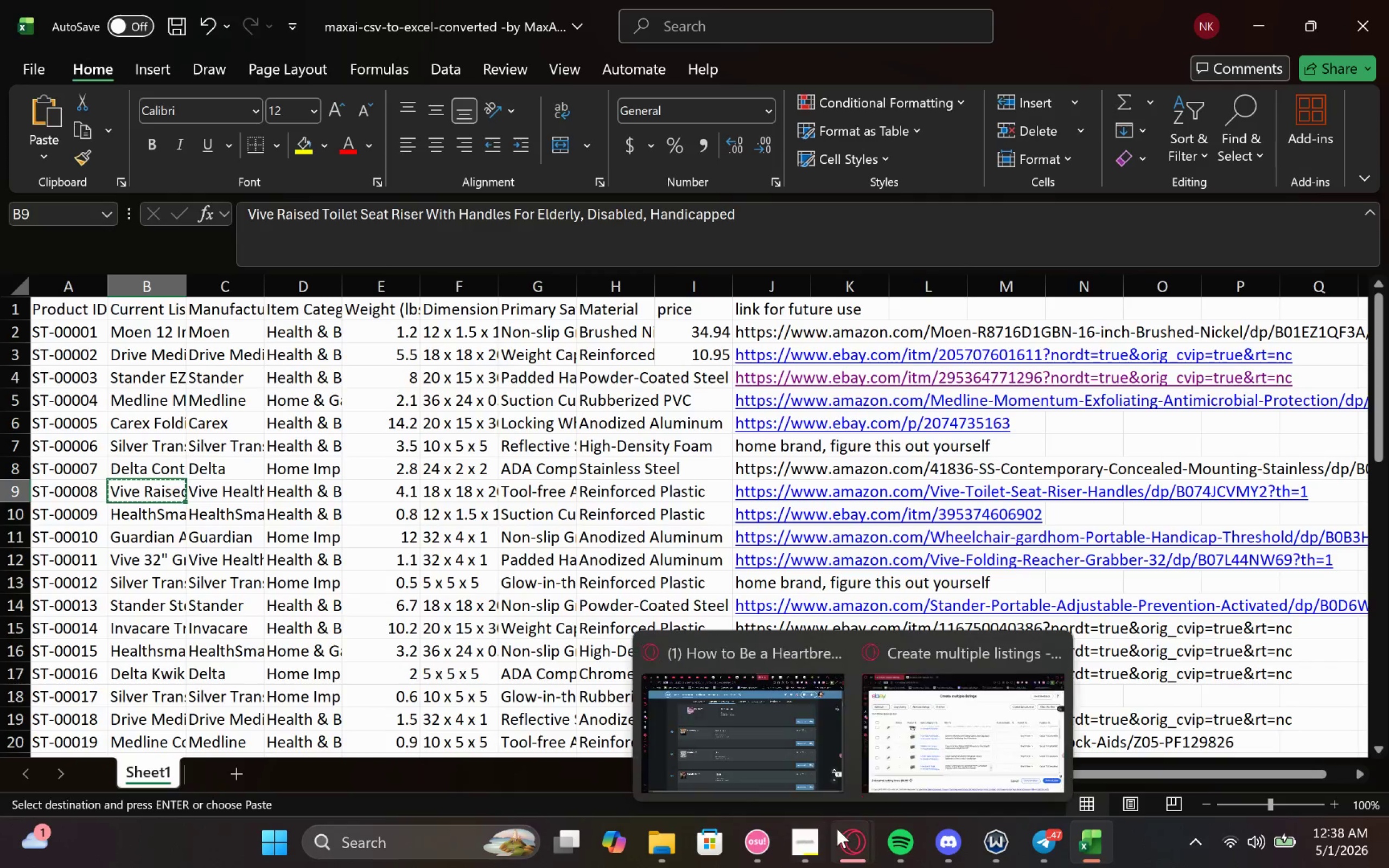 
left_click([897, 756])
 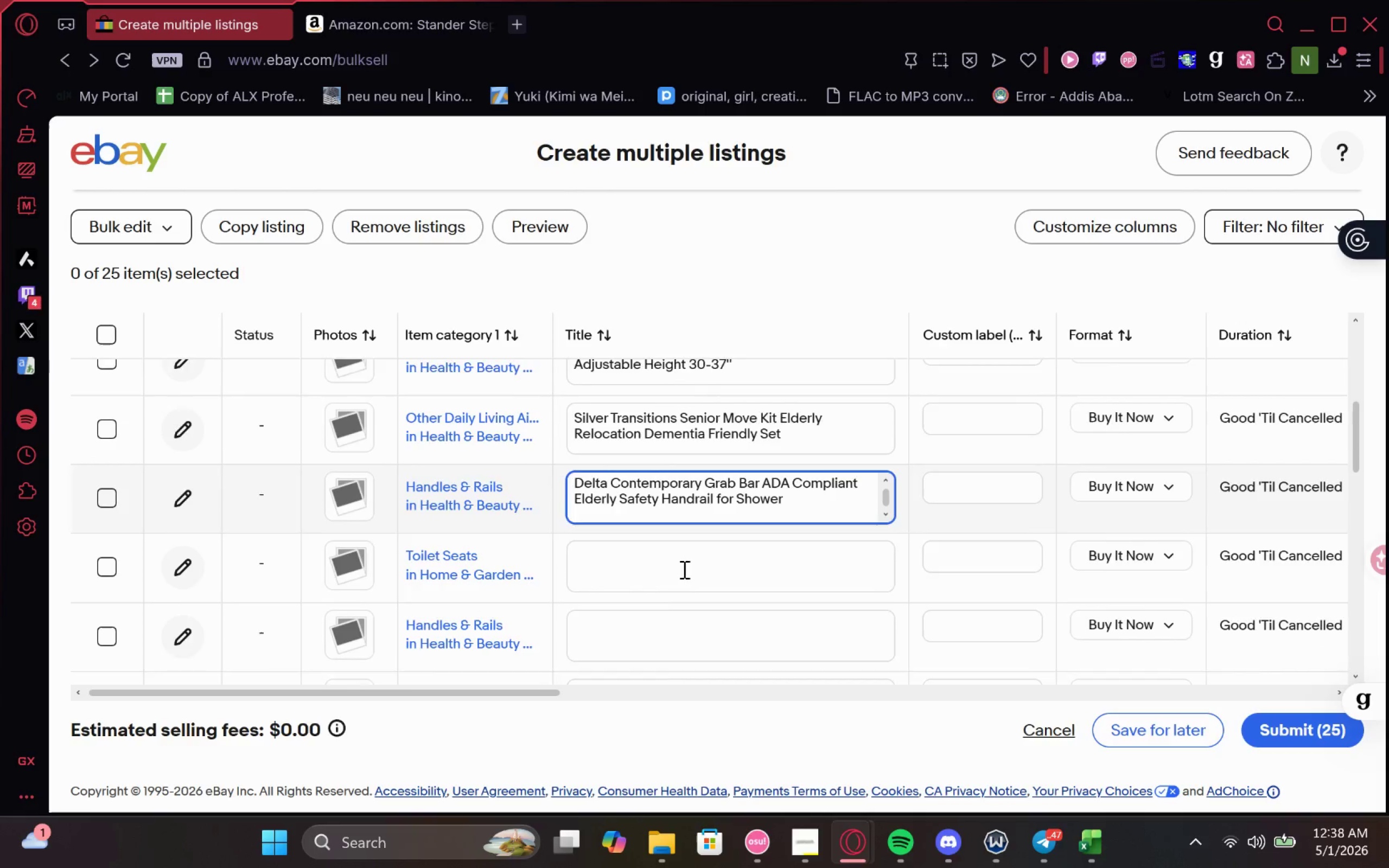 
left_click([650, 563])
 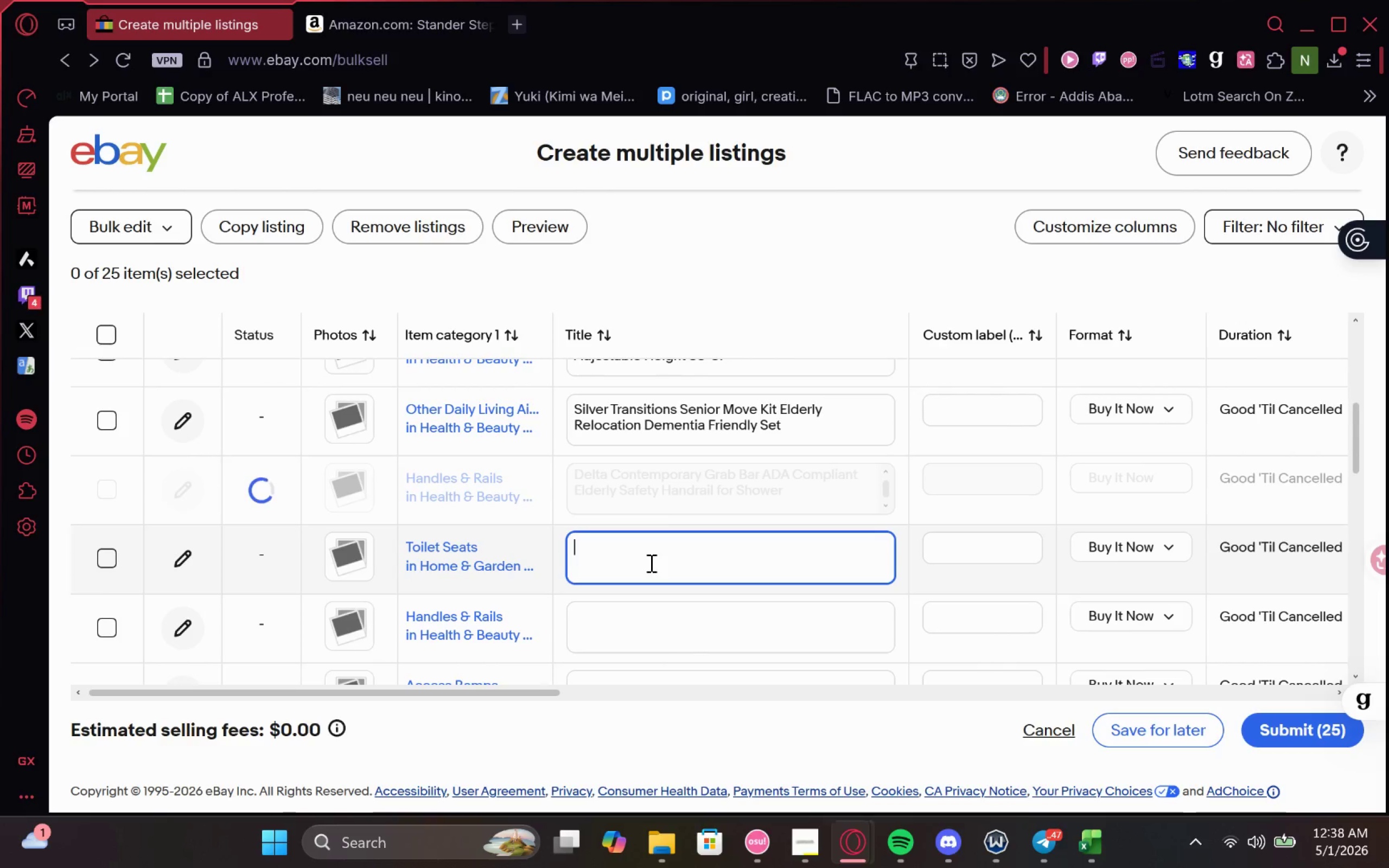 
key(Control+V)
 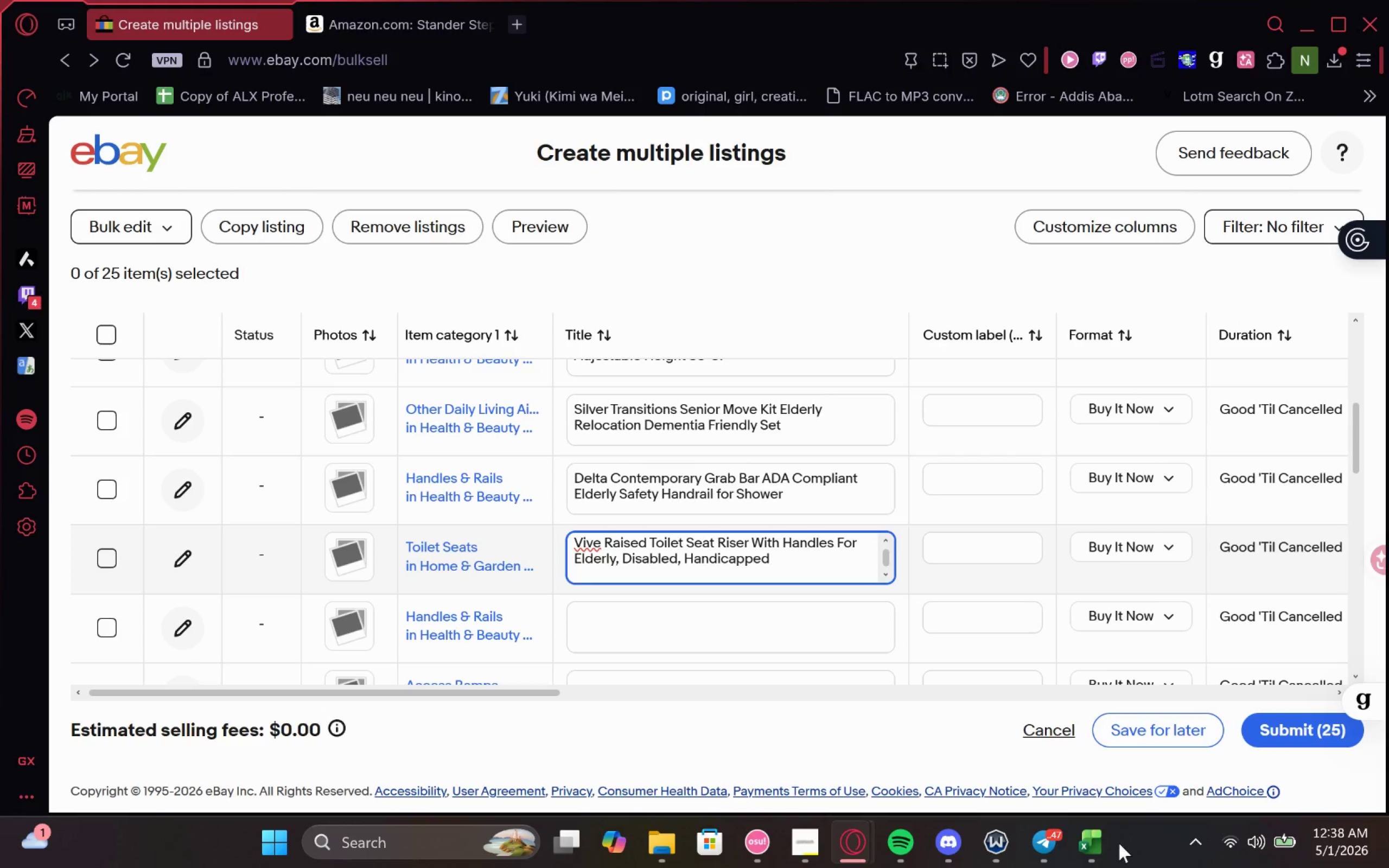 
left_click([1094, 763])
 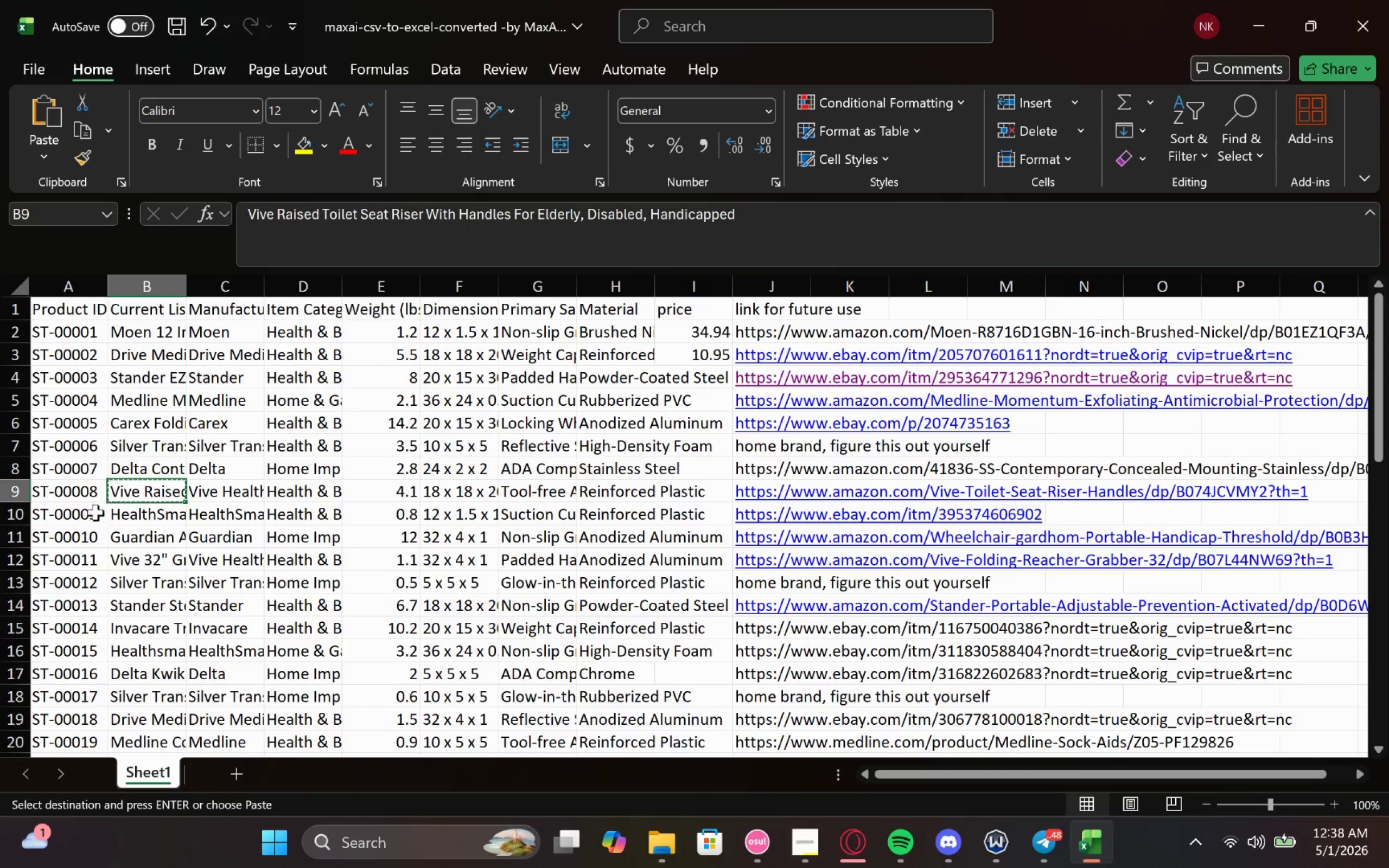 
left_click([122, 513])
 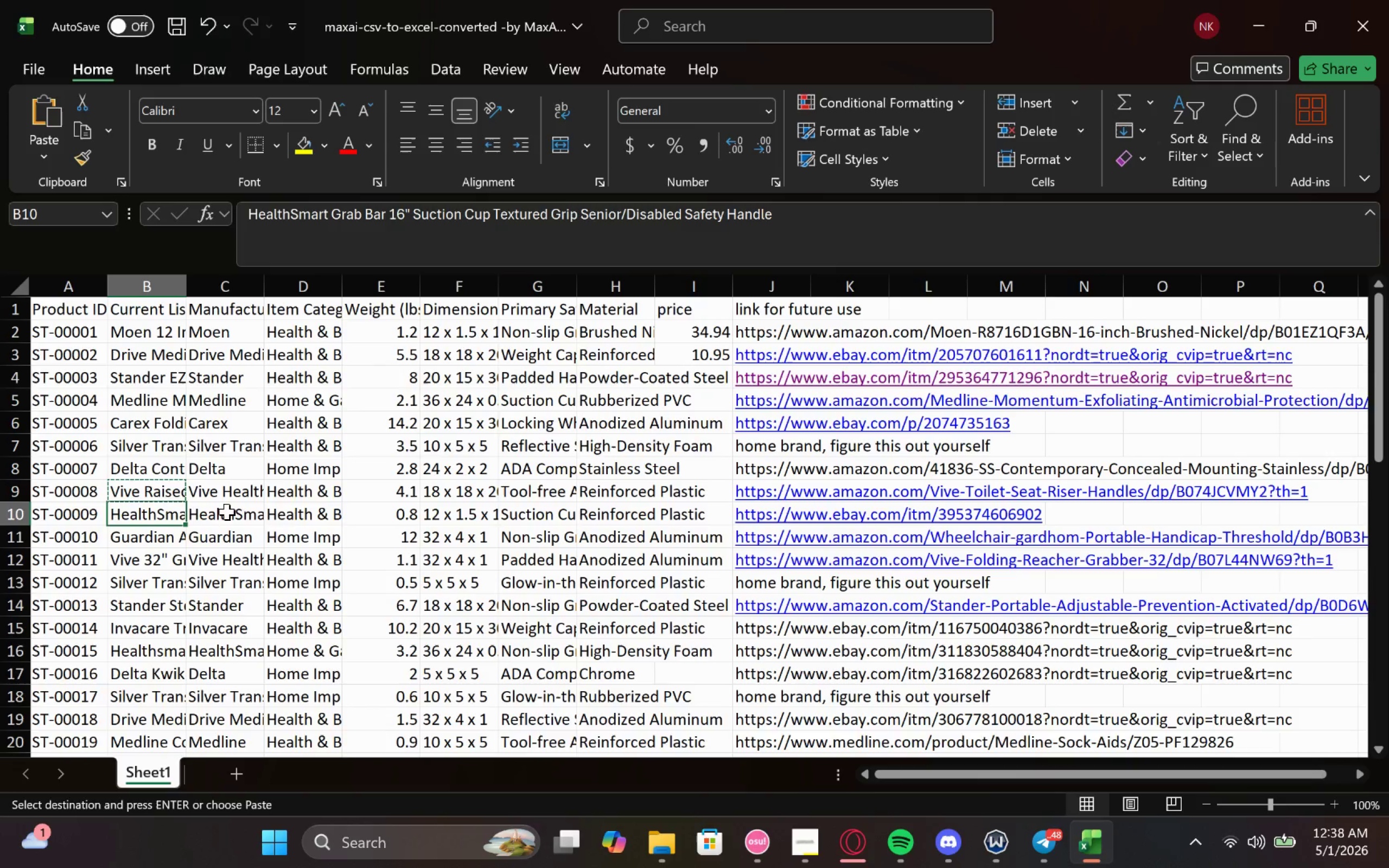 
key(Control+C)
 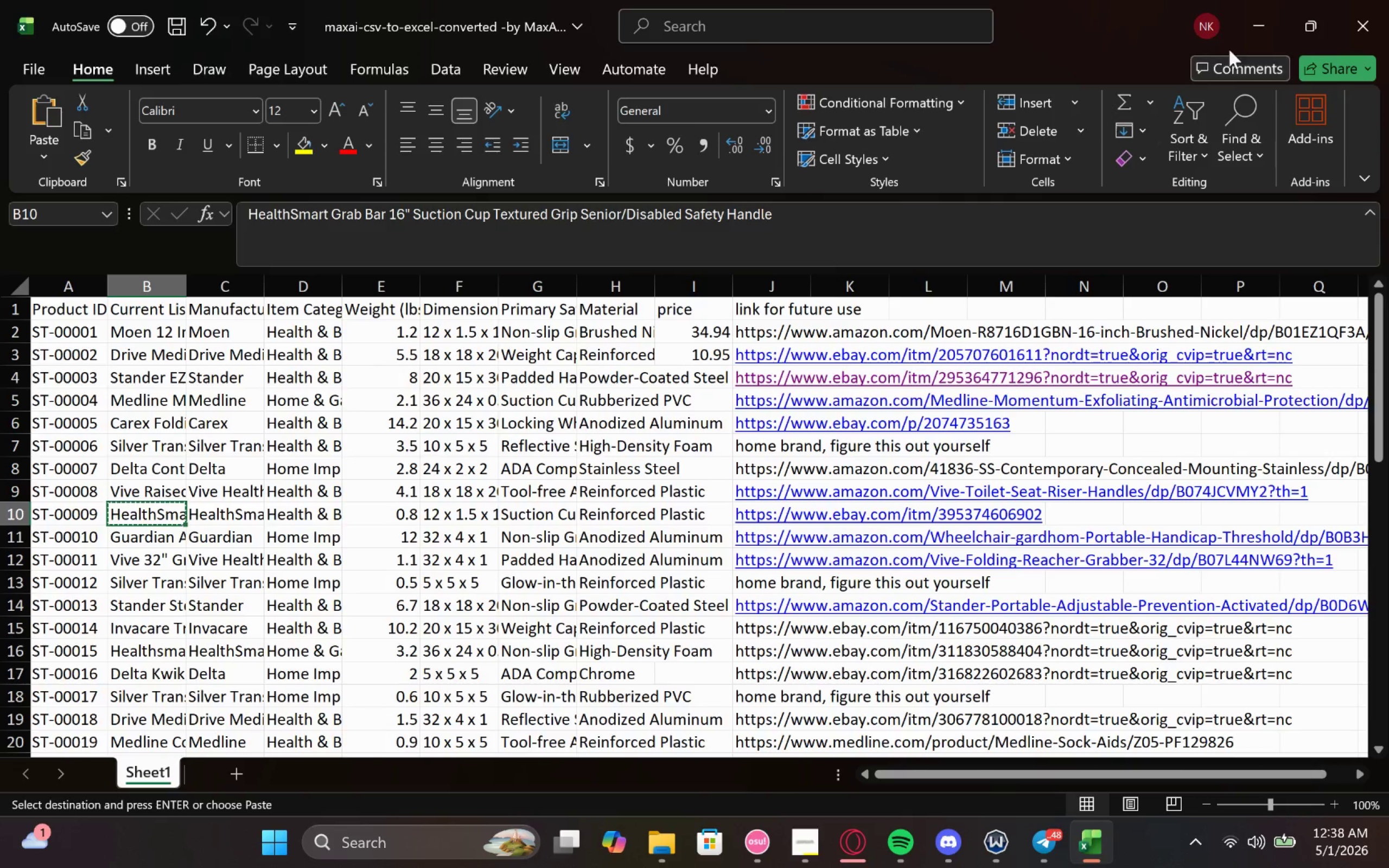 
left_click([1248, 35])
 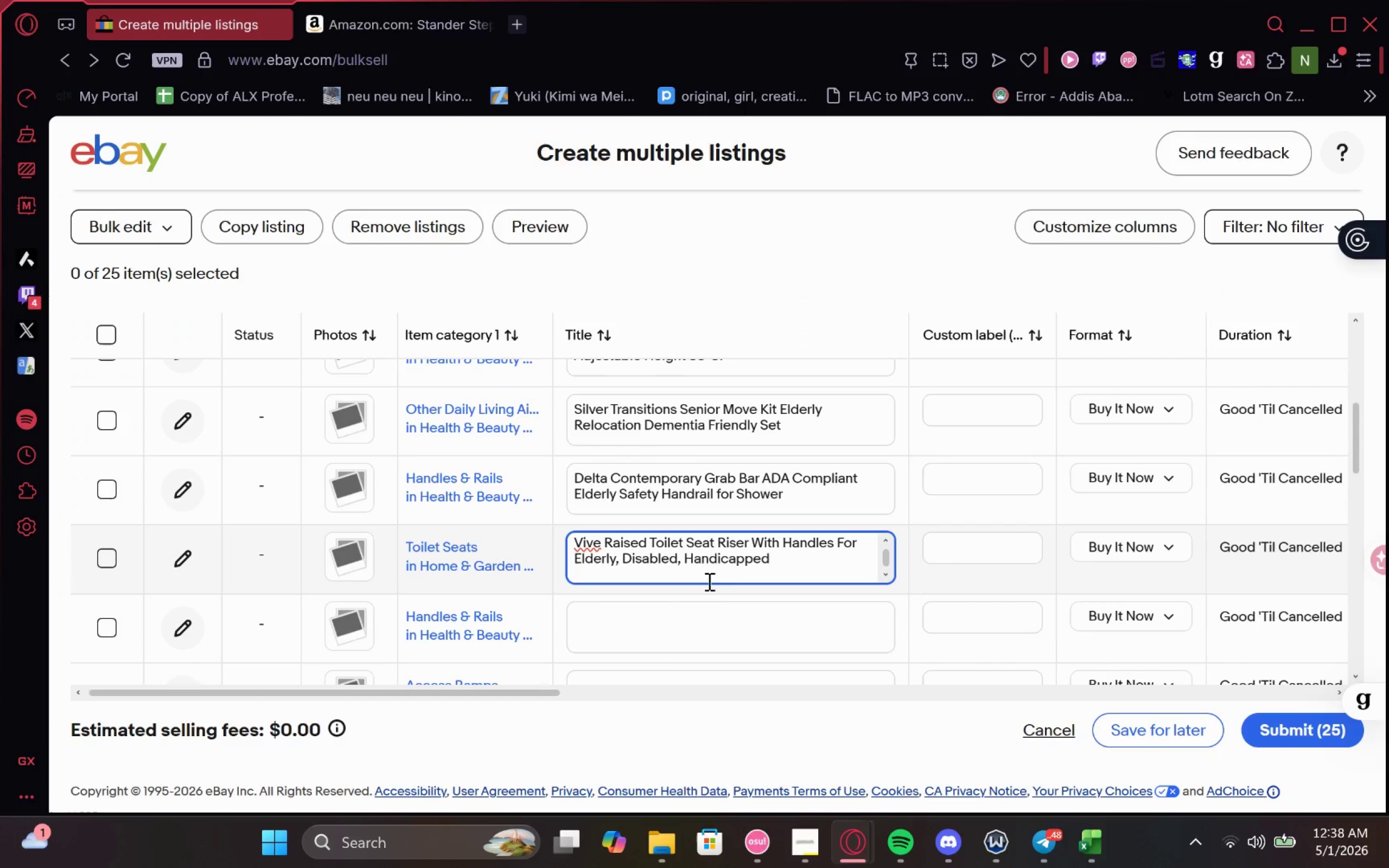 
left_click([715, 610])
 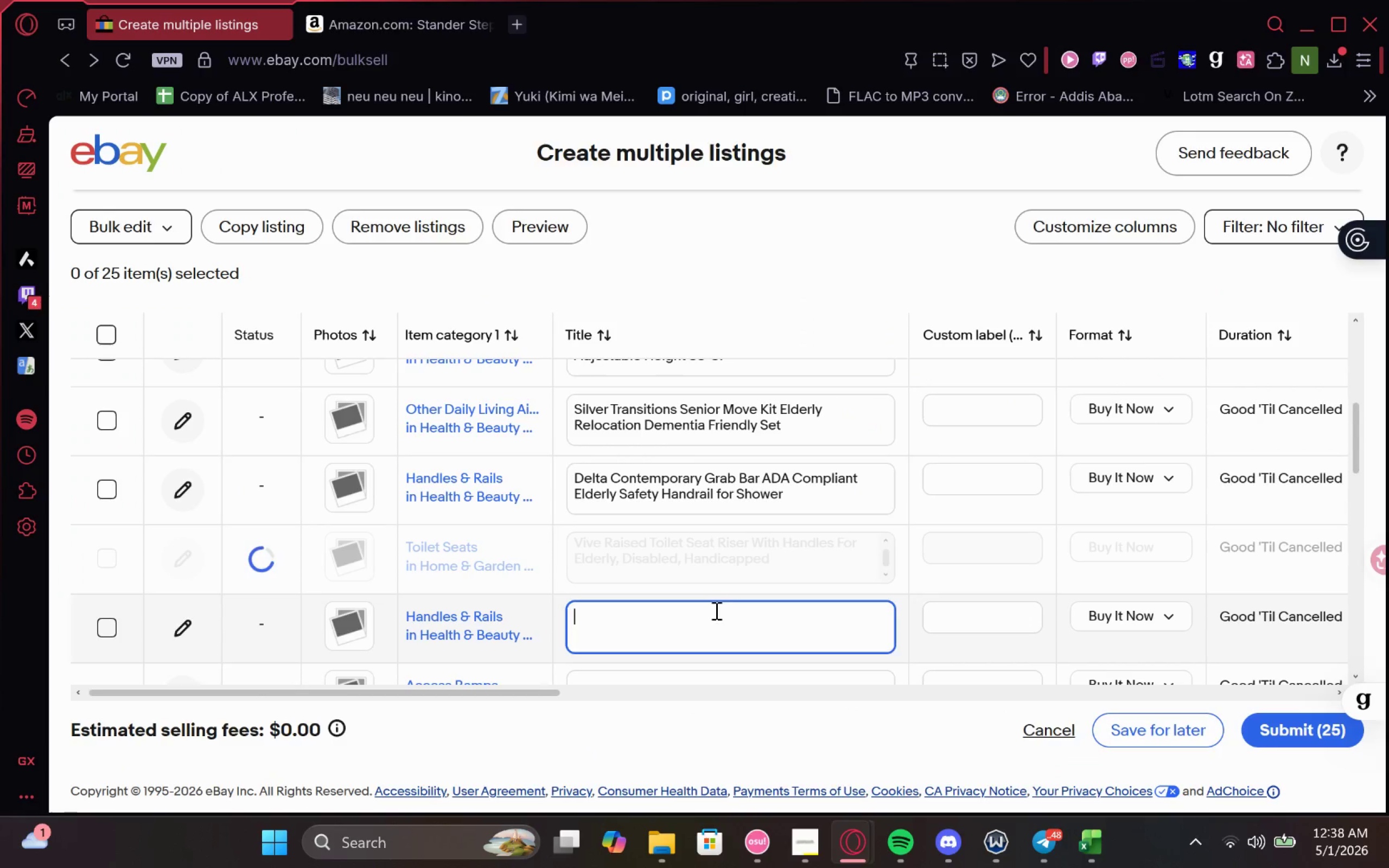 
key(Control+V)
 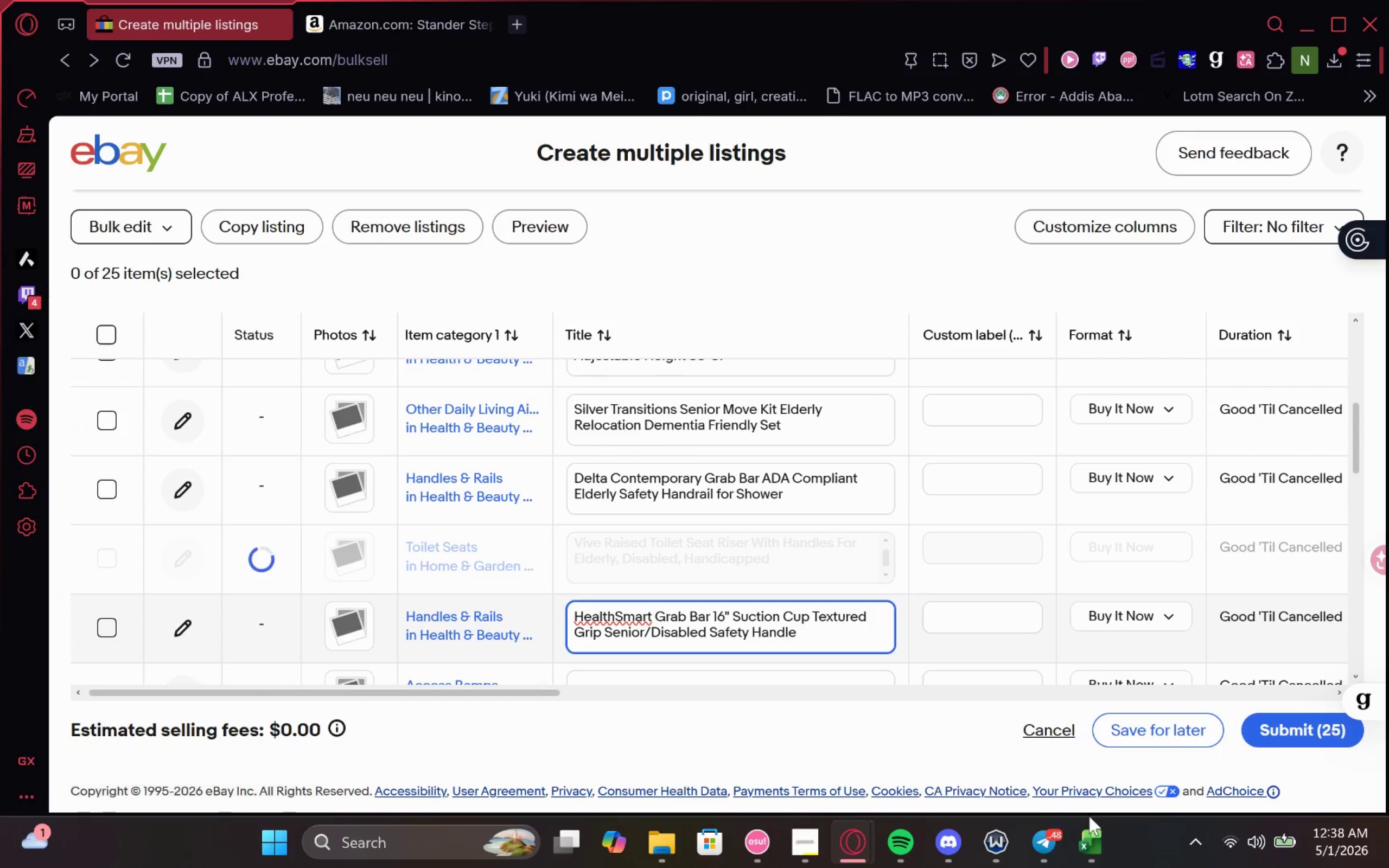 
left_click([1089, 830])
 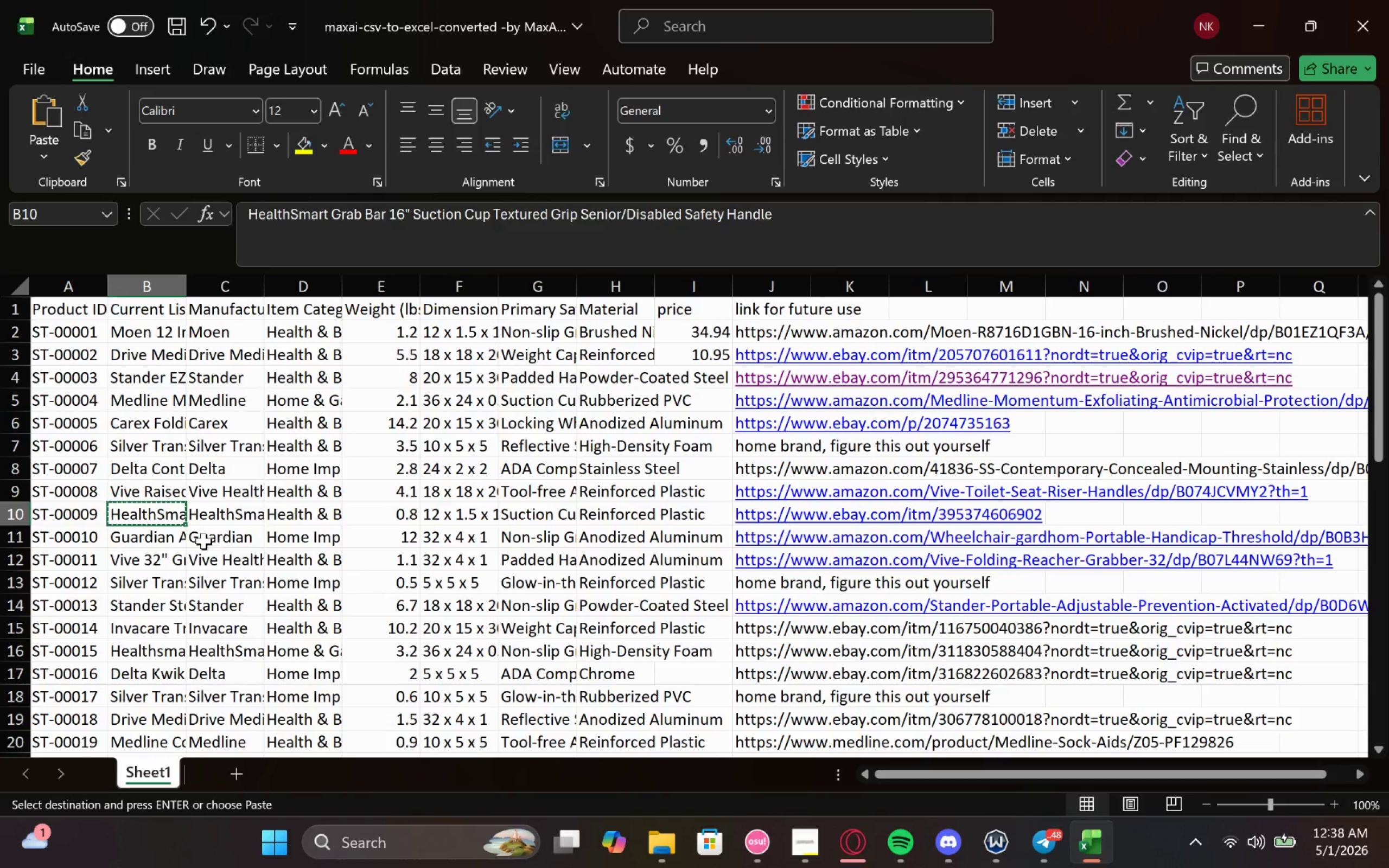 
left_click([165, 541])
 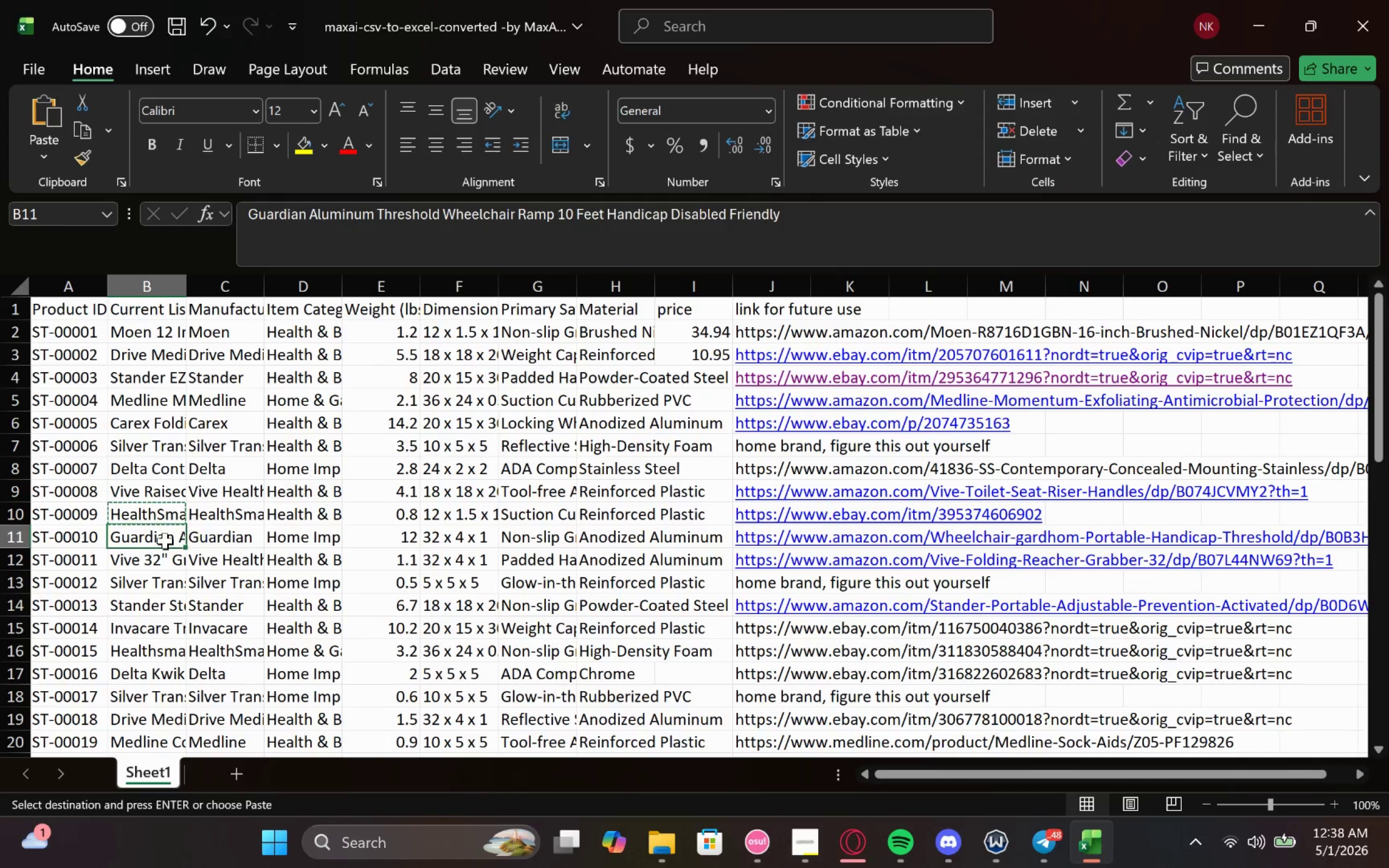 
key(Control+C)
 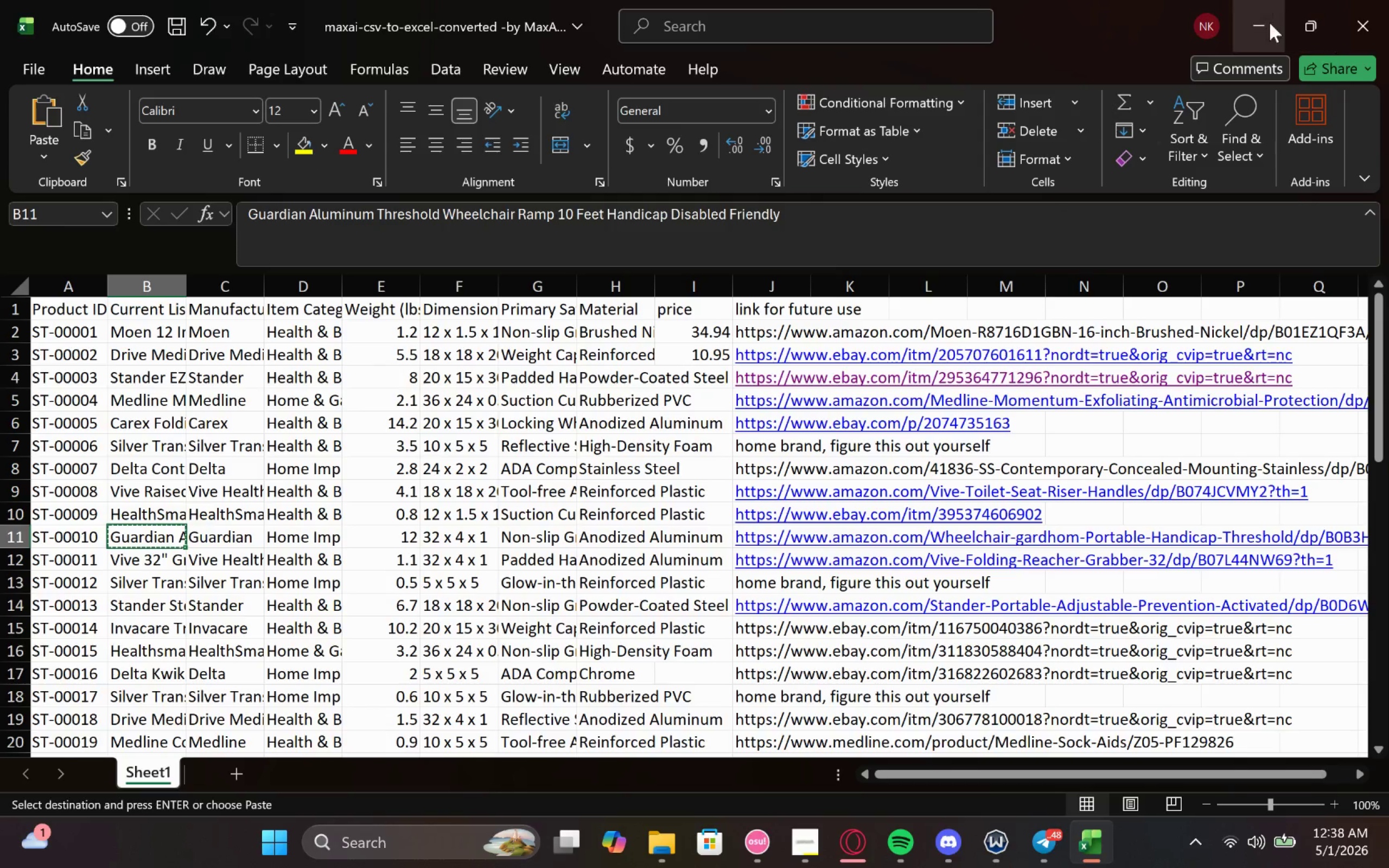 
left_click([1261, 28])
 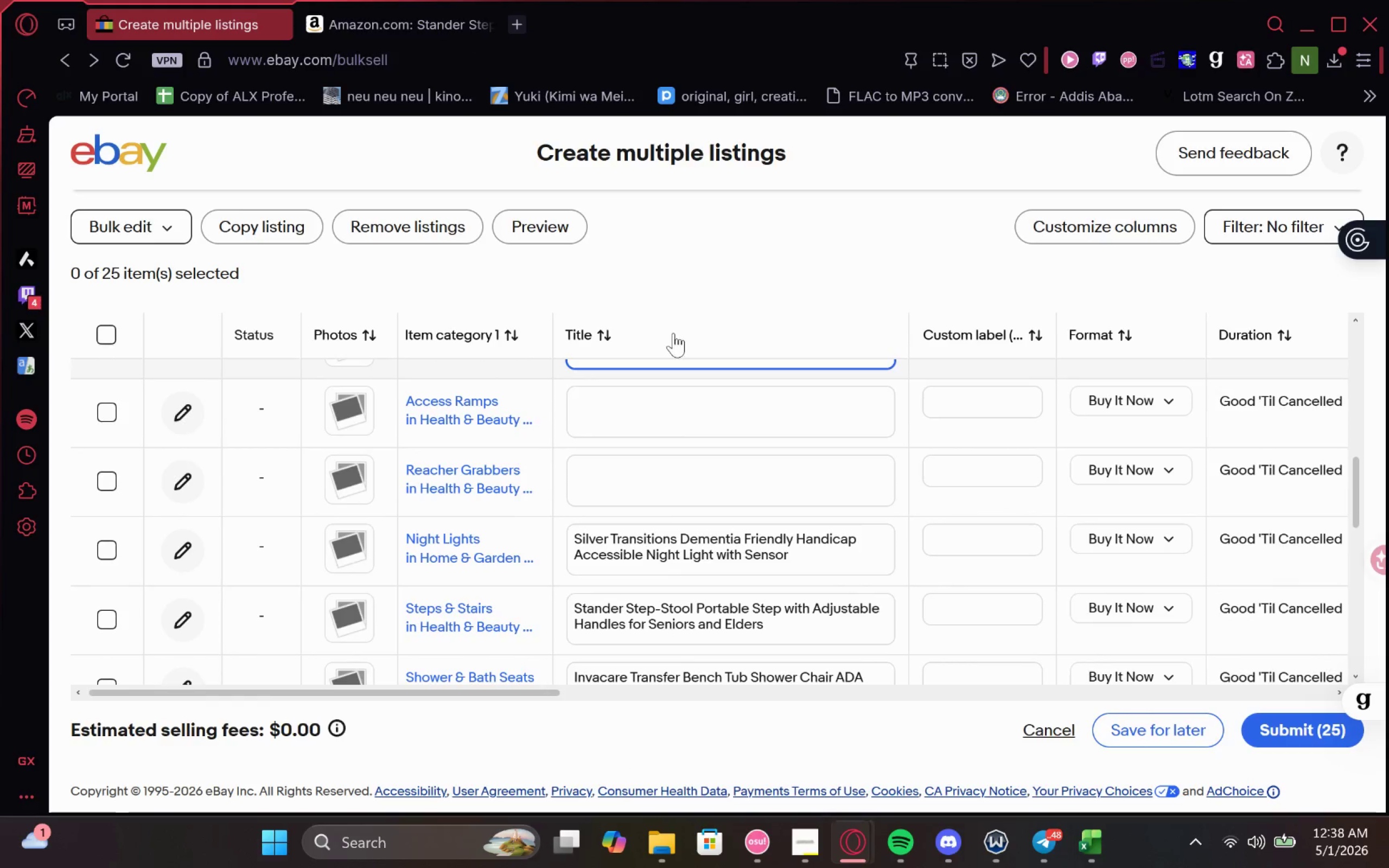 
left_click([638, 415])
 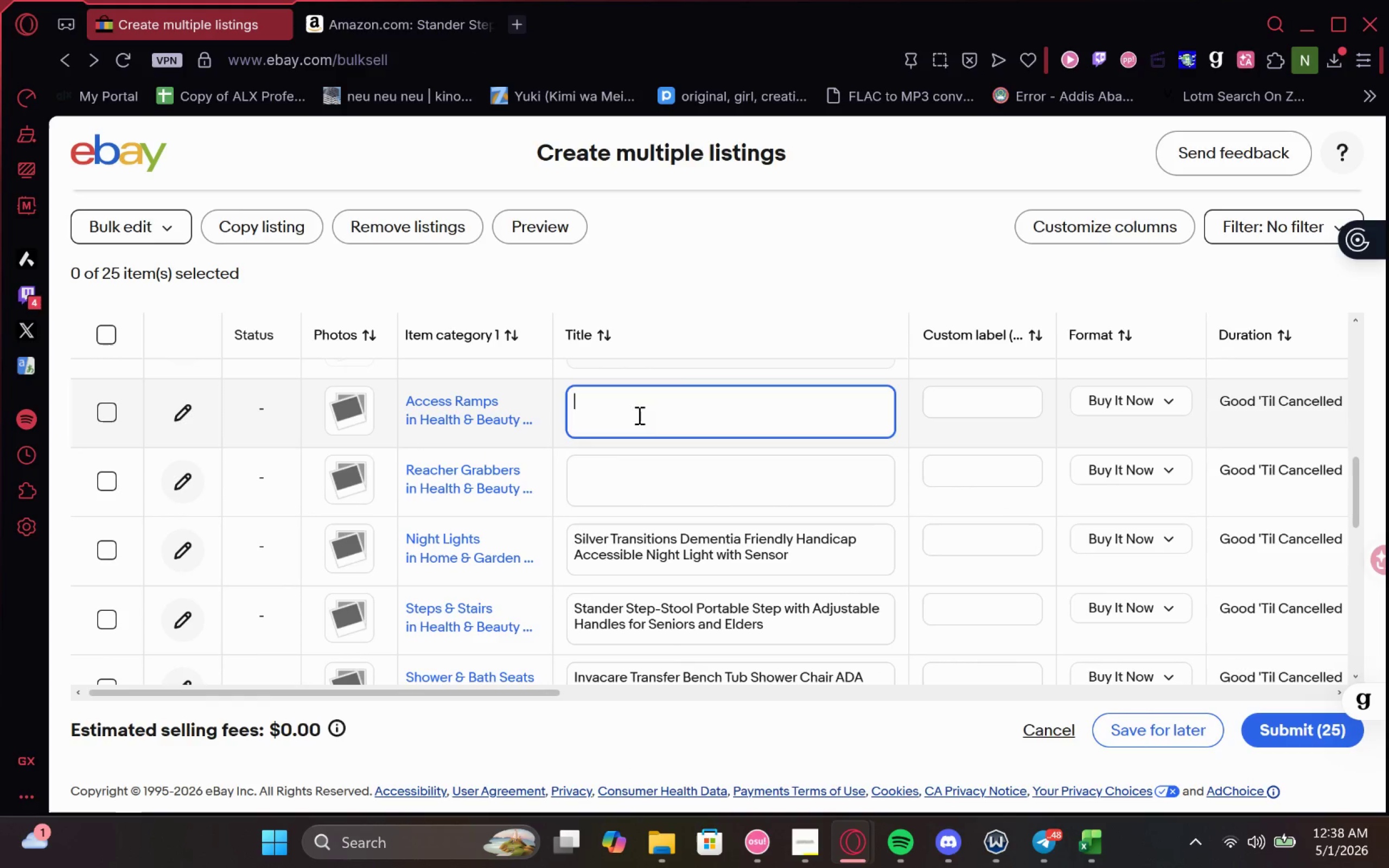 
key(Control+V)
 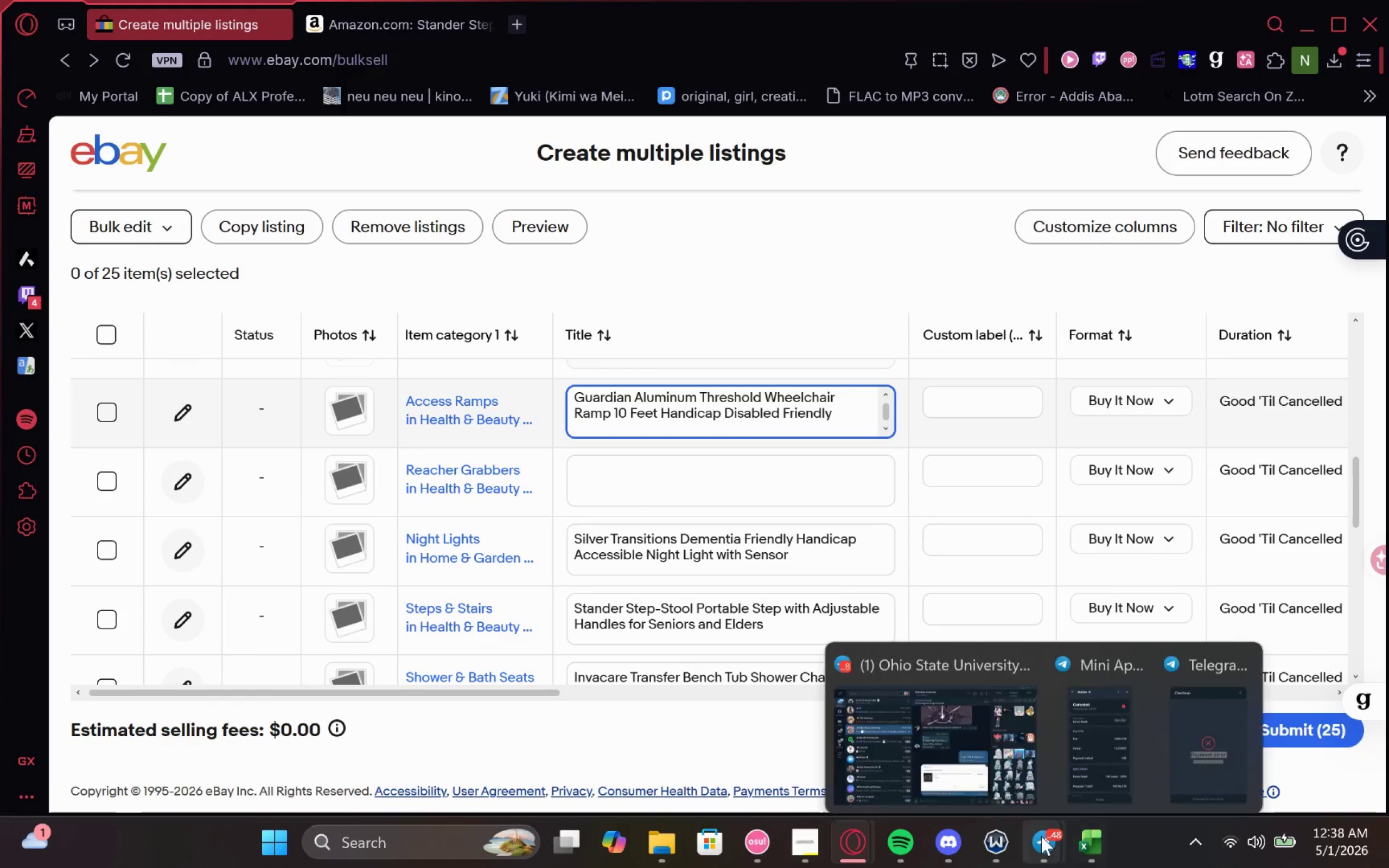 
left_click([1074, 837])
 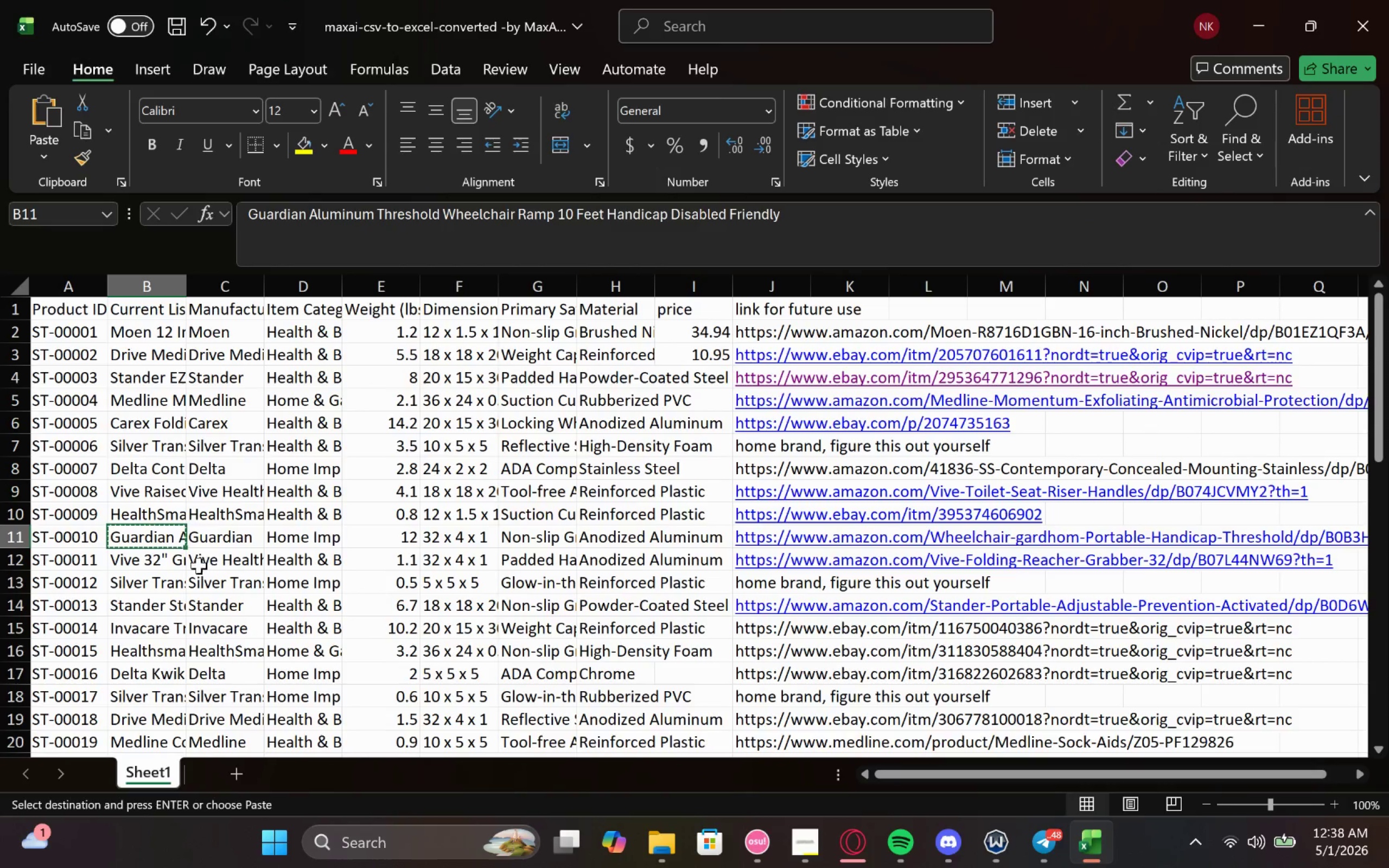 
left_click([179, 559])
 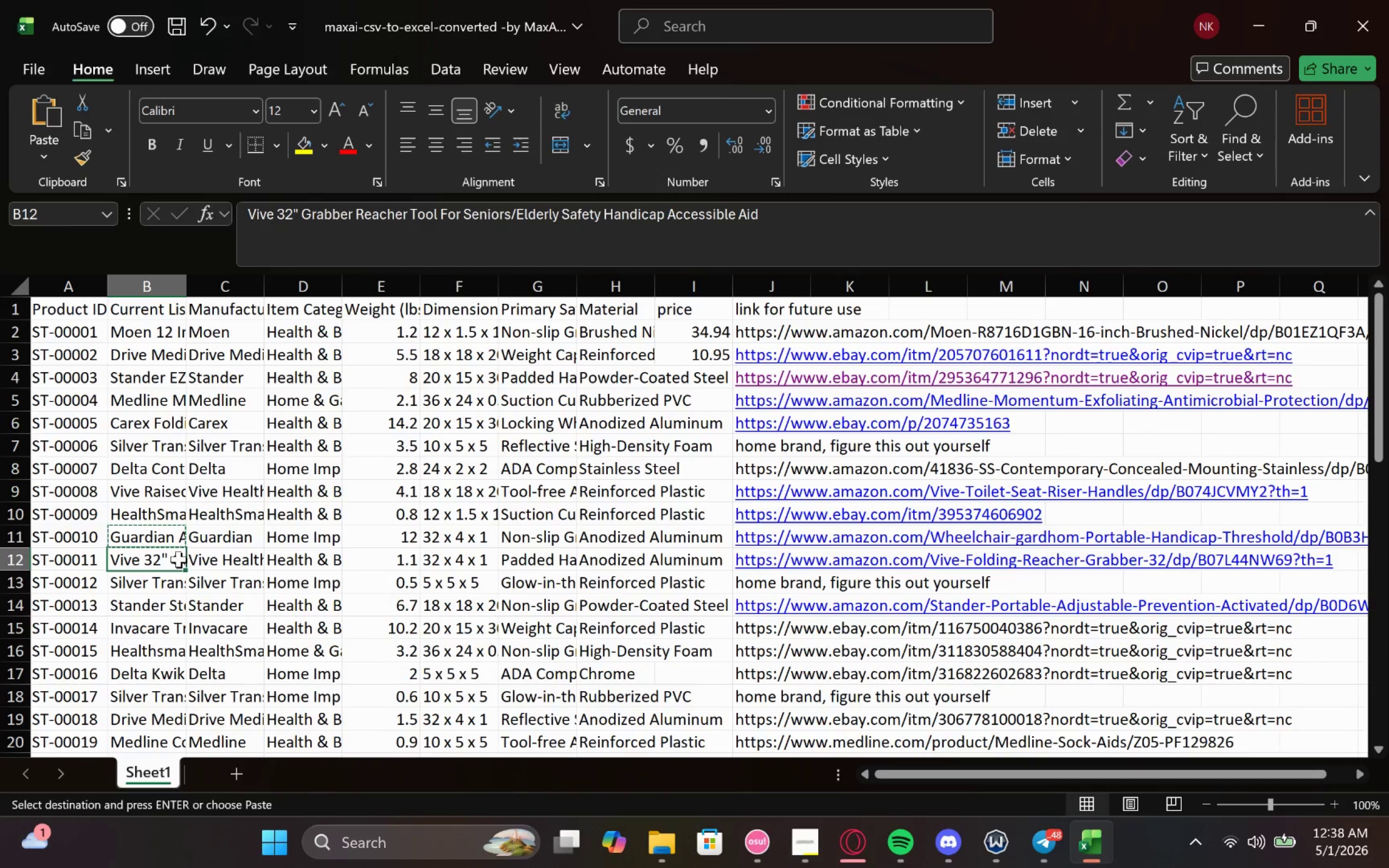 
key(Control+C)
 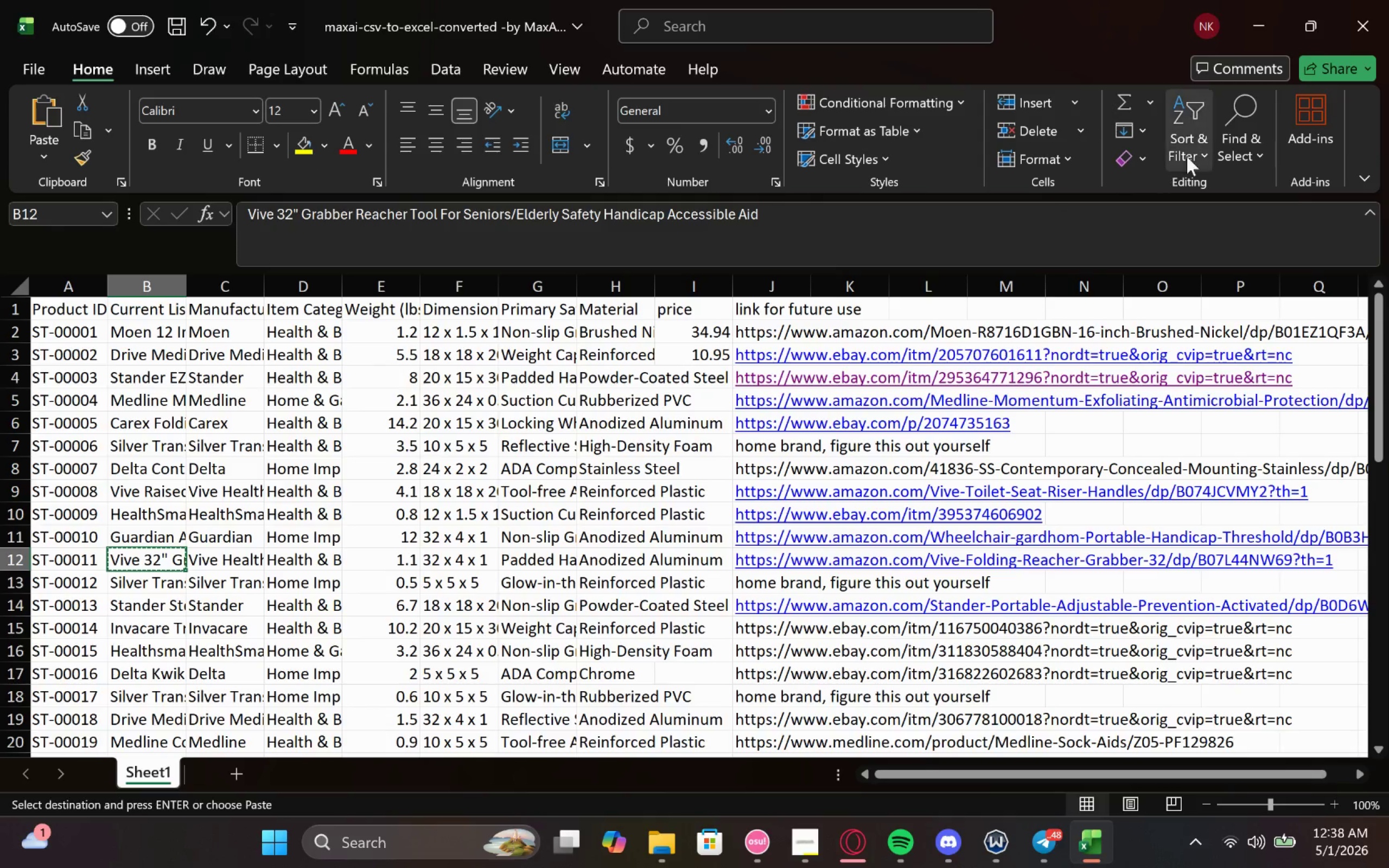 
left_click([1246, 34])
 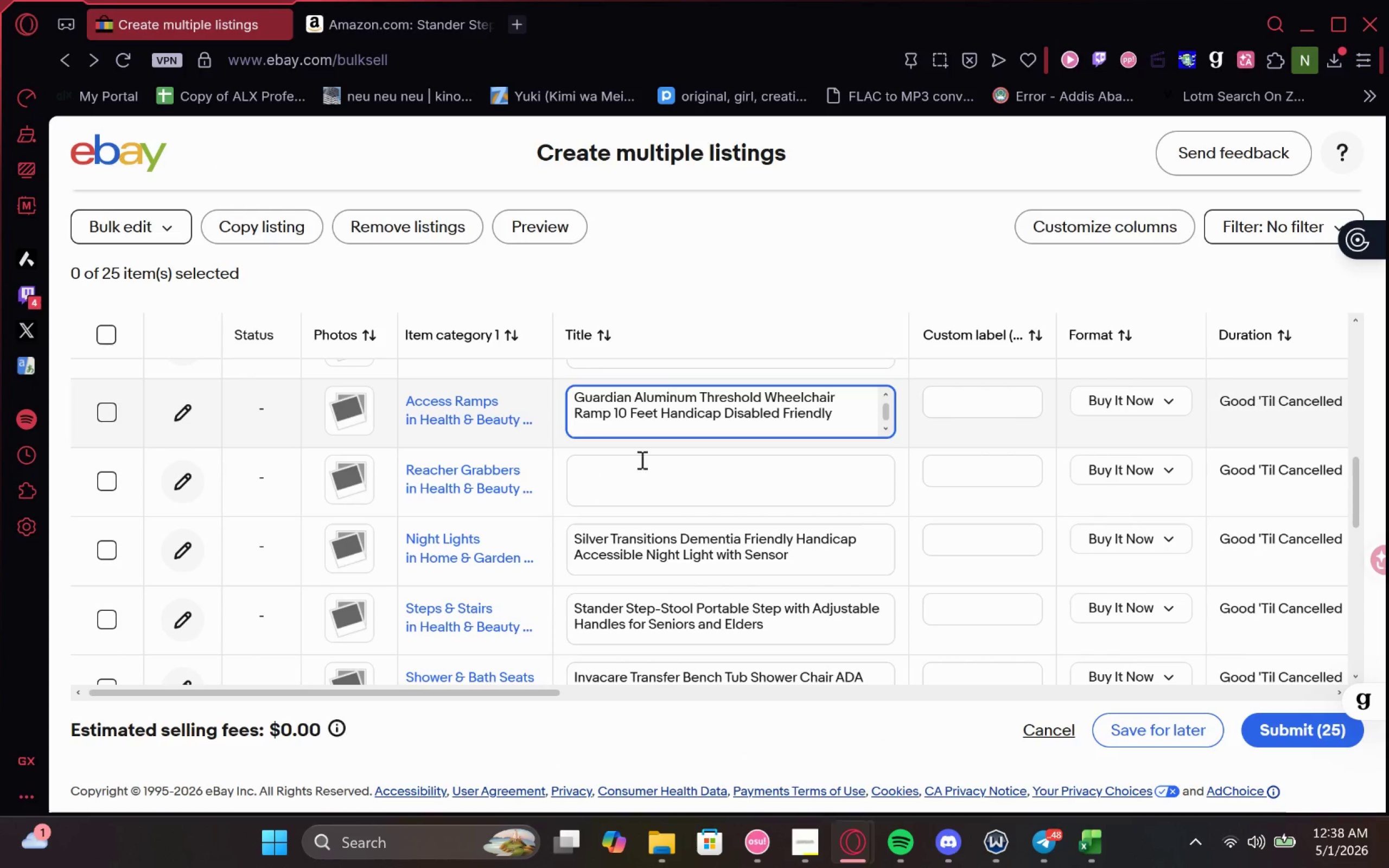 
left_click([654, 471])
 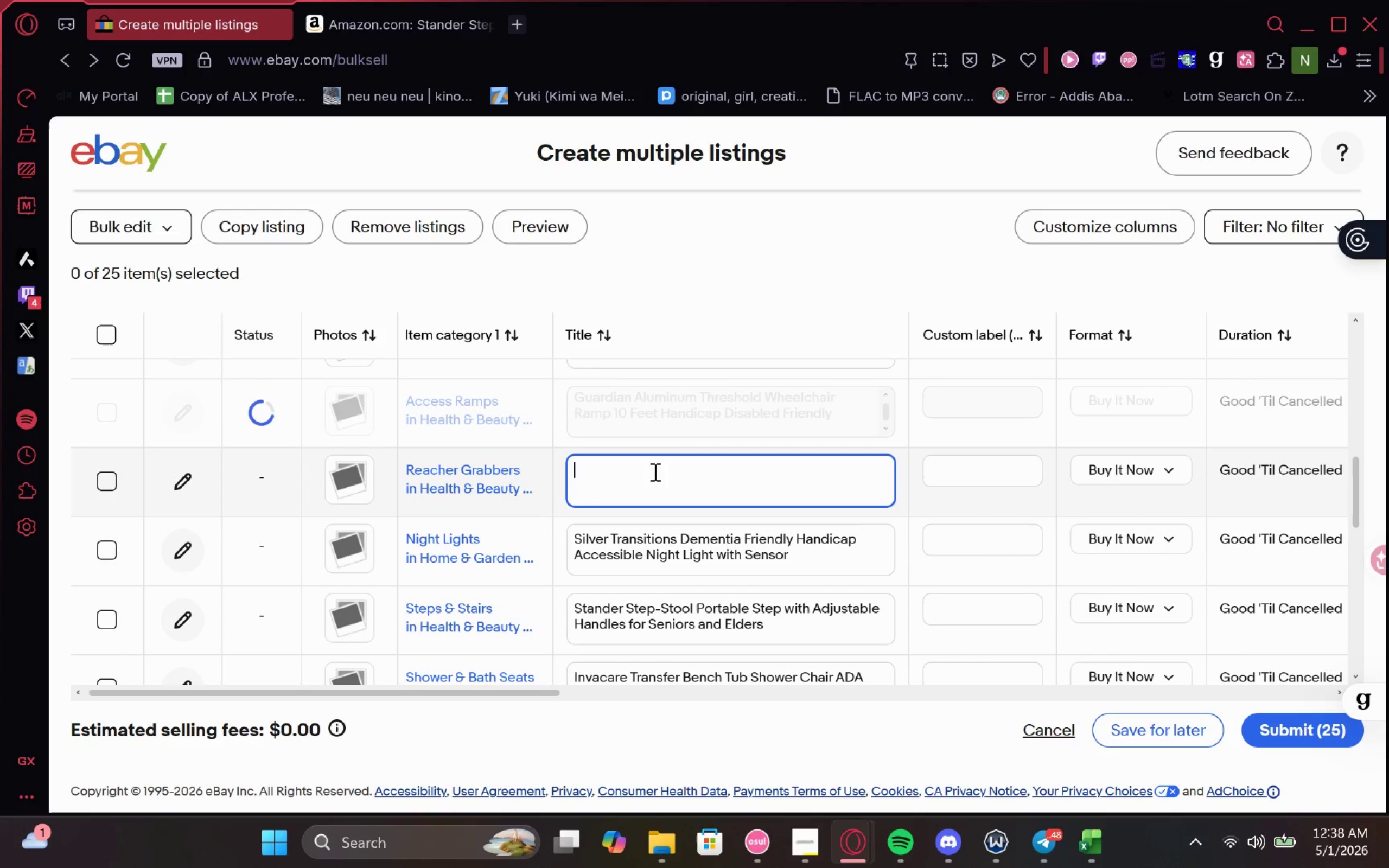 
key(Control+V)
 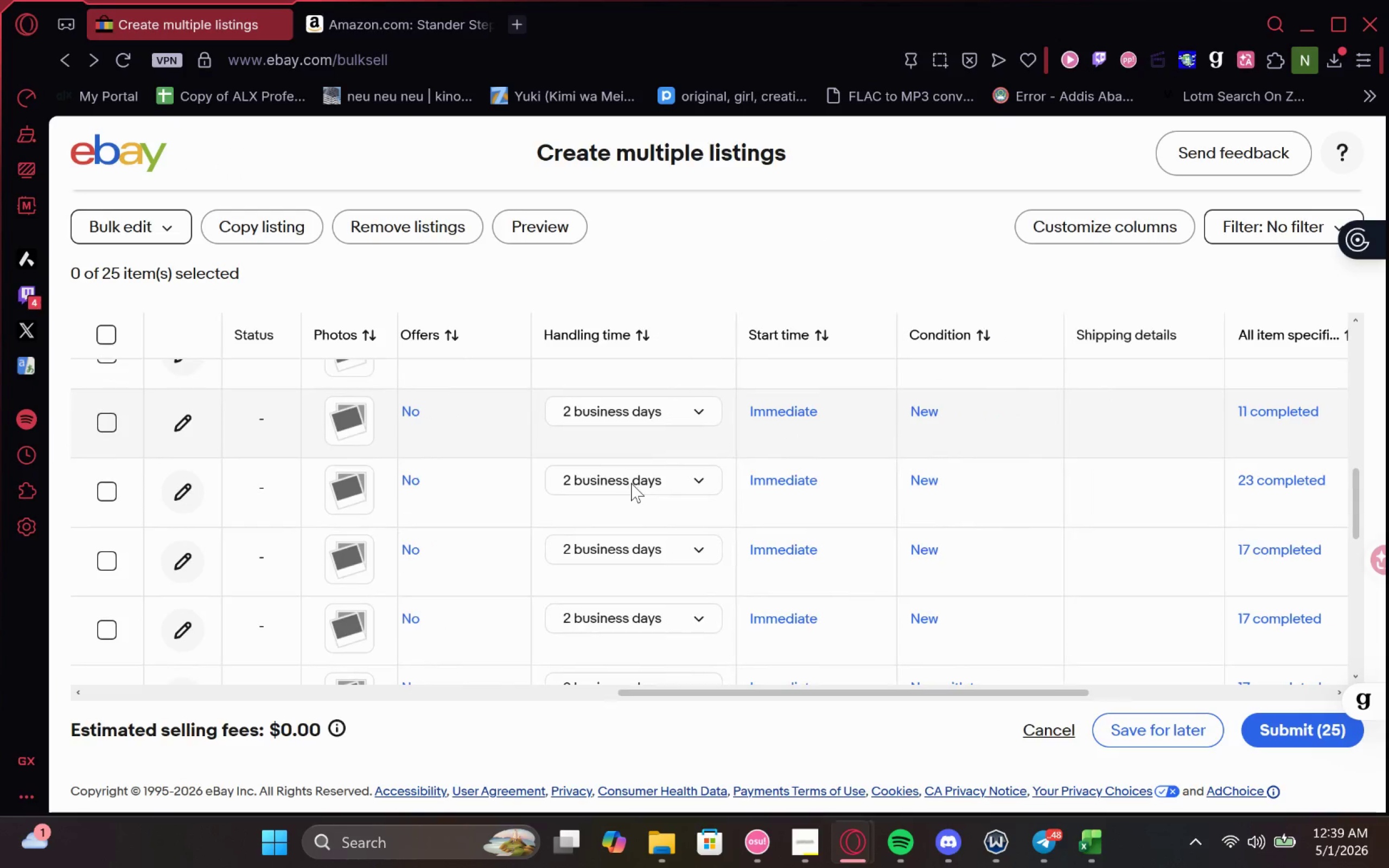 
wait(9.34)
 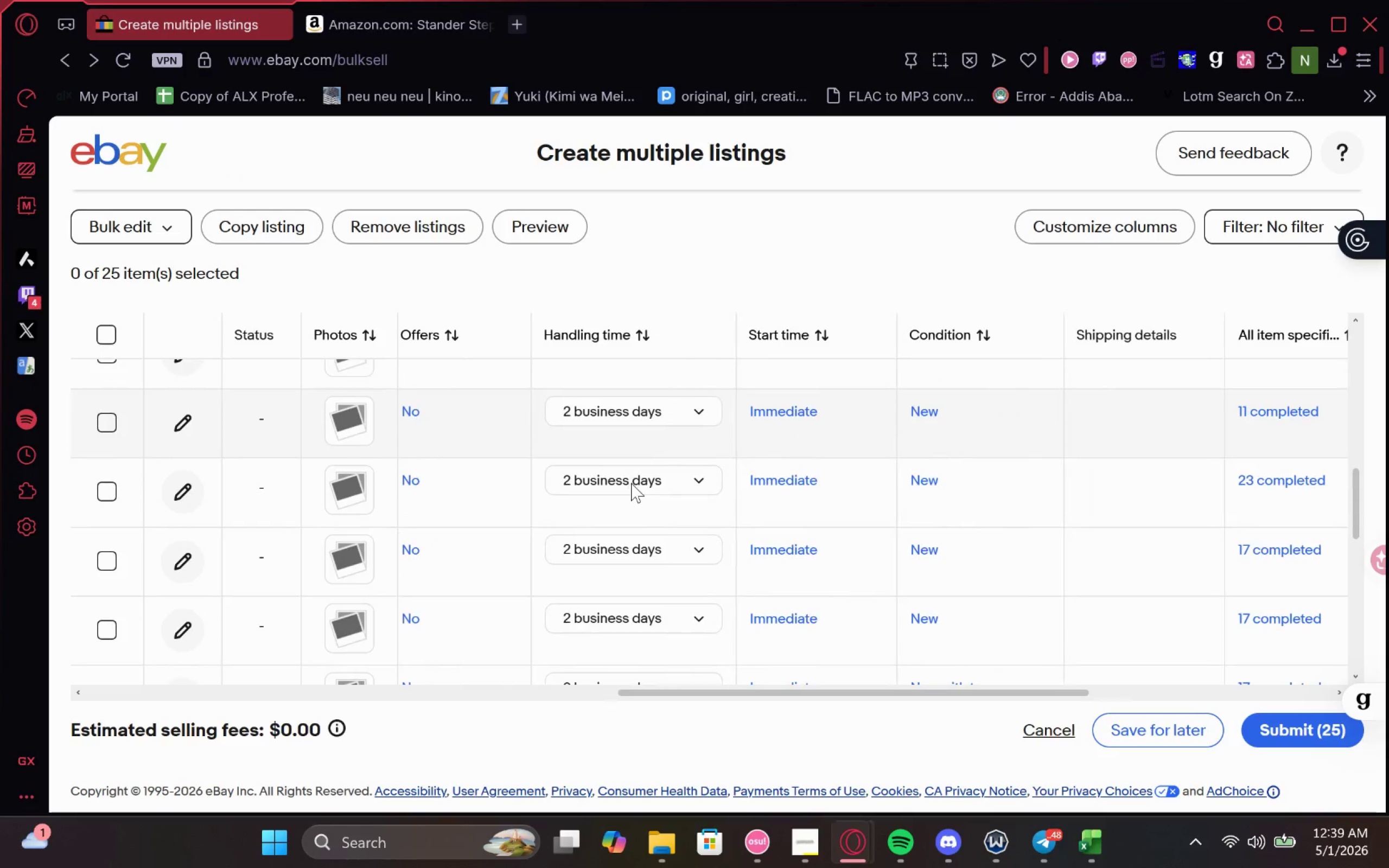 
left_click([927, 423])
 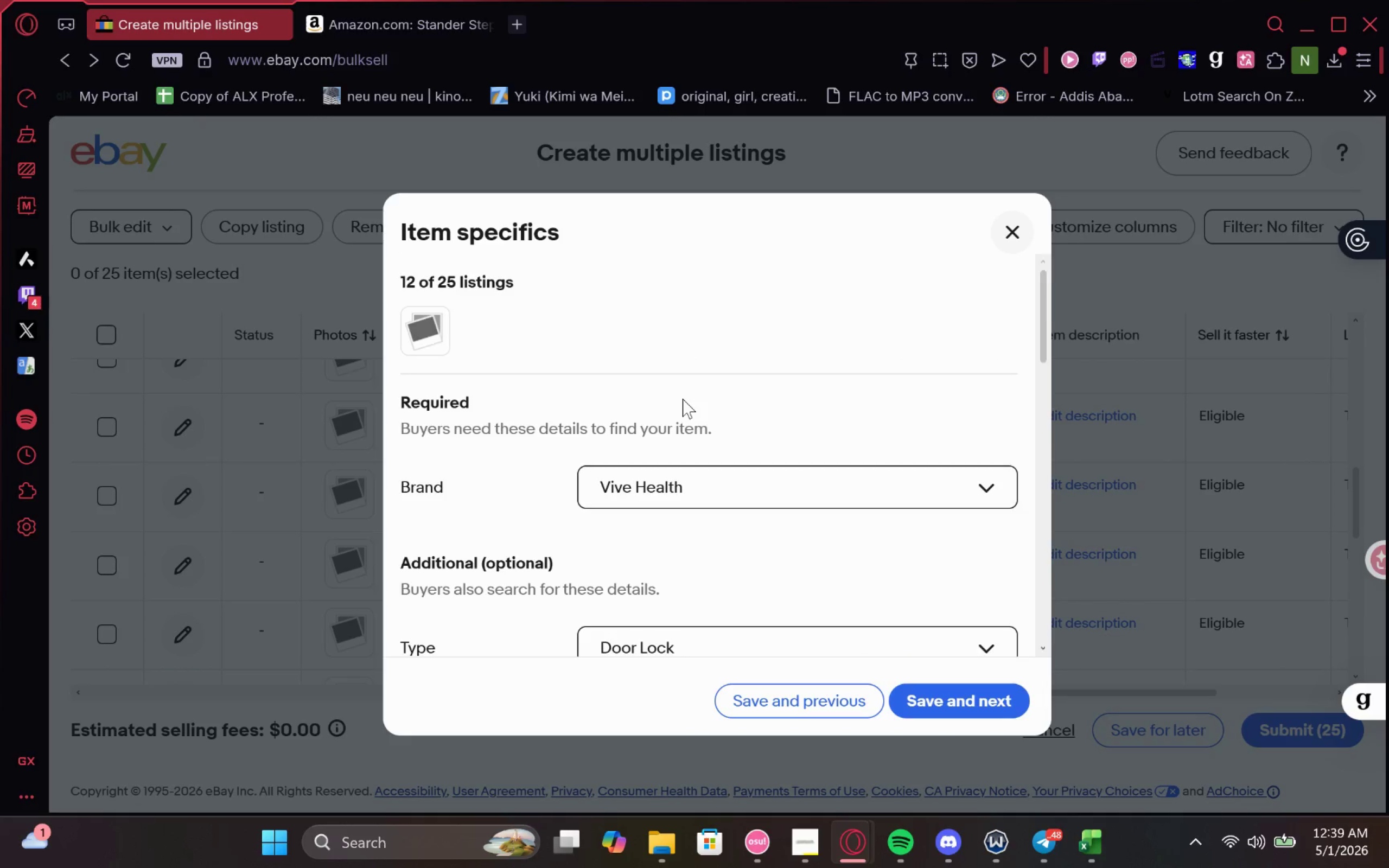 
wait(13.67)
 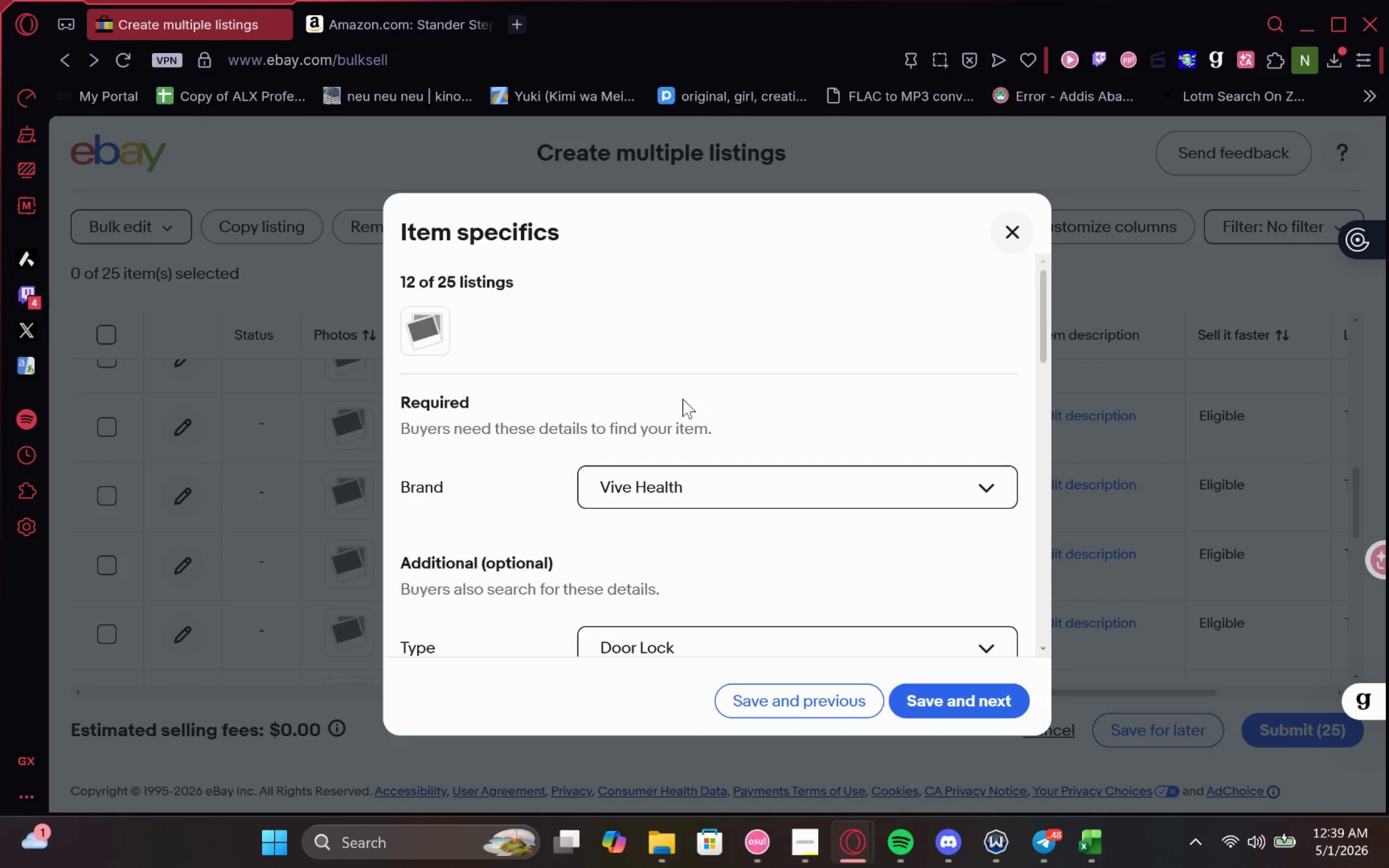 
left_click([1012, 221])
 